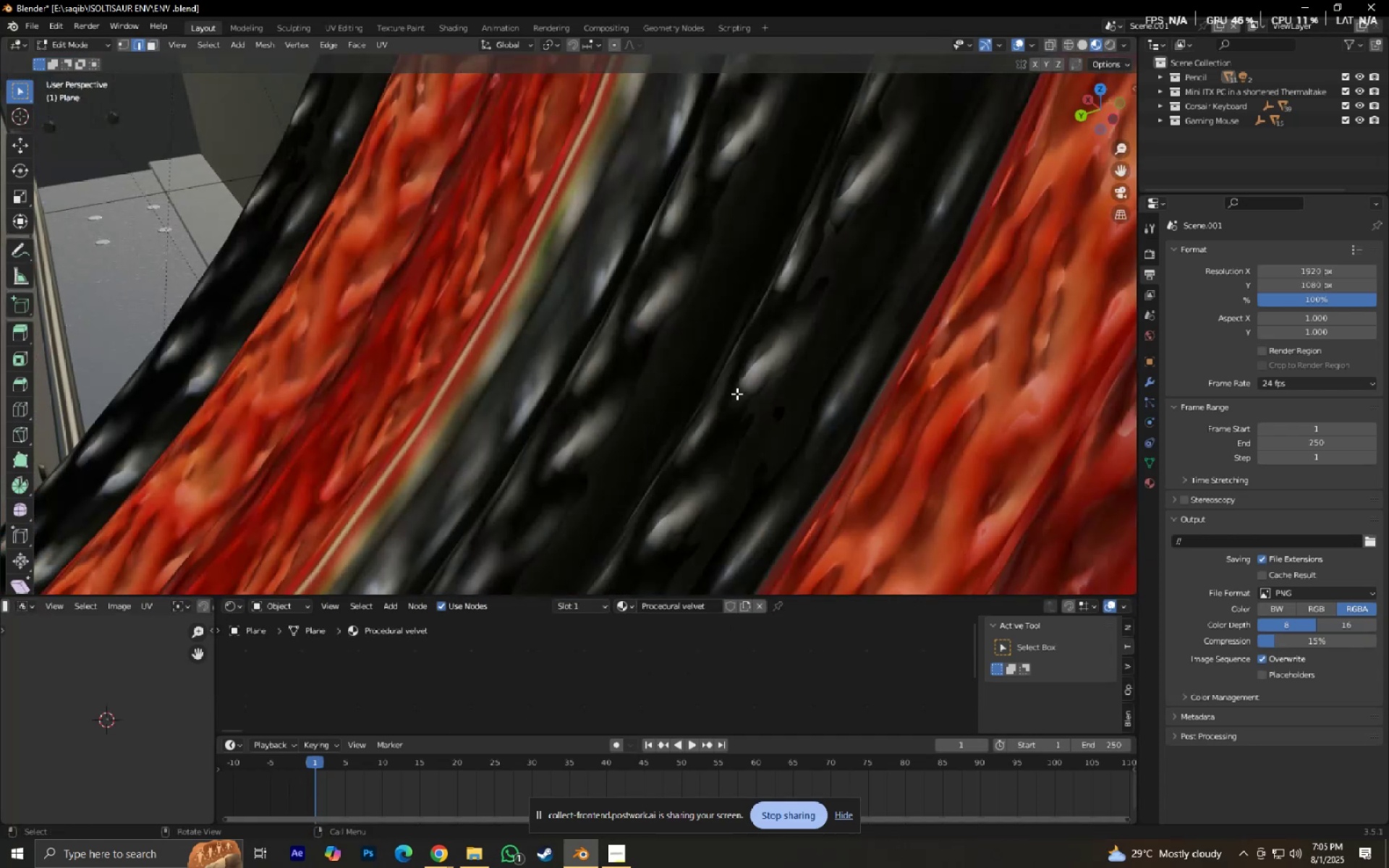 
hold_key(key=ShiftLeft, duration=1.09)
 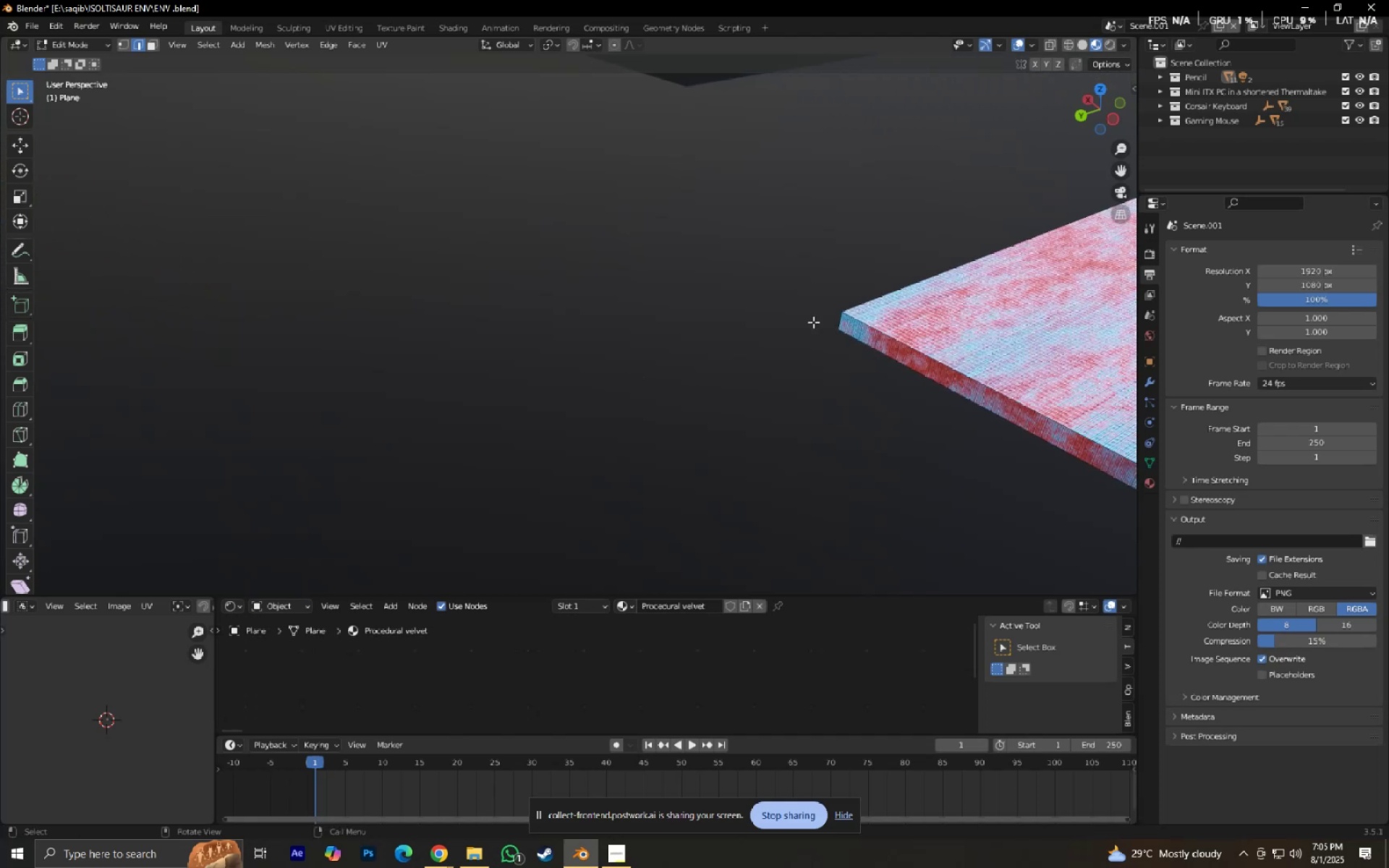 
hold_key(key=ShiftLeft, duration=0.69)
left_click([838, 320])
 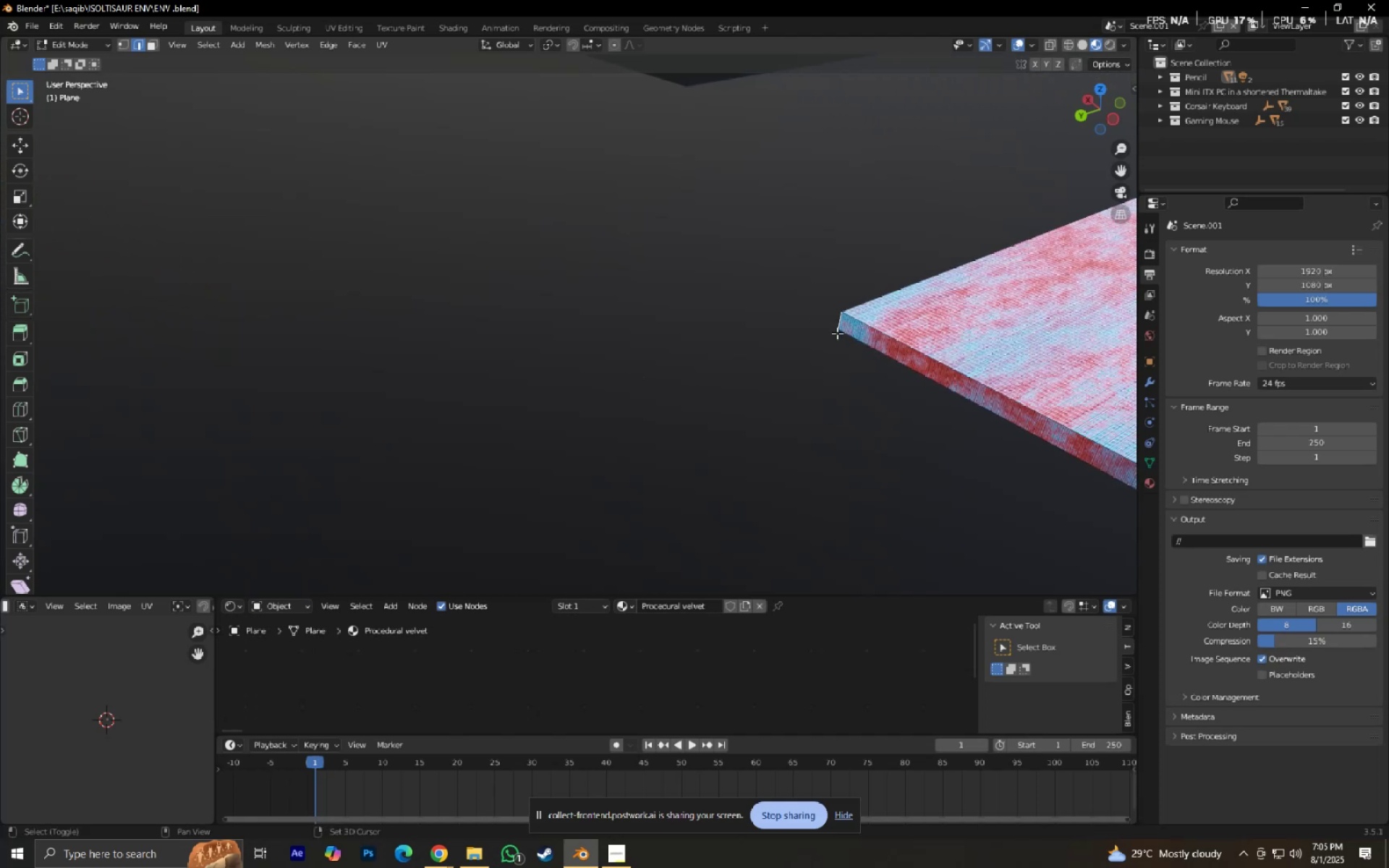 
scroll: coordinate [831, 344], scroll_direction: down, amount: 4.0
 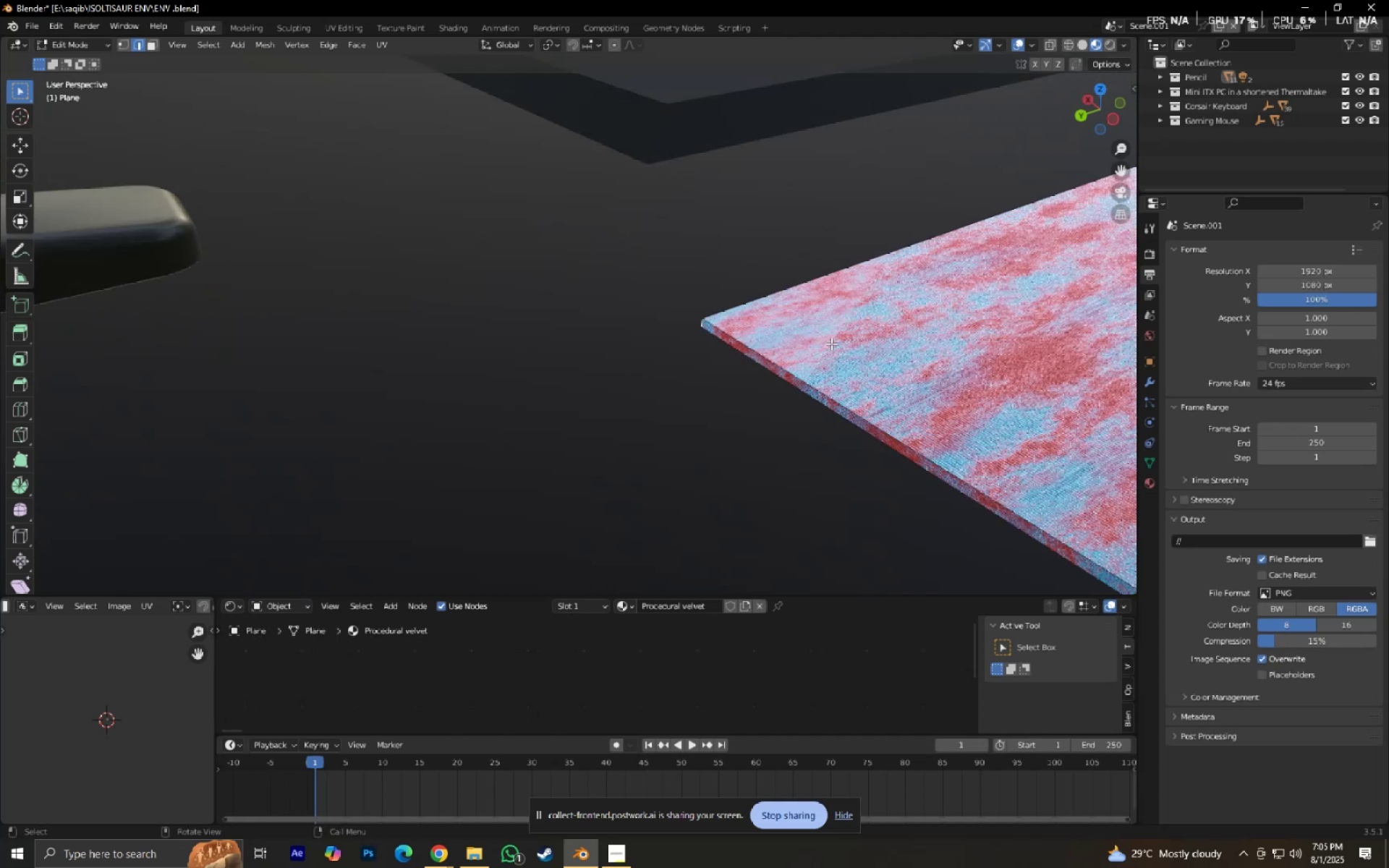 
hold_key(key=ShiftLeft, duration=0.35)
 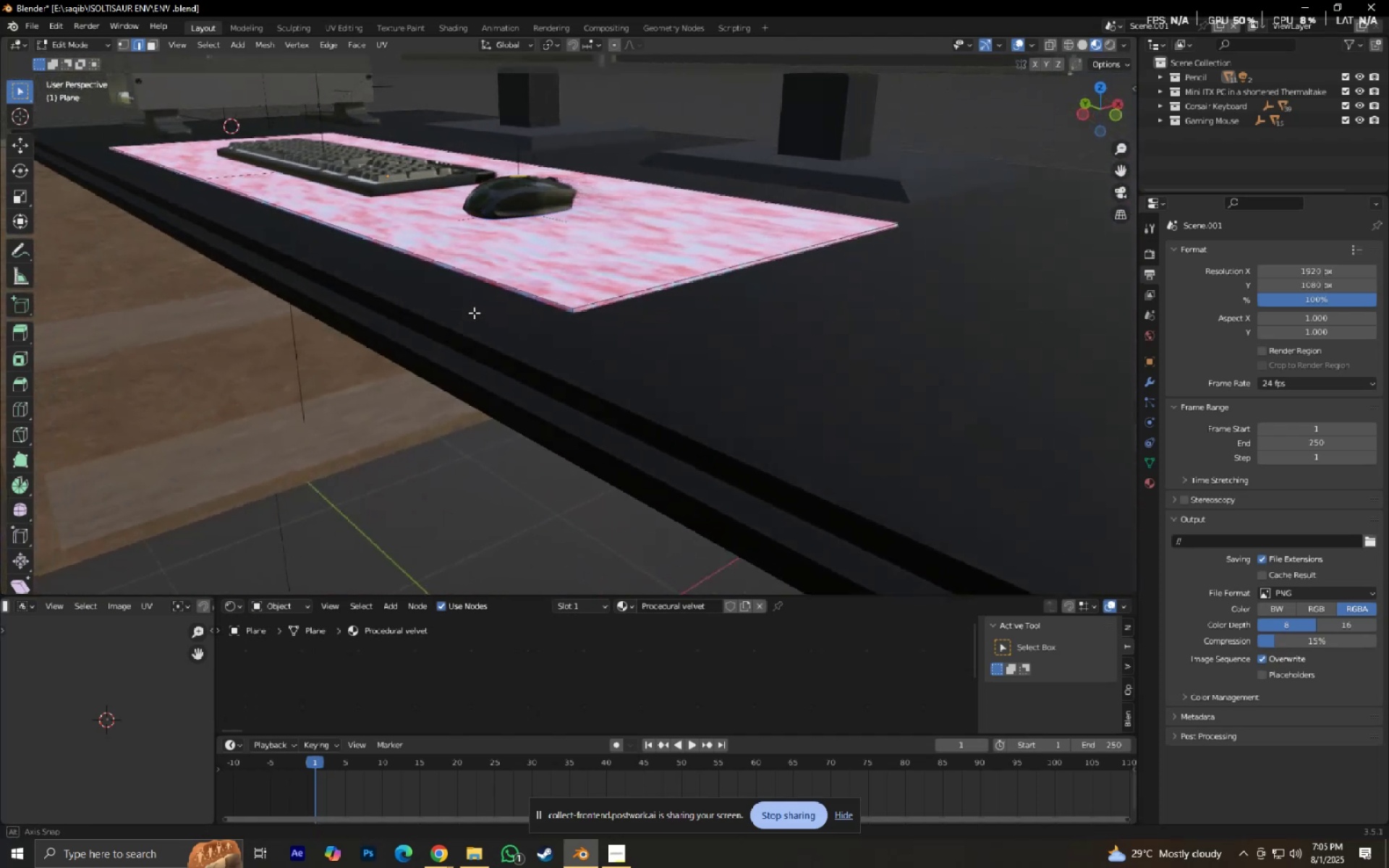 
scroll: coordinate [460, 310], scroll_direction: up, amount: 1.0
 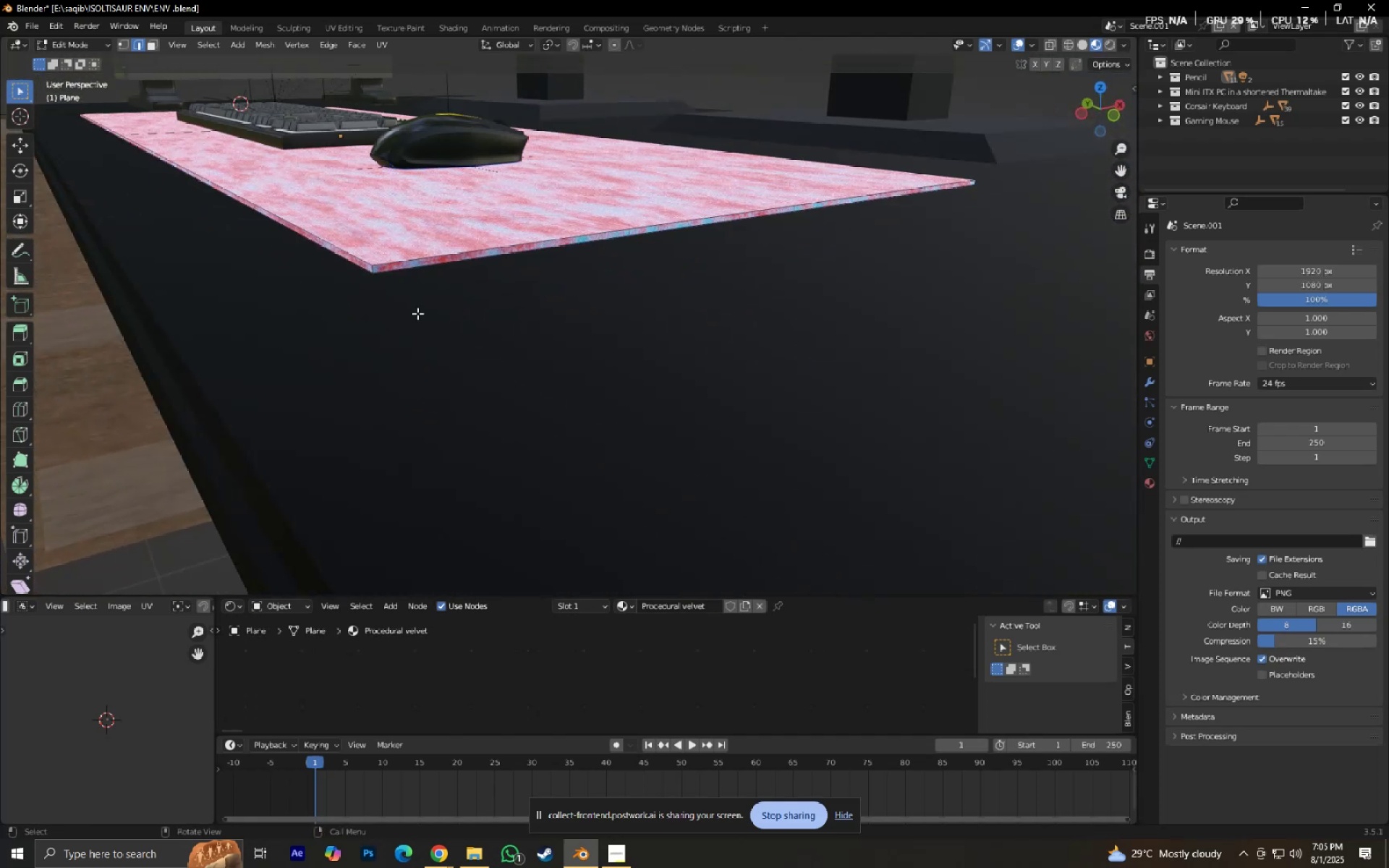 
hold_key(key=ShiftLeft, duration=1.5)
left_click([374, 268])
 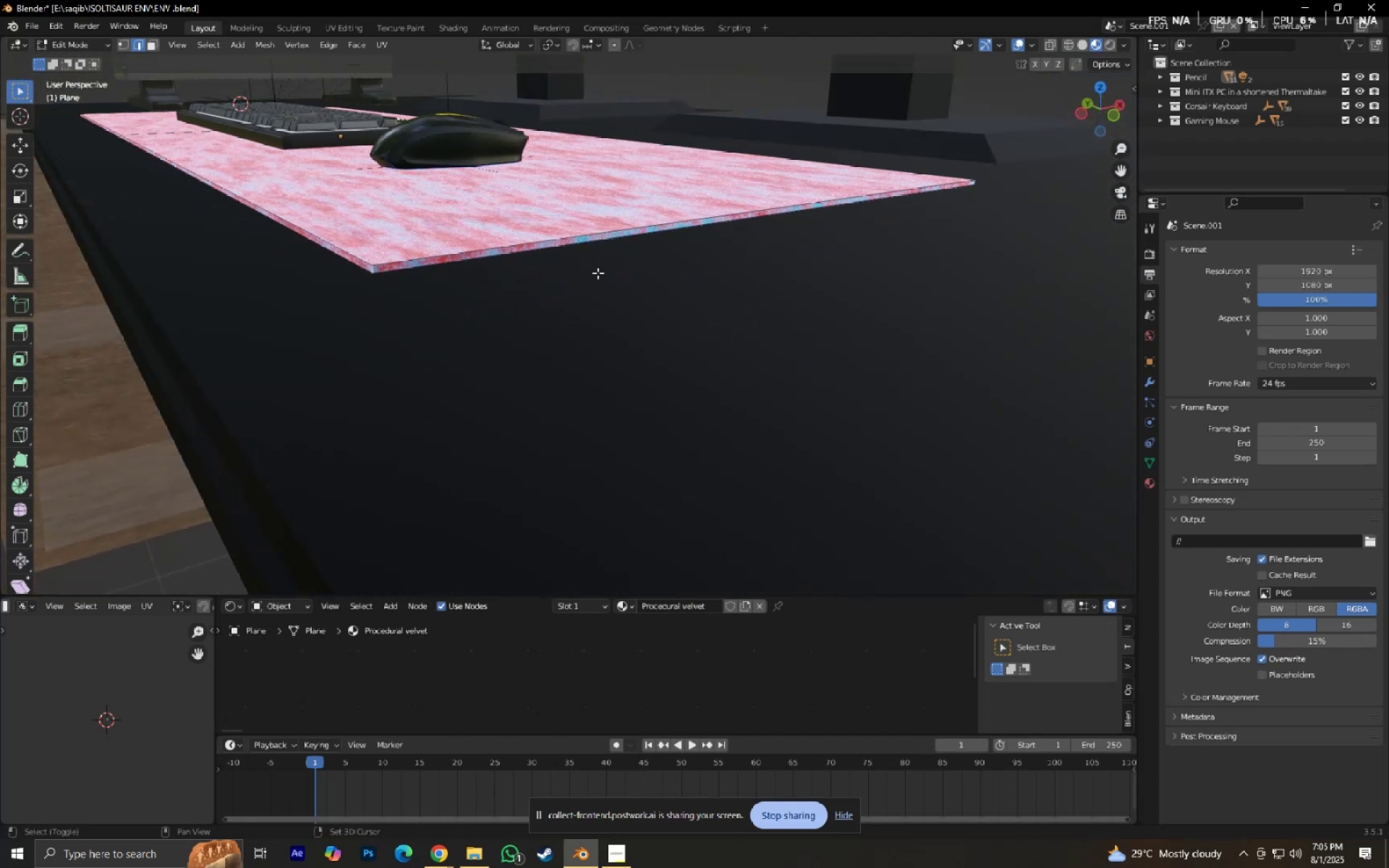 
key(Shift+ShiftLeft)
 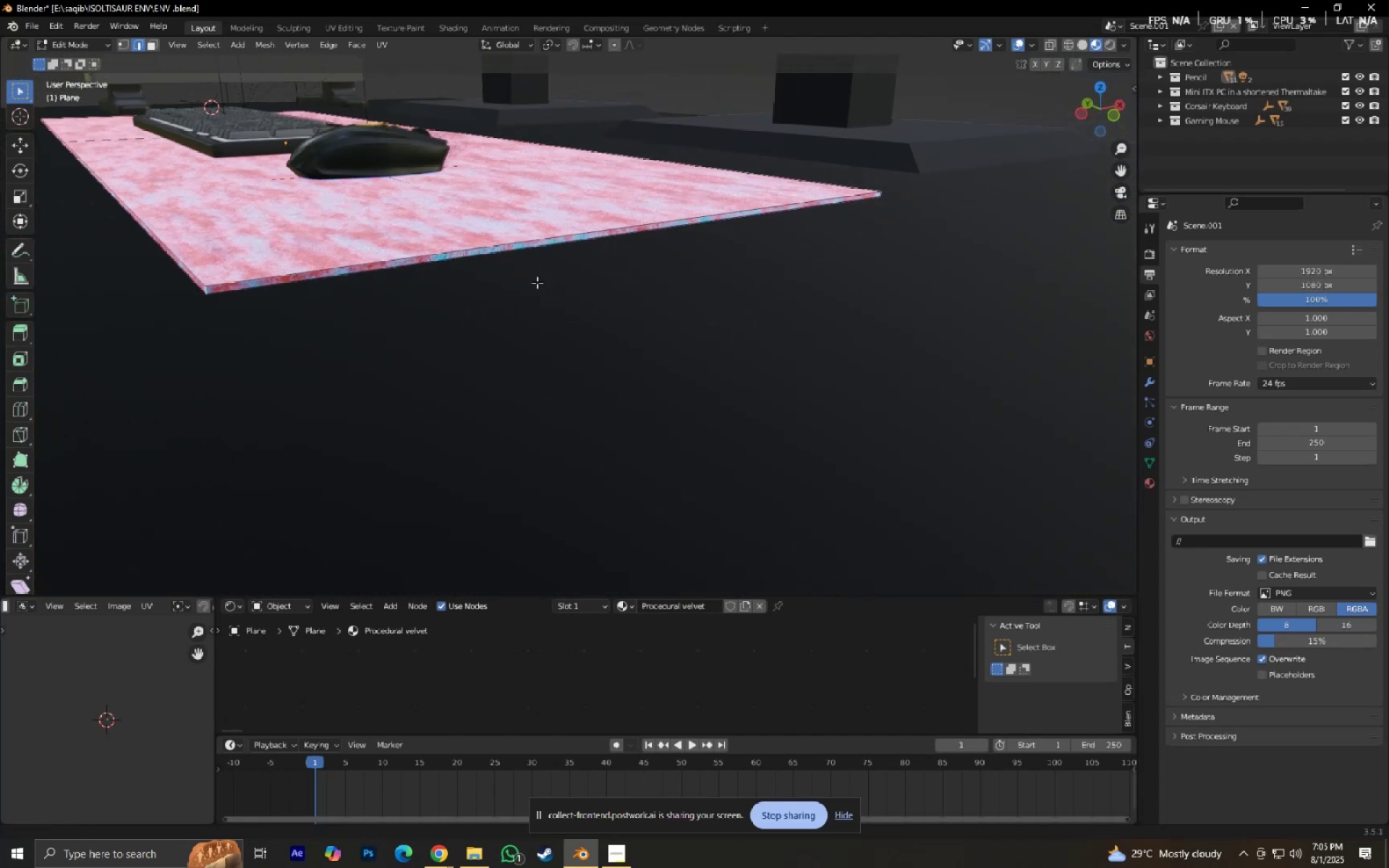 
key(Shift+ShiftLeft)
 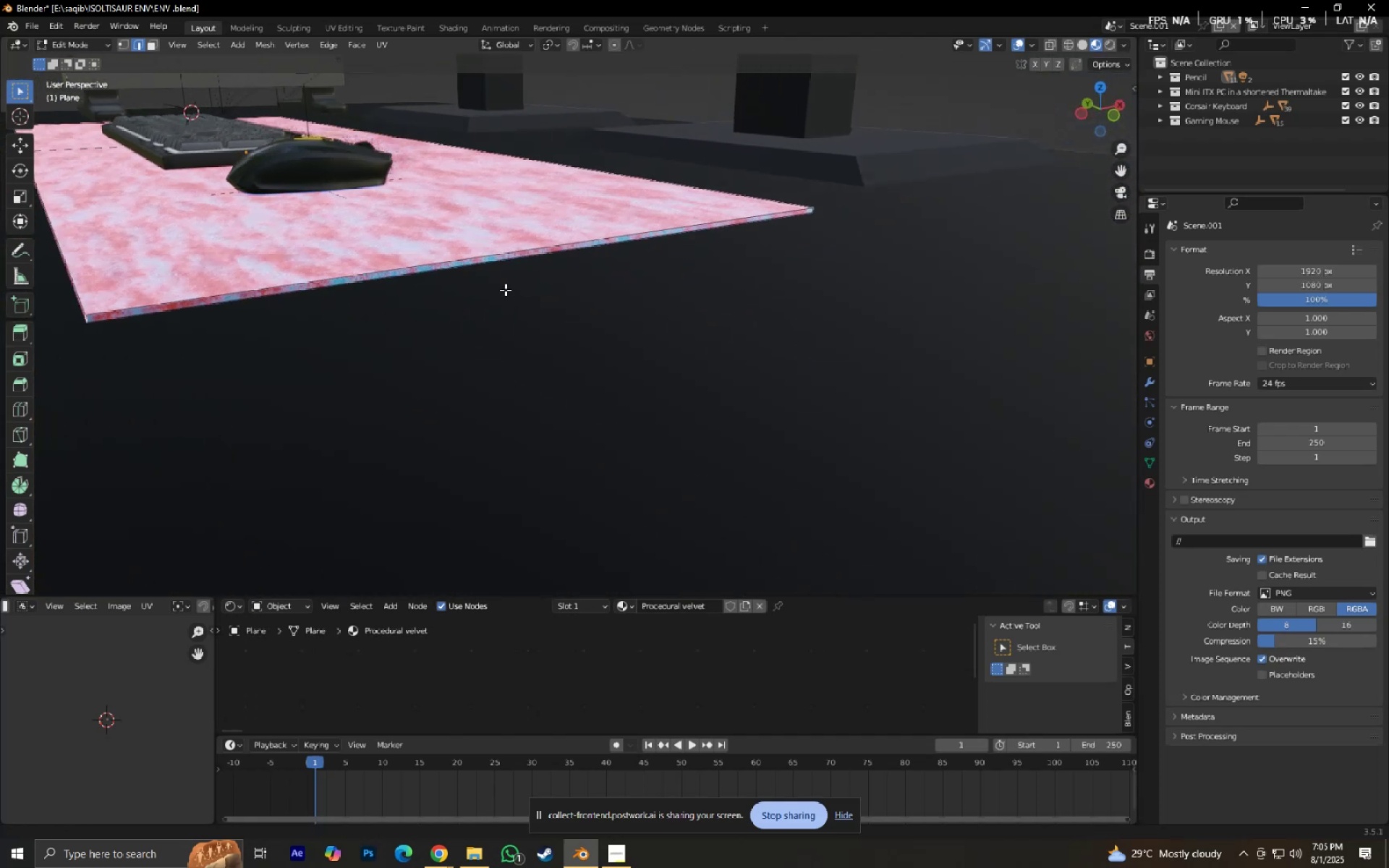 
key(Shift+ShiftLeft)
 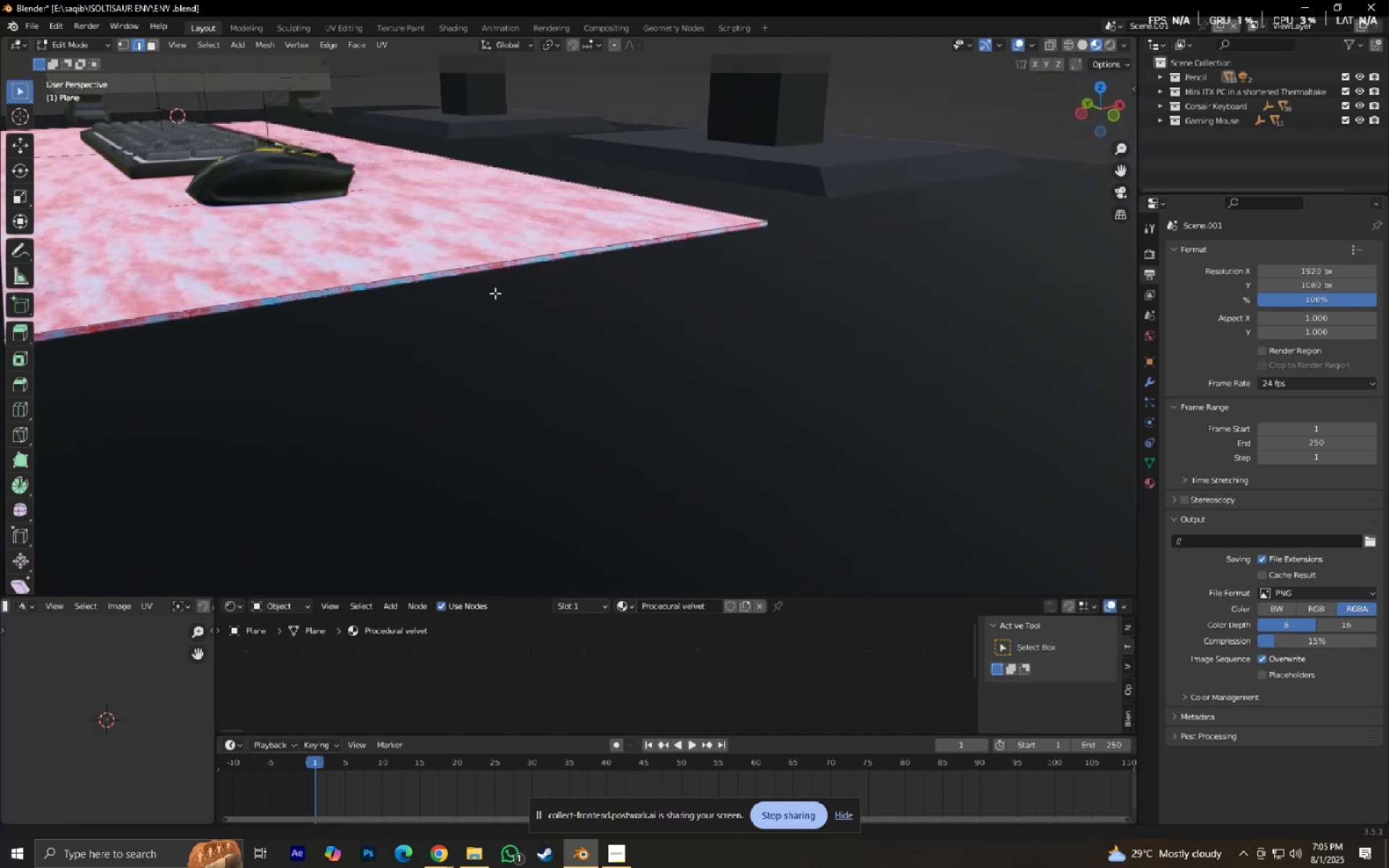 
key(Shift+ShiftLeft)
 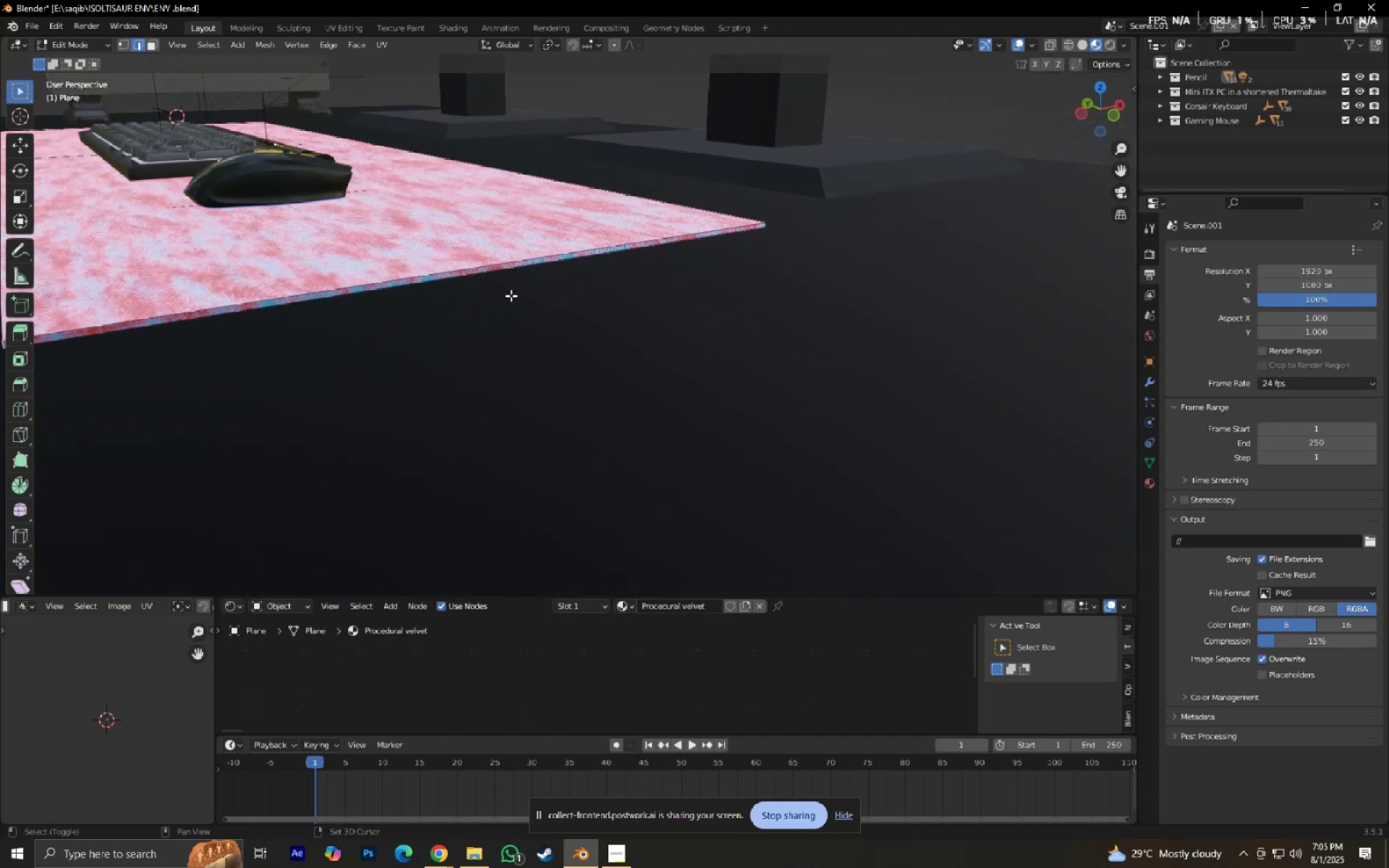 
key(Shift+ShiftLeft)
 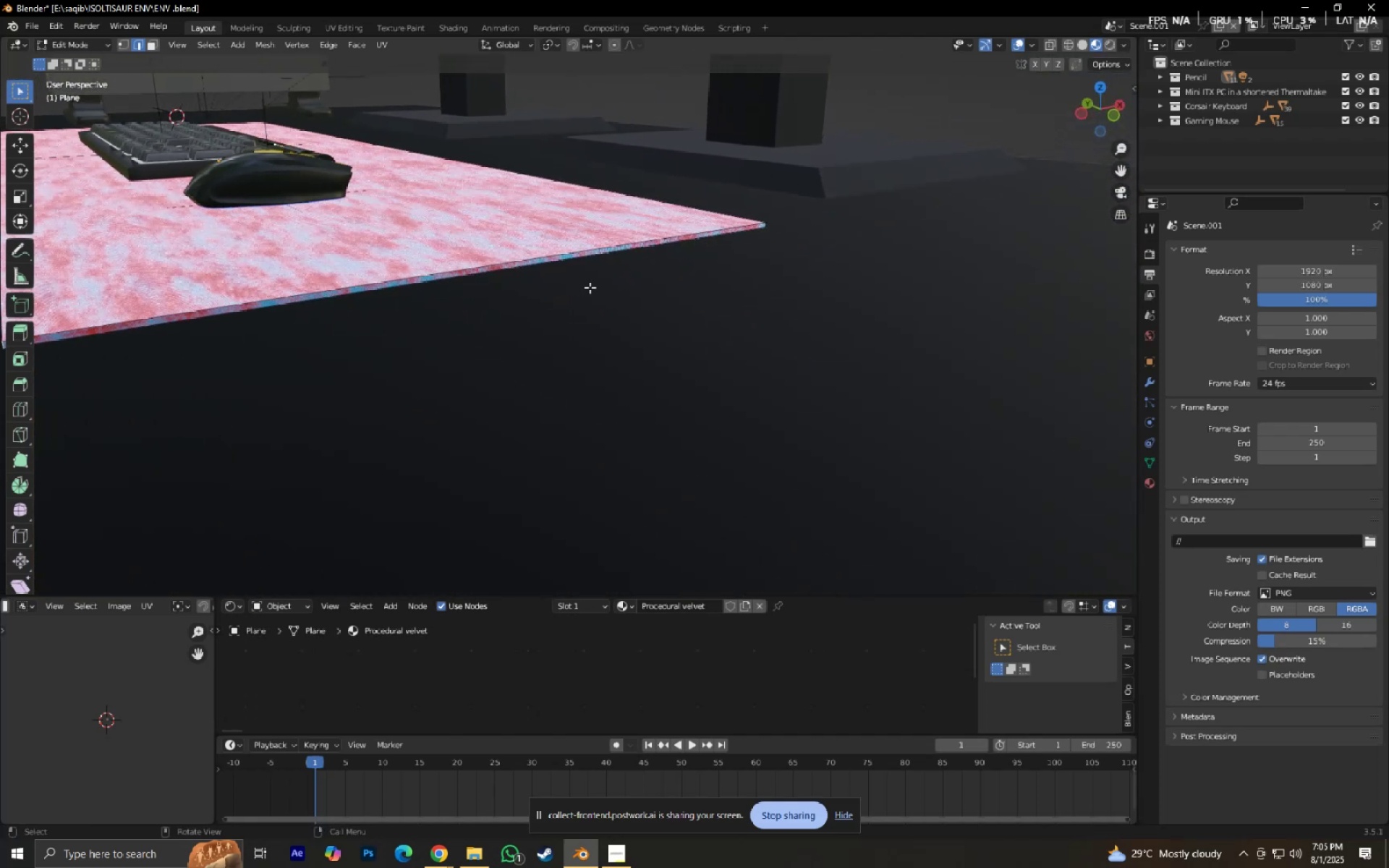 
key(Shift+ShiftLeft)
 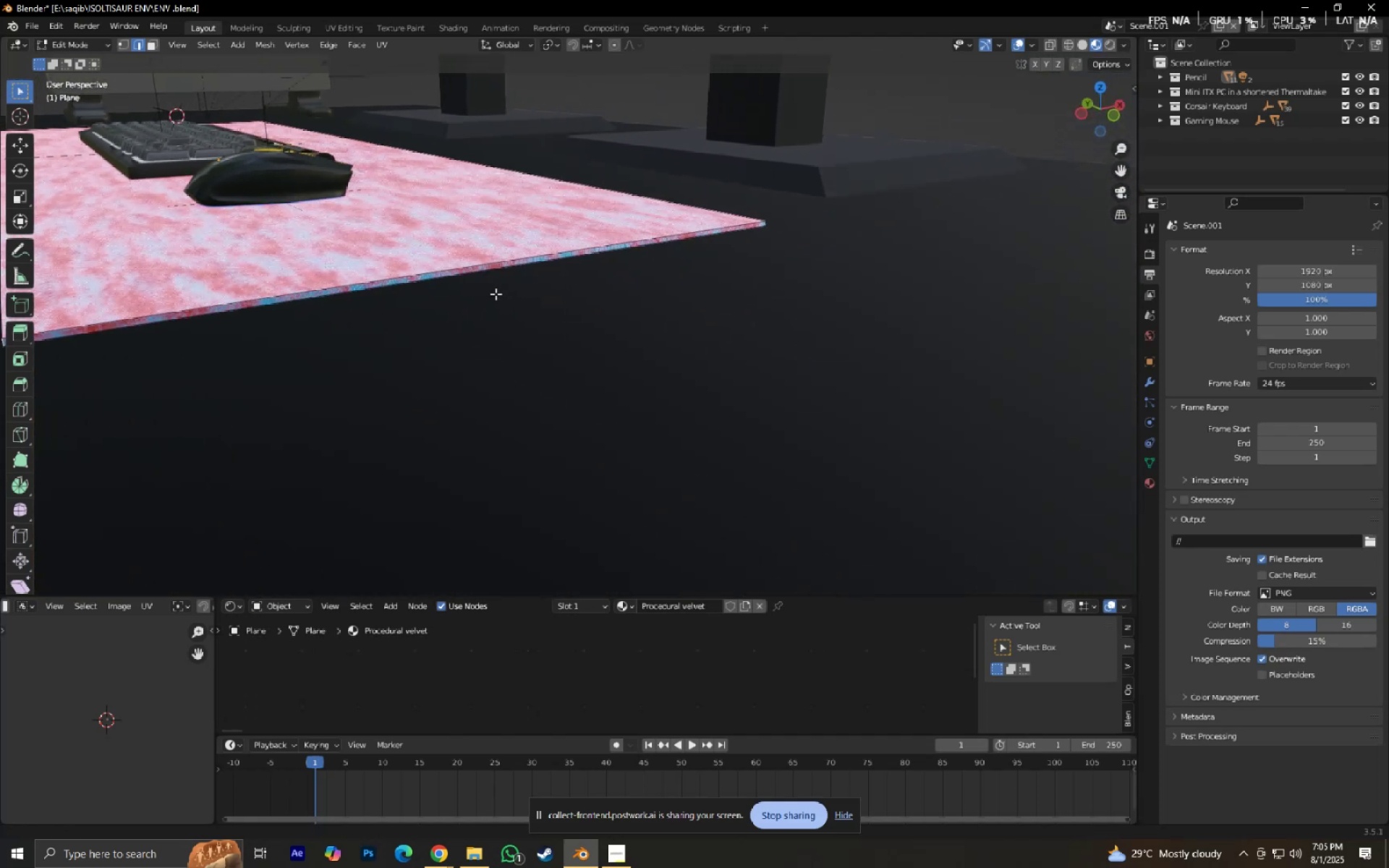 
key(Shift+ShiftLeft)
 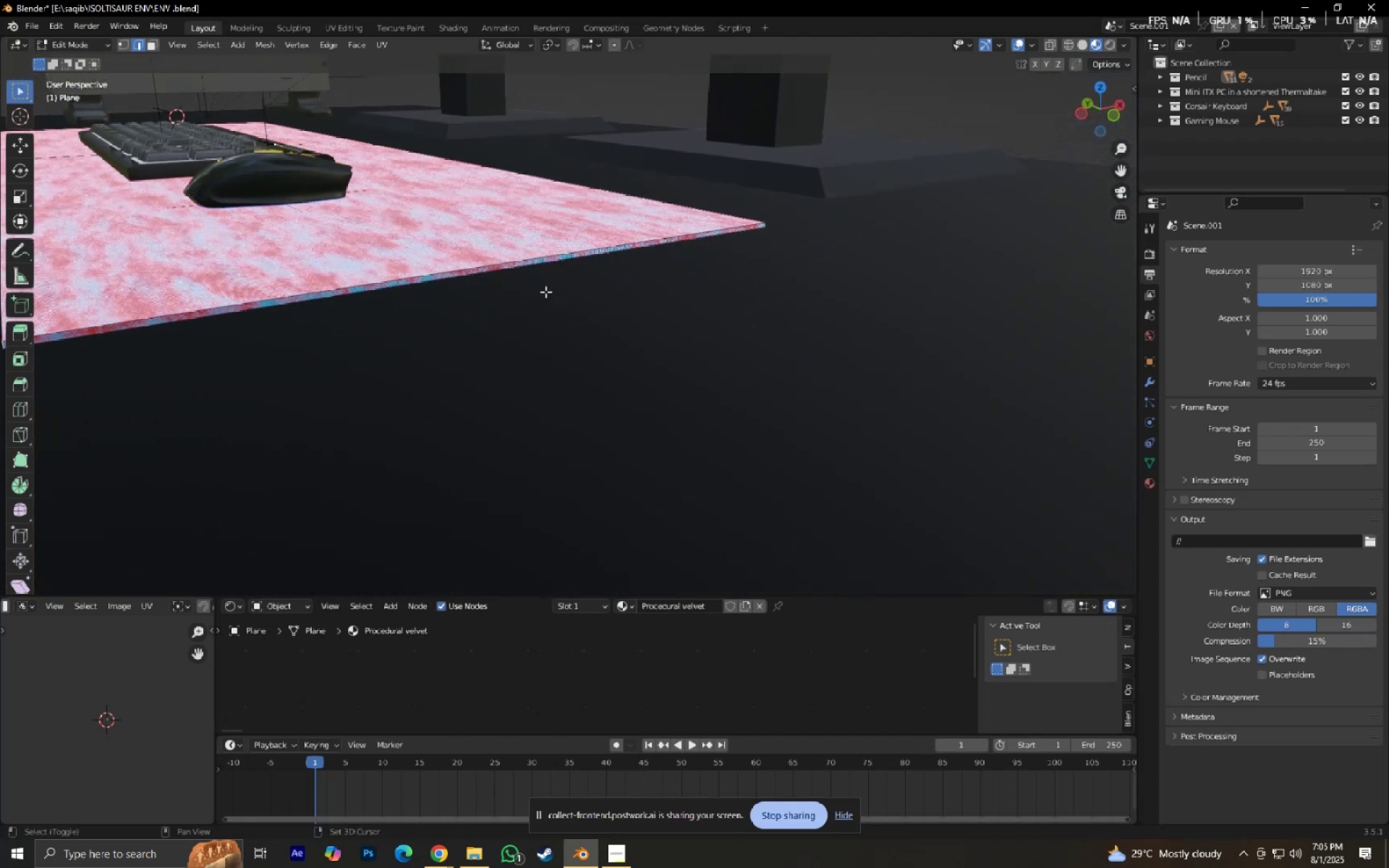 
key(Shift+ShiftLeft)
 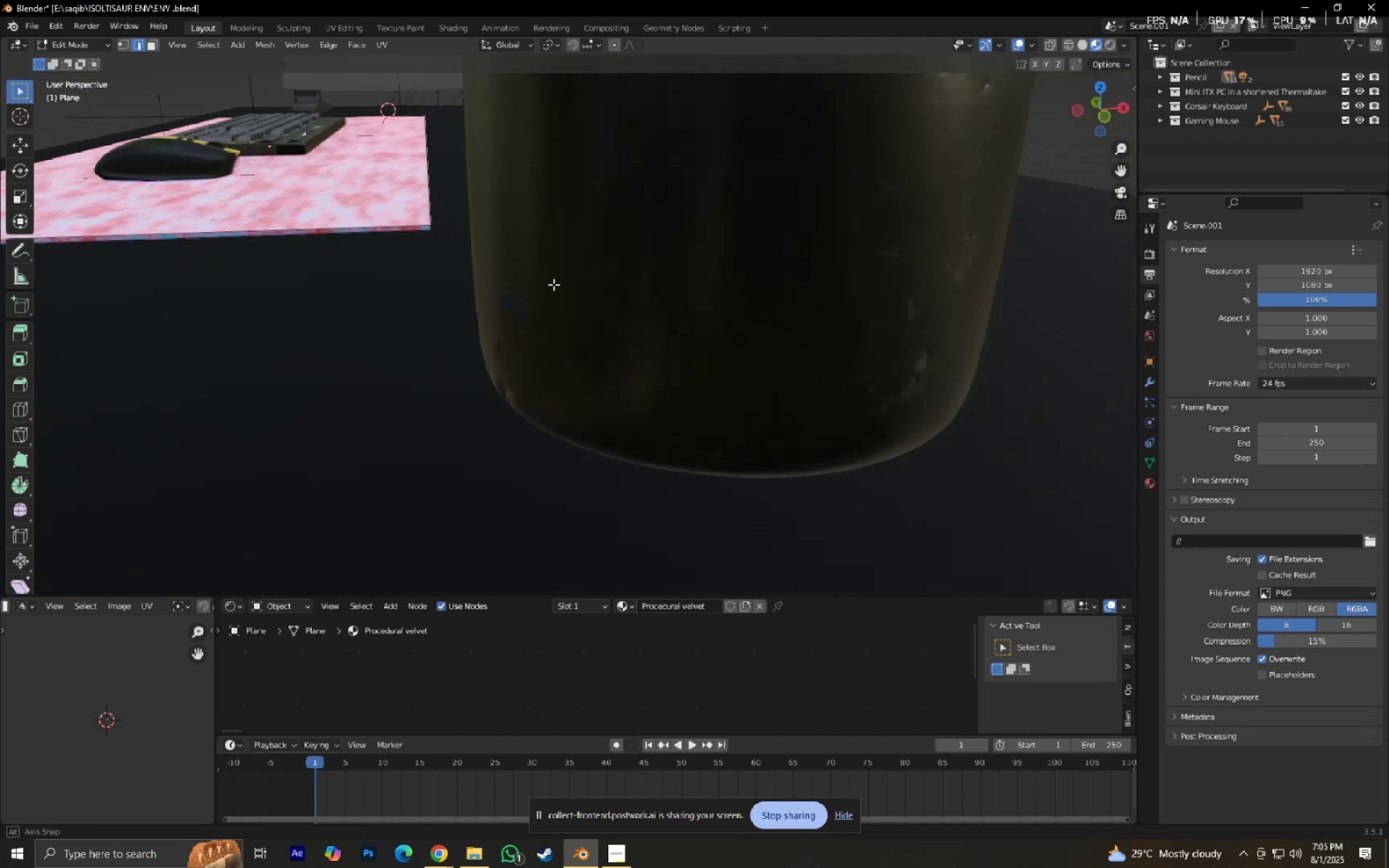 
scroll: coordinate [553, 286], scroll_direction: up, amount: 3.0
 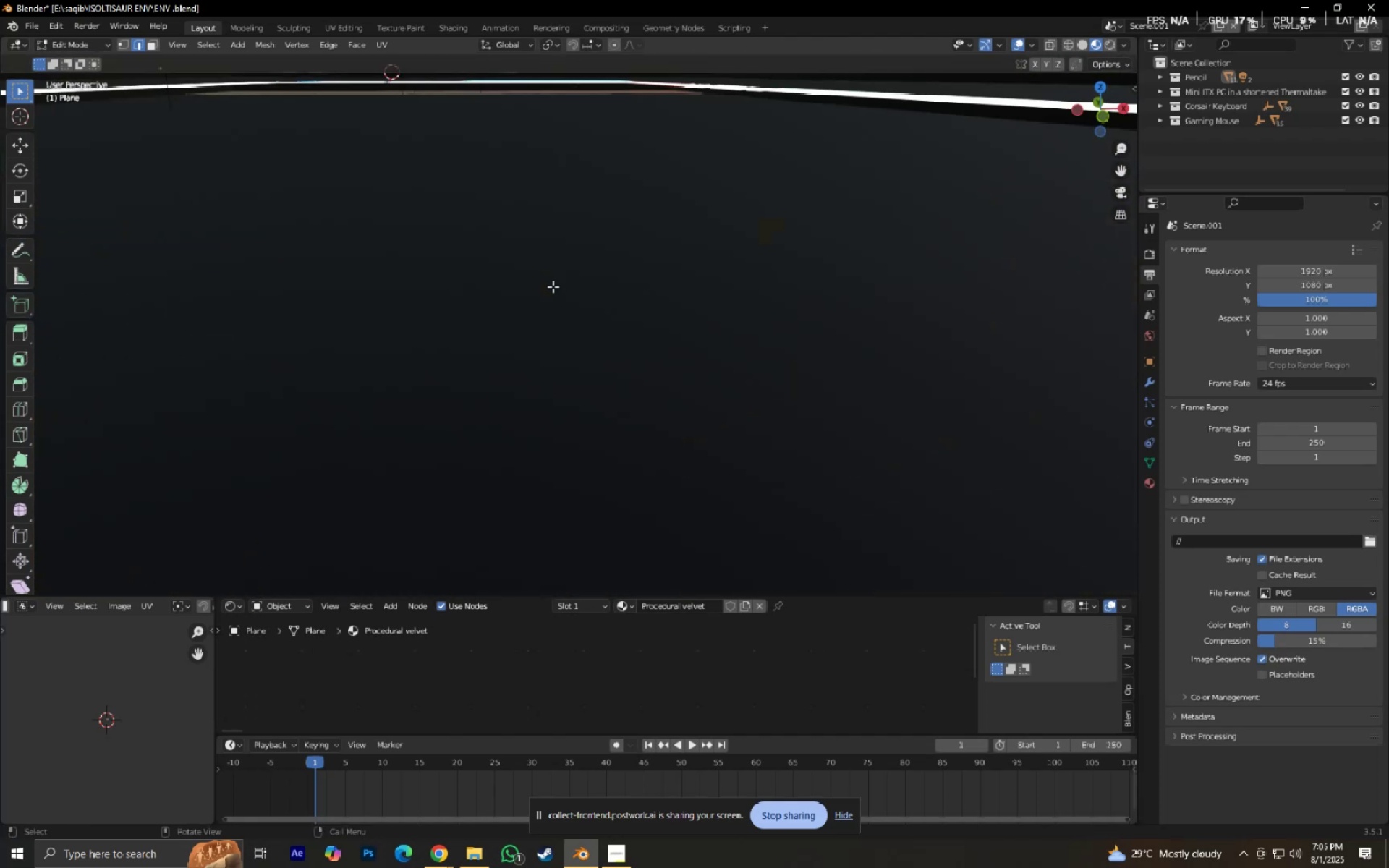 
hold_key(key=ShiftLeft, duration=1.5)
 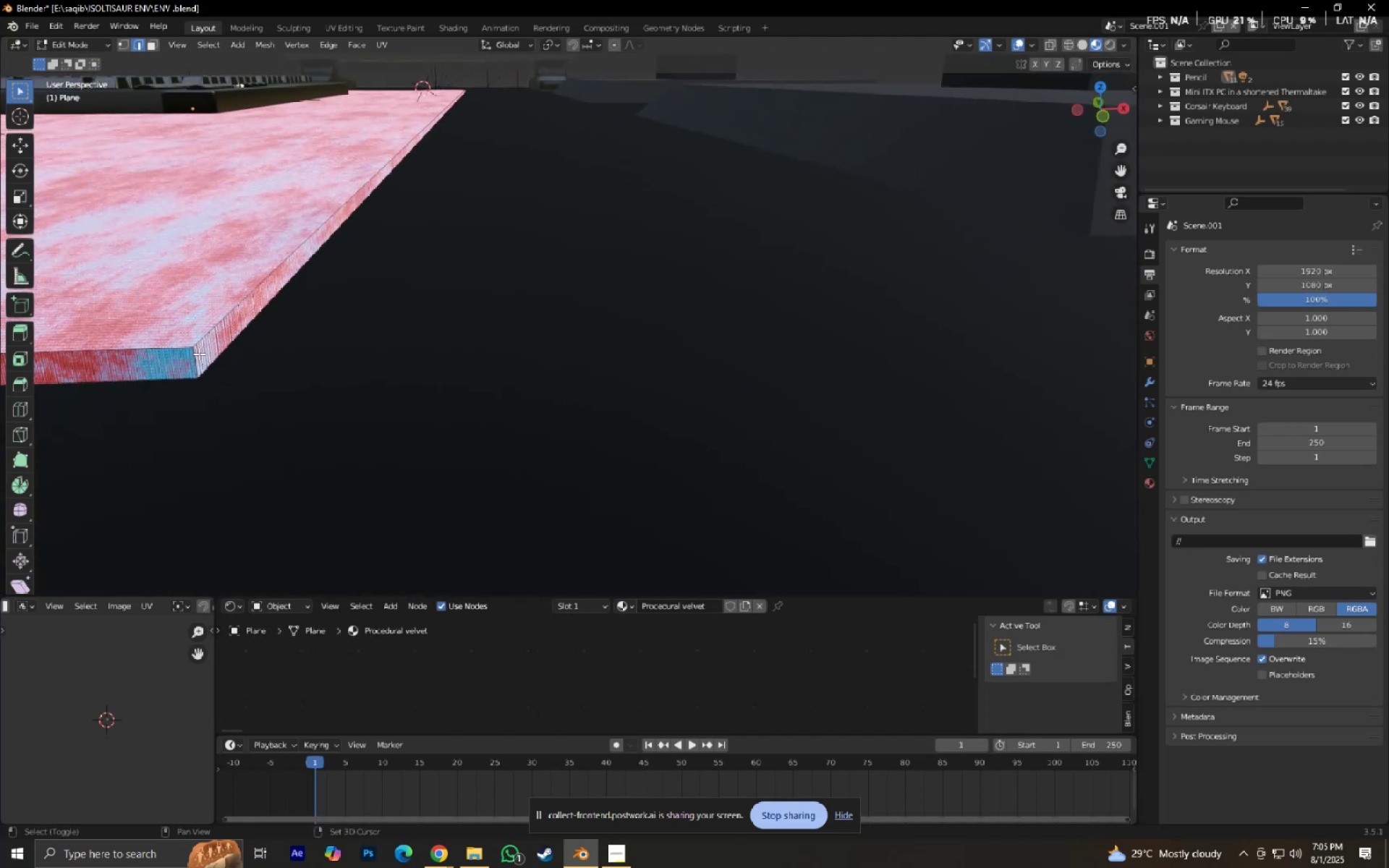 
key(Shift+ShiftLeft)
 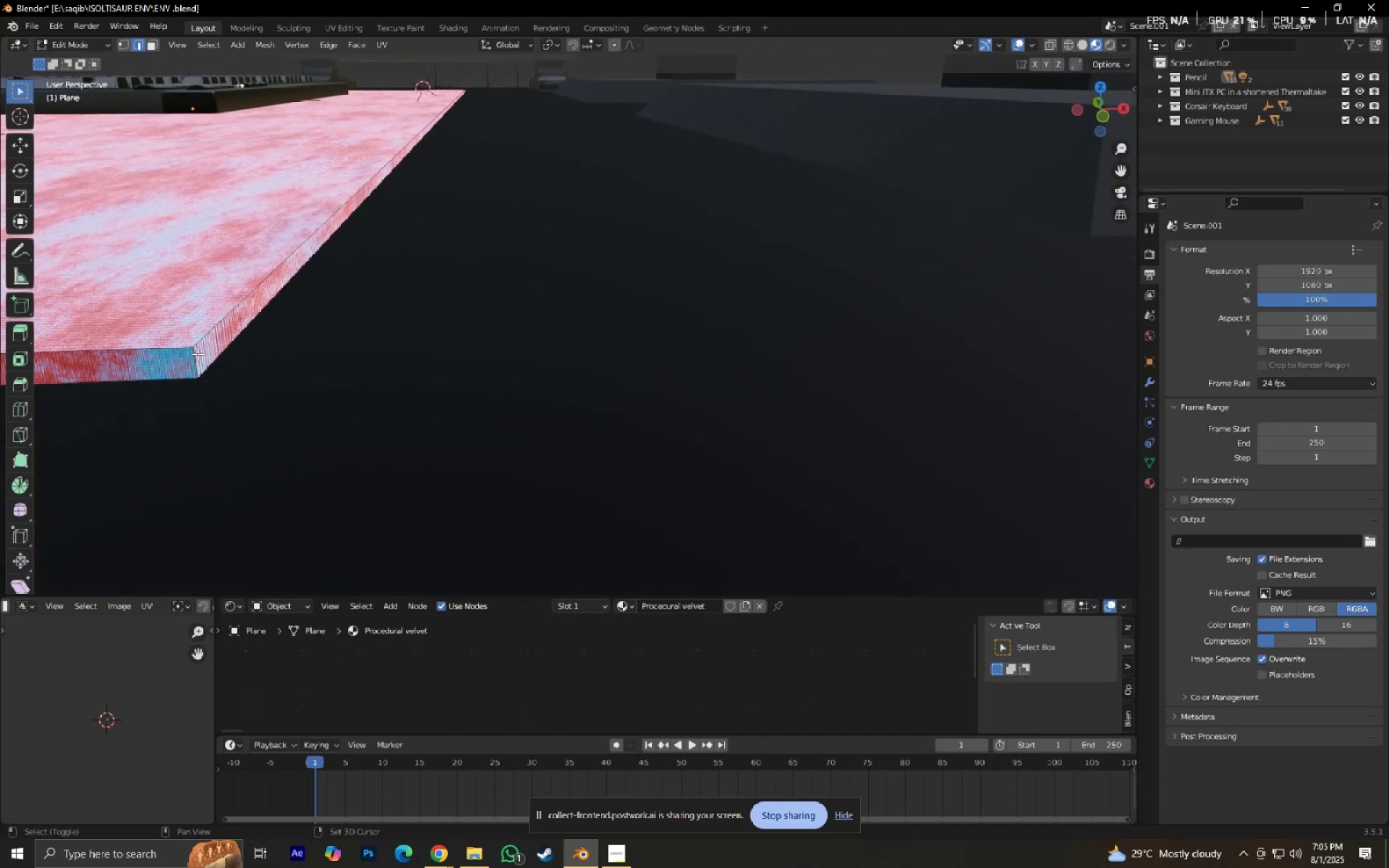 
key(Shift+ShiftLeft)
 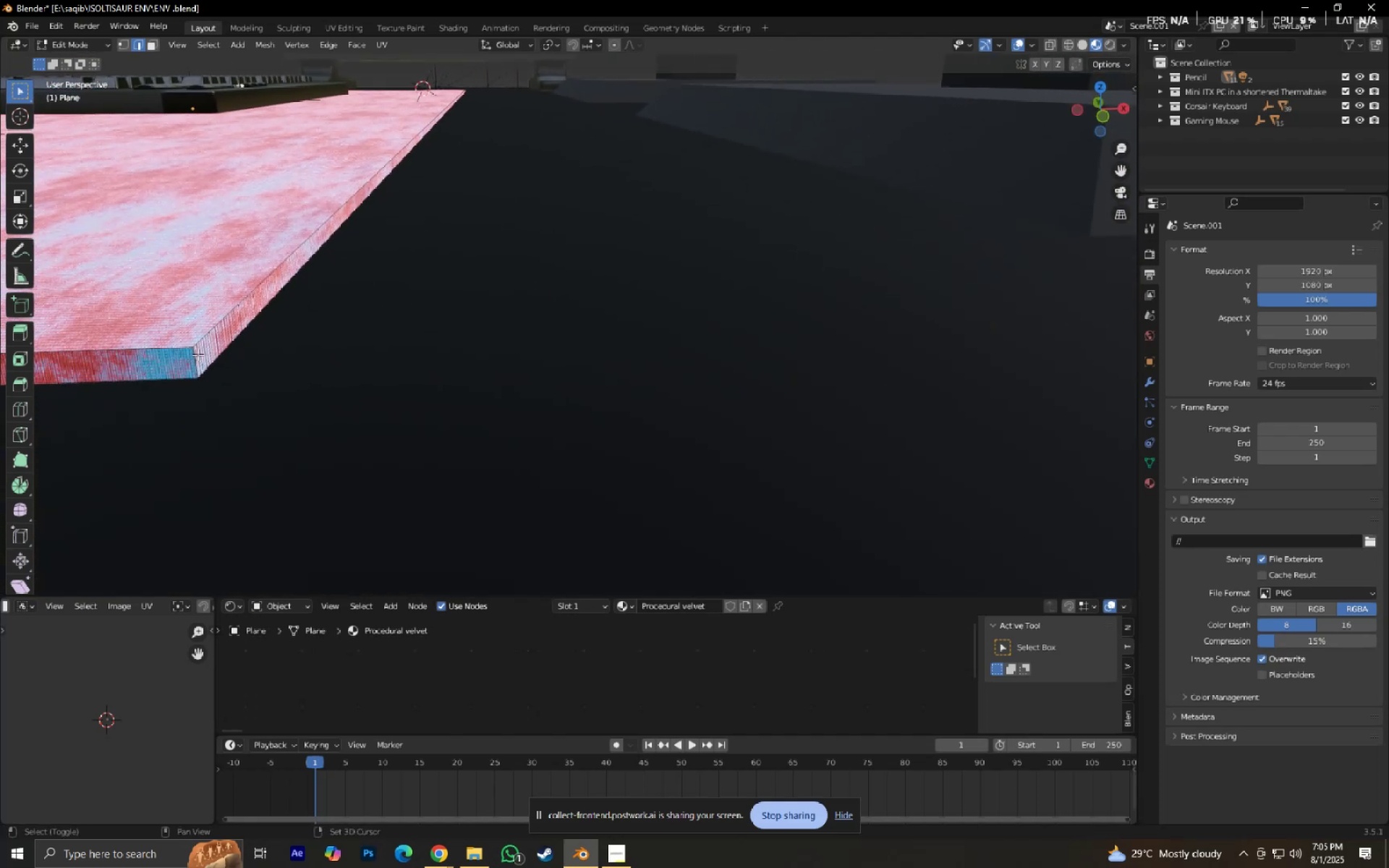 
key(Shift+ShiftLeft)
 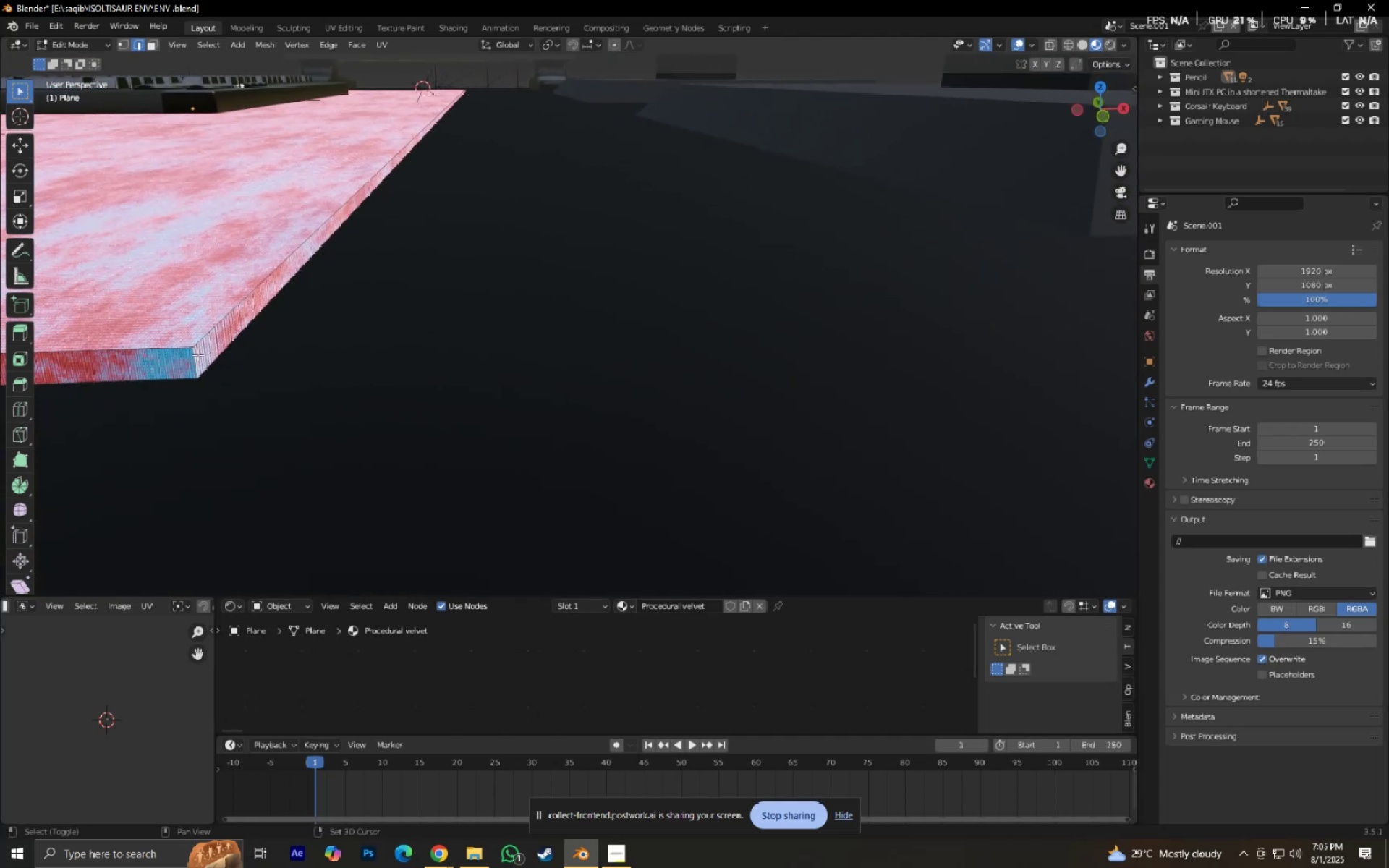 
key(Shift+ShiftLeft)
 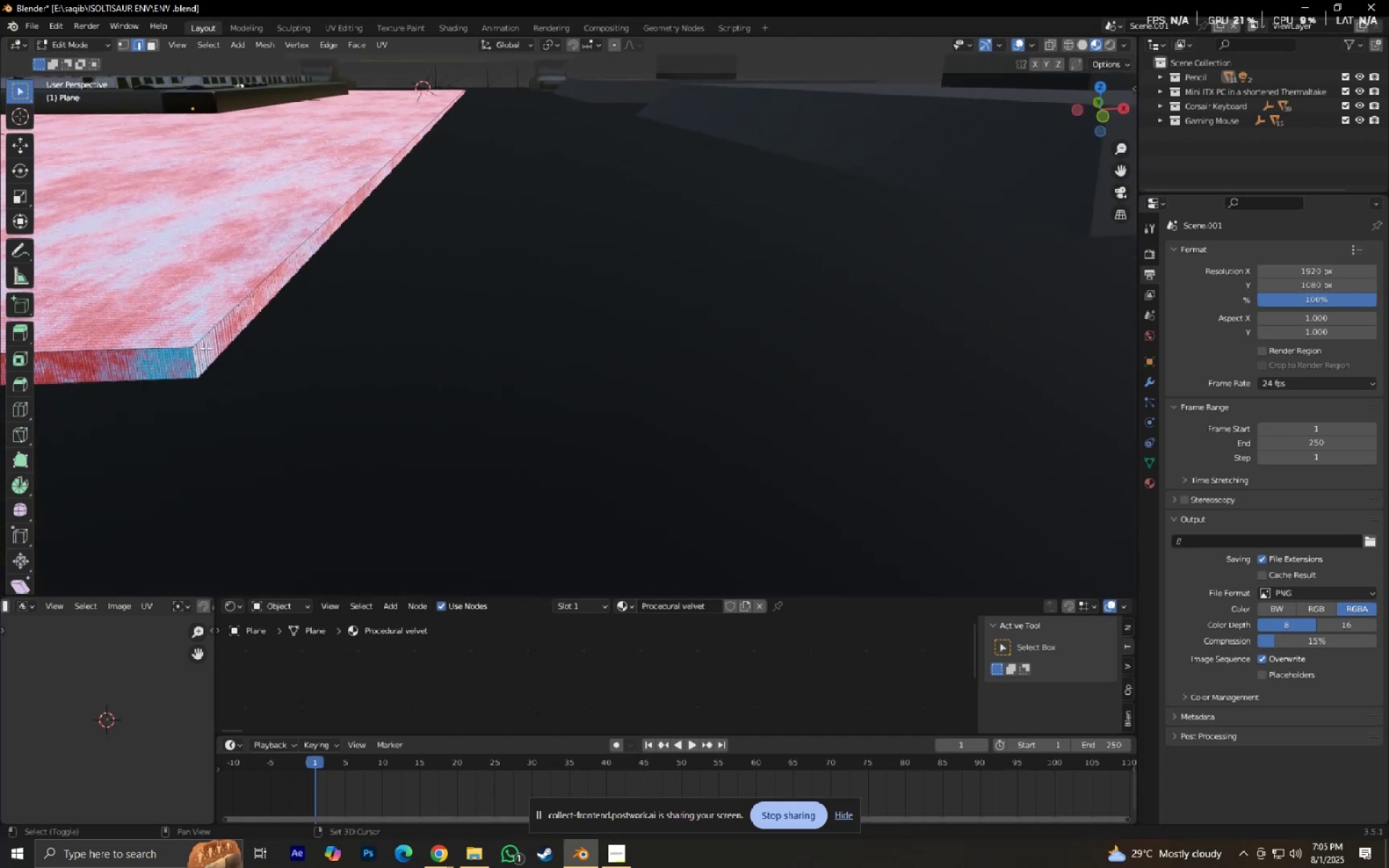 
key(Shift+ShiftLeft)
 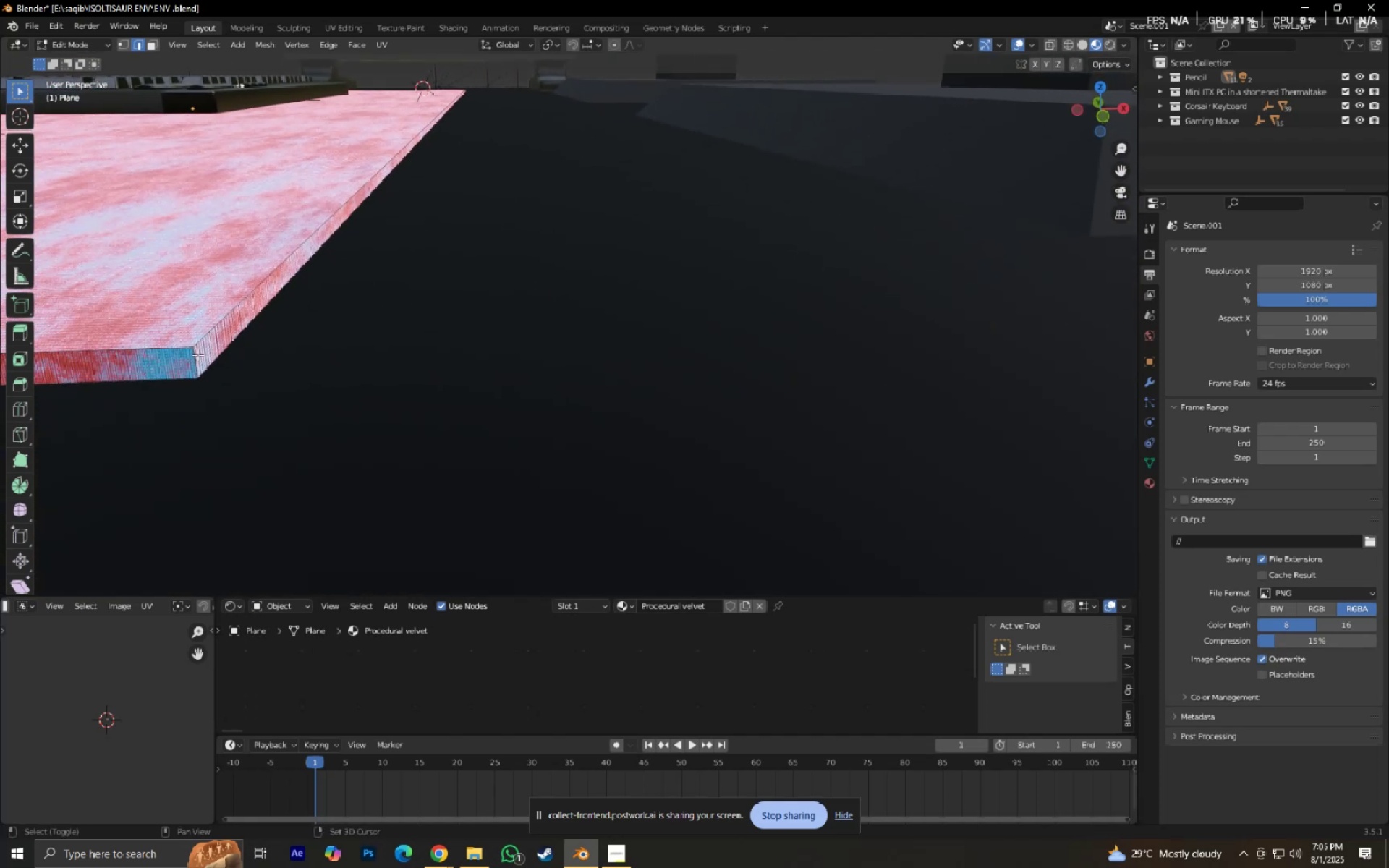 
left_click([197, 354])
 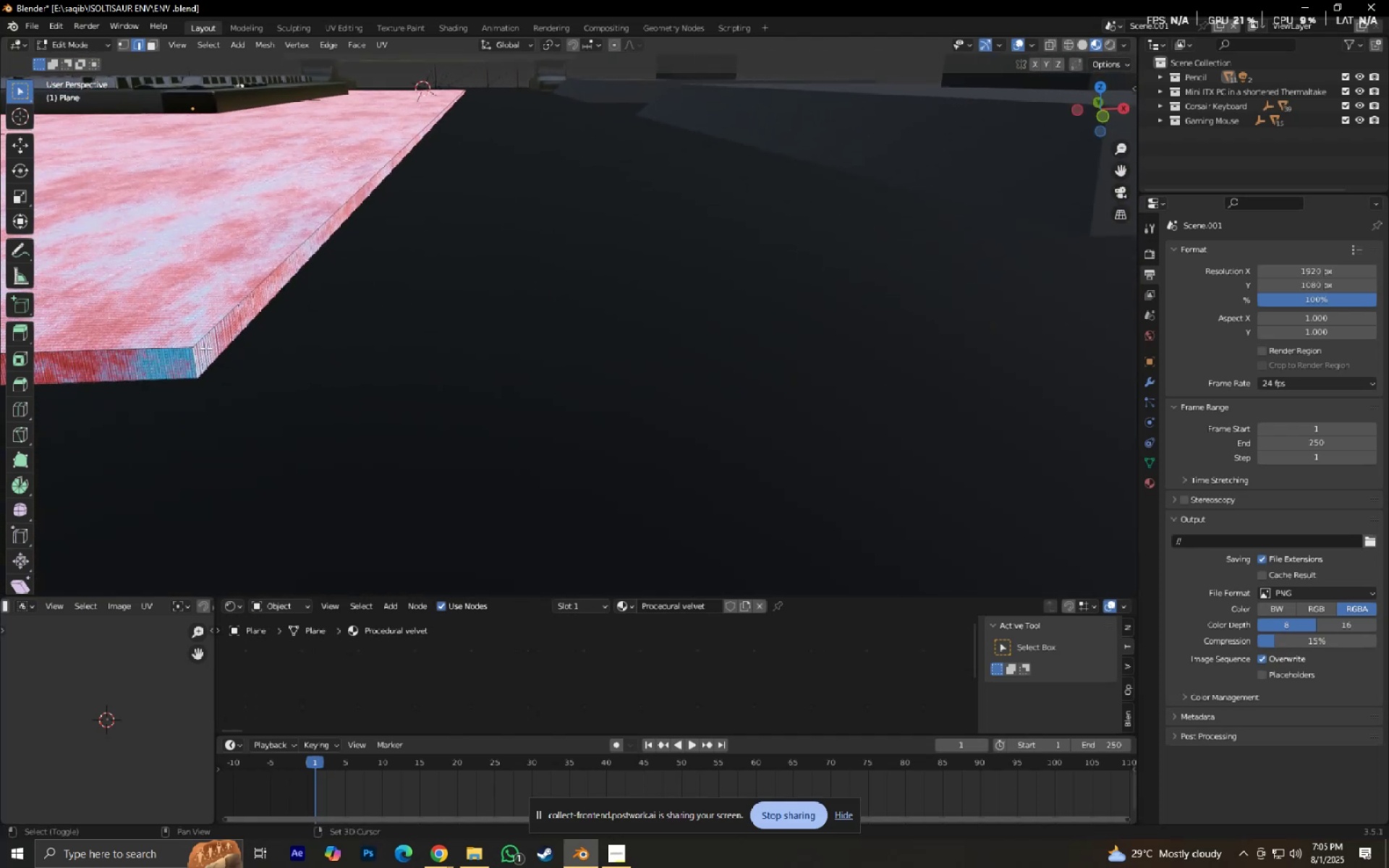 
key(Shift+ShiftLeft)
 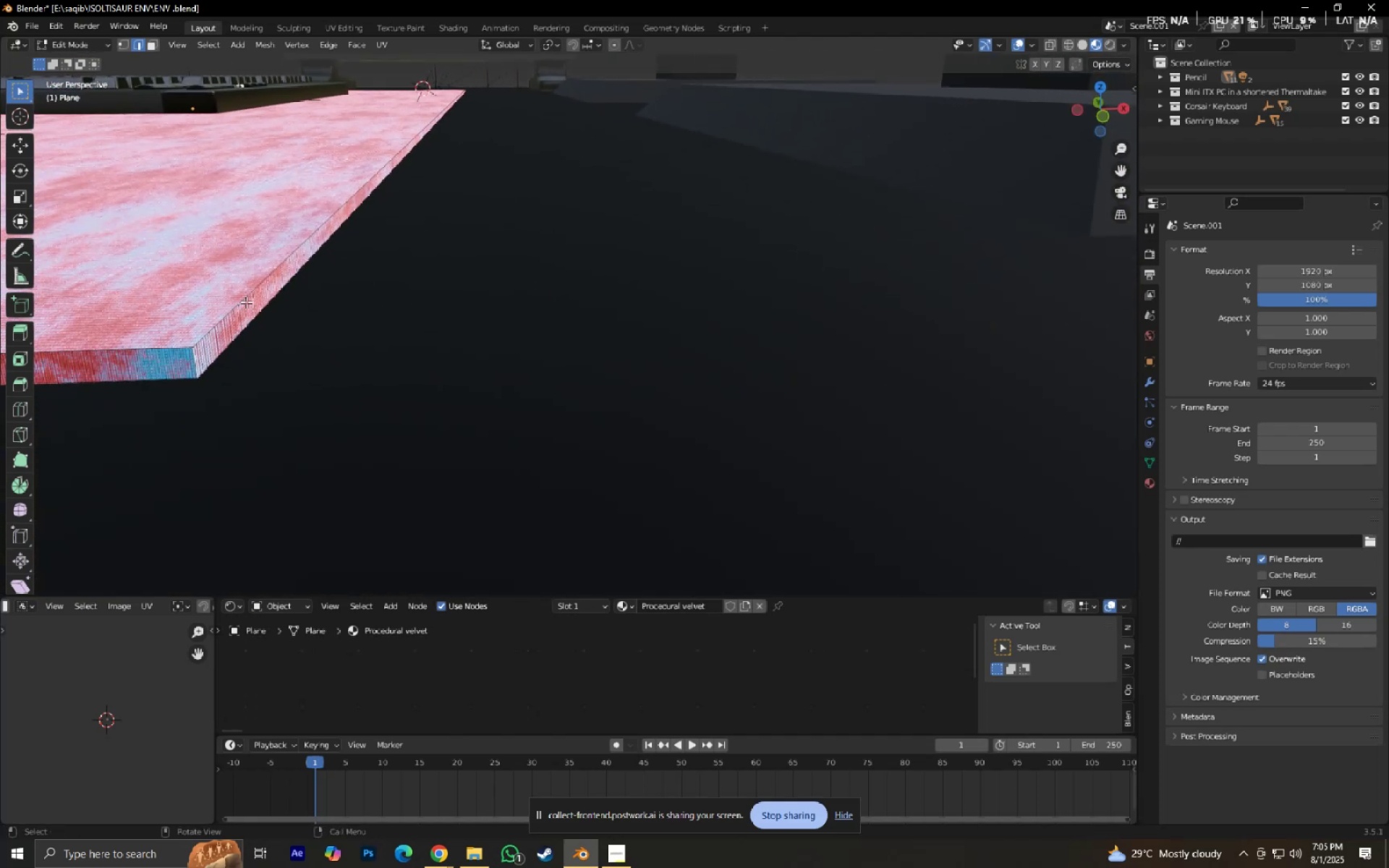 
key(Shift+ShiftLeft)
 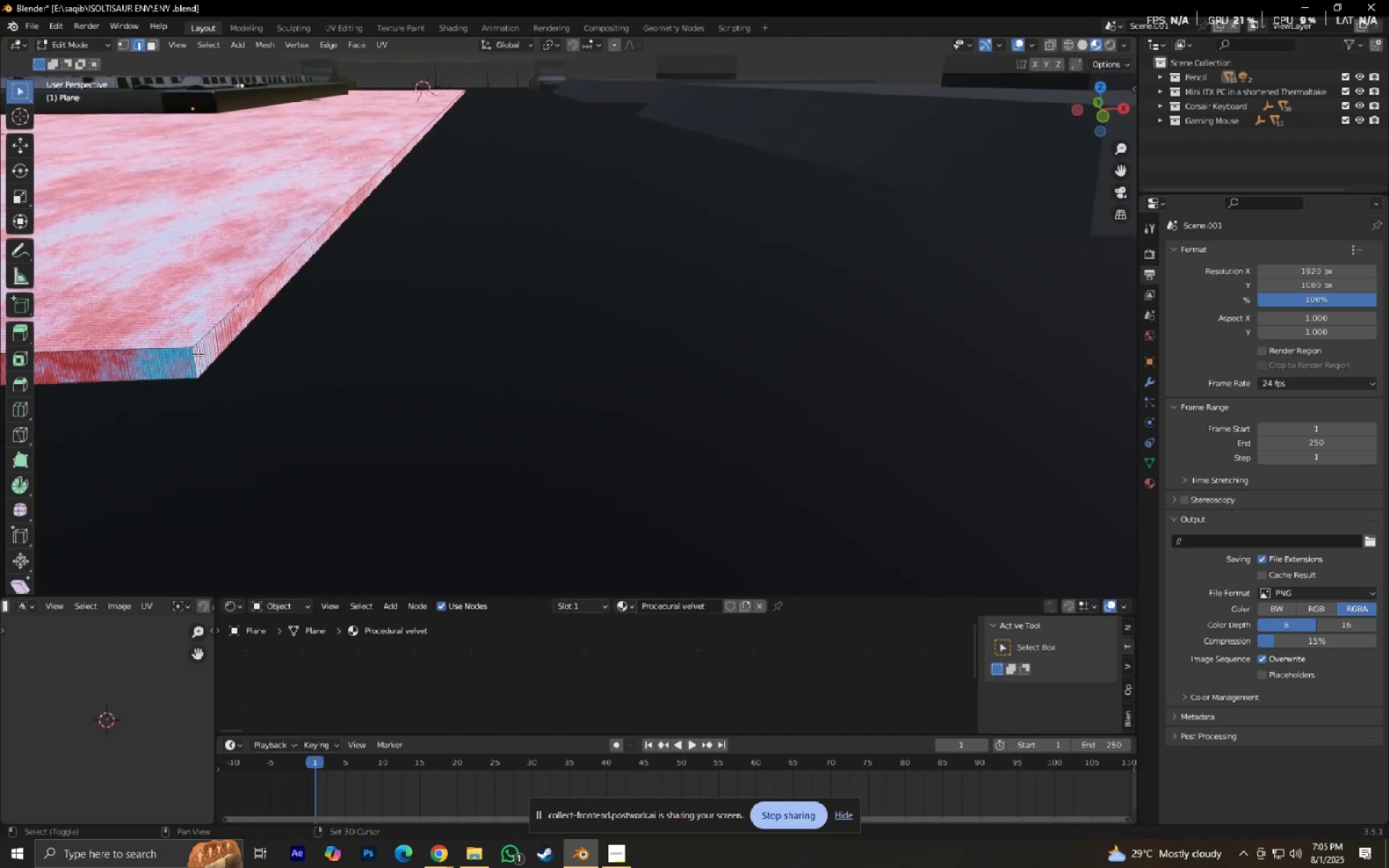 
key(Shift+ShiftLeft)
 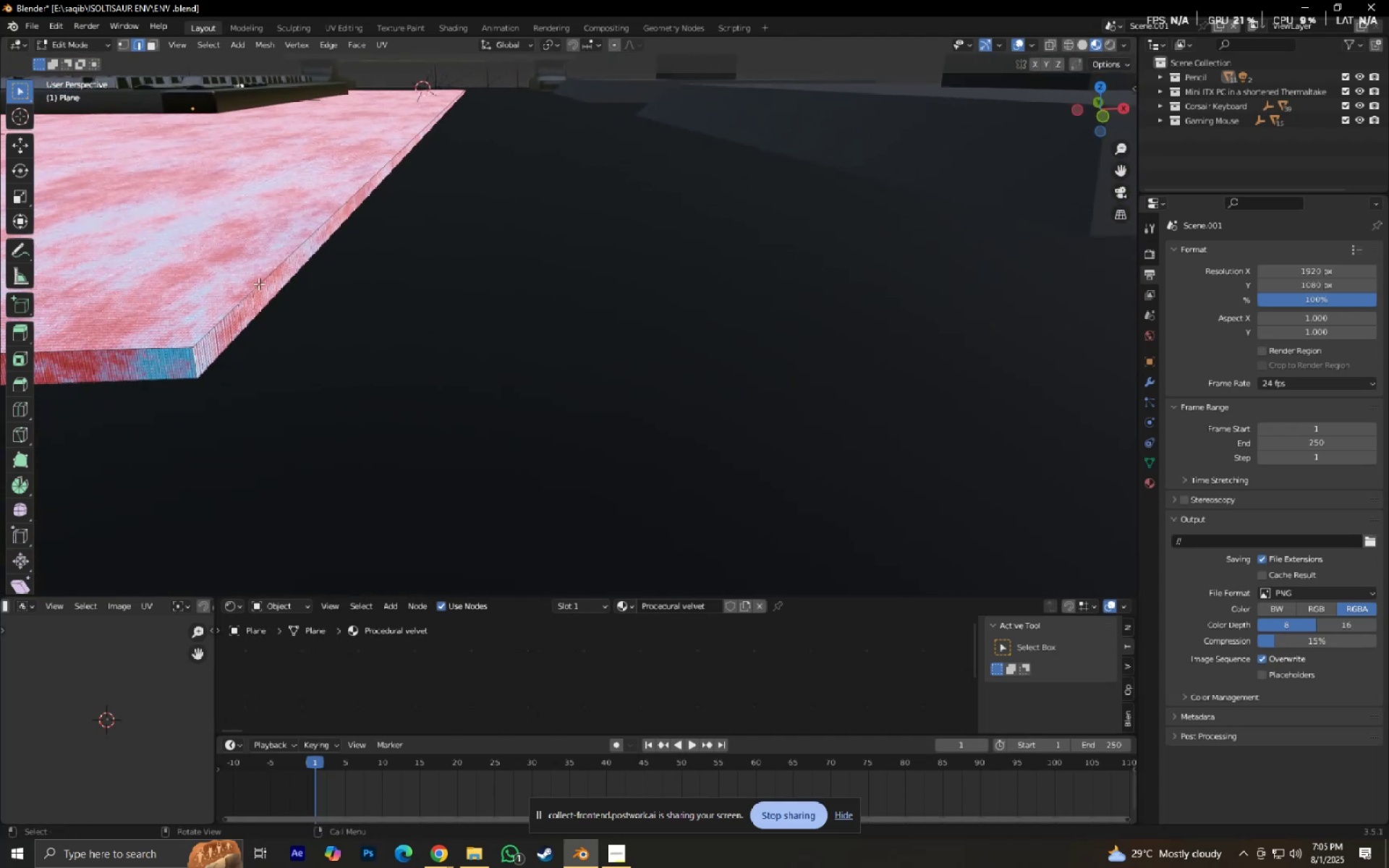 
scroll: coordinate [260, 275], scroll_direction: down, amount: 2.0
 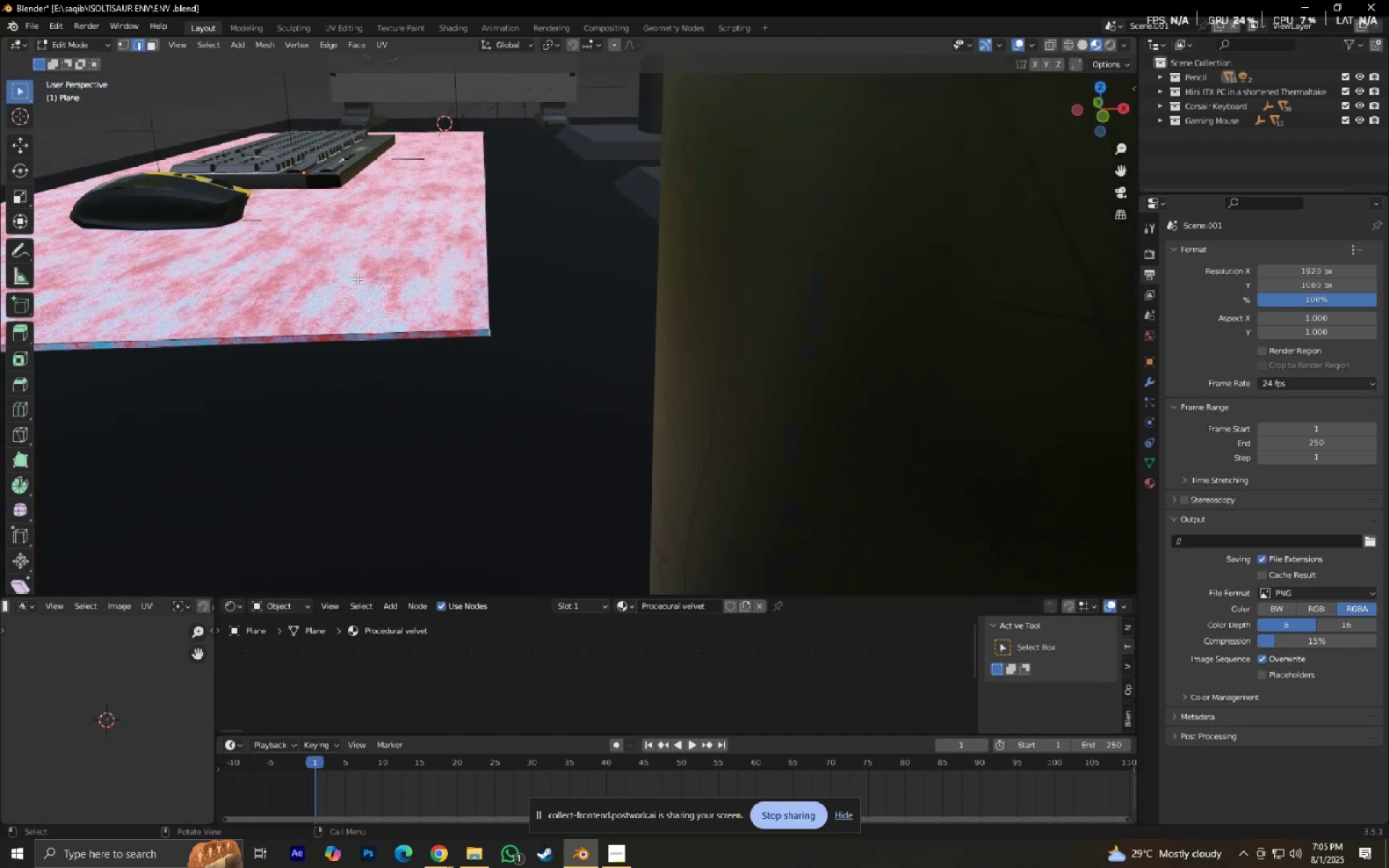 
key(Control+B)
 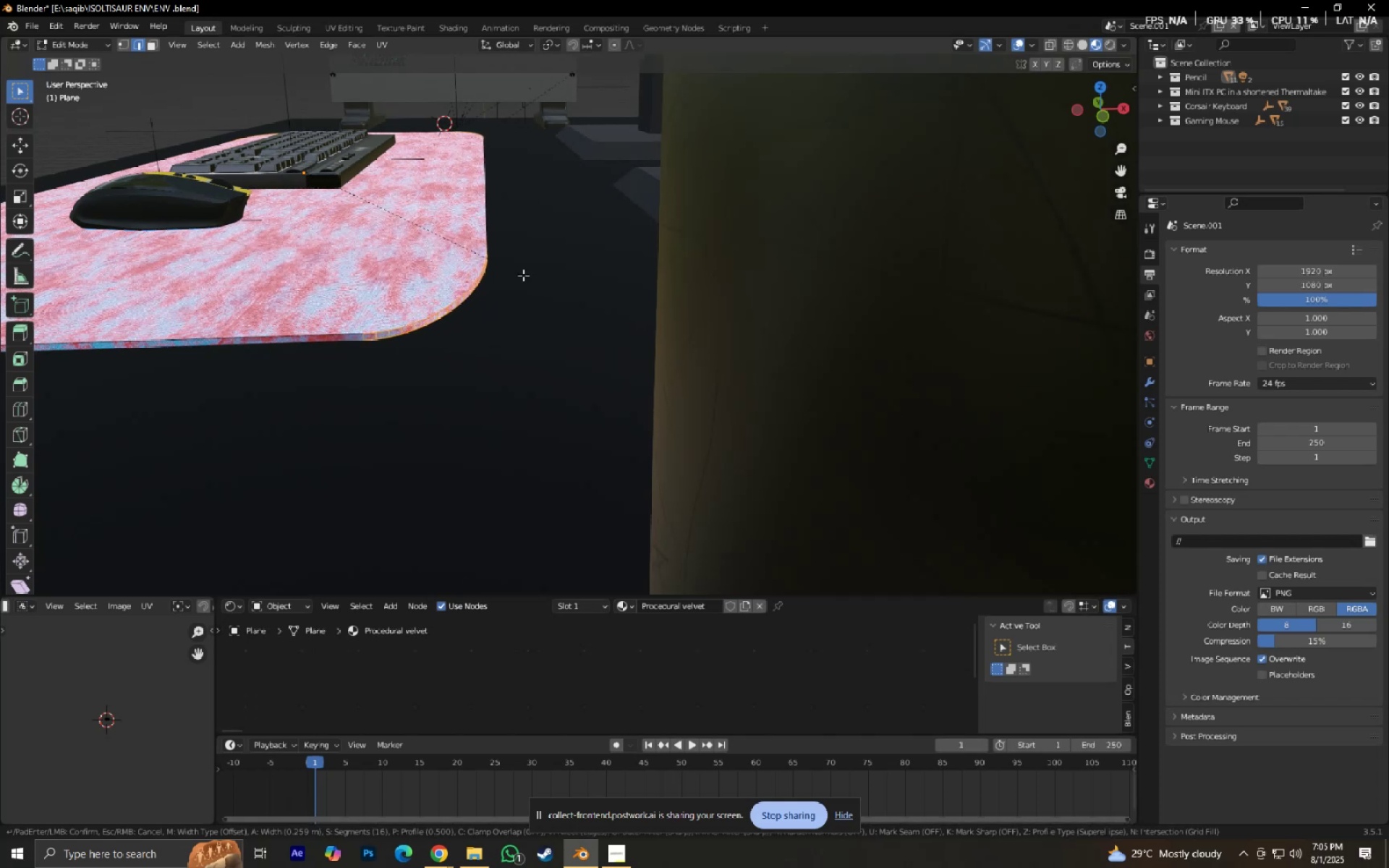 
left_click([518, 272])
 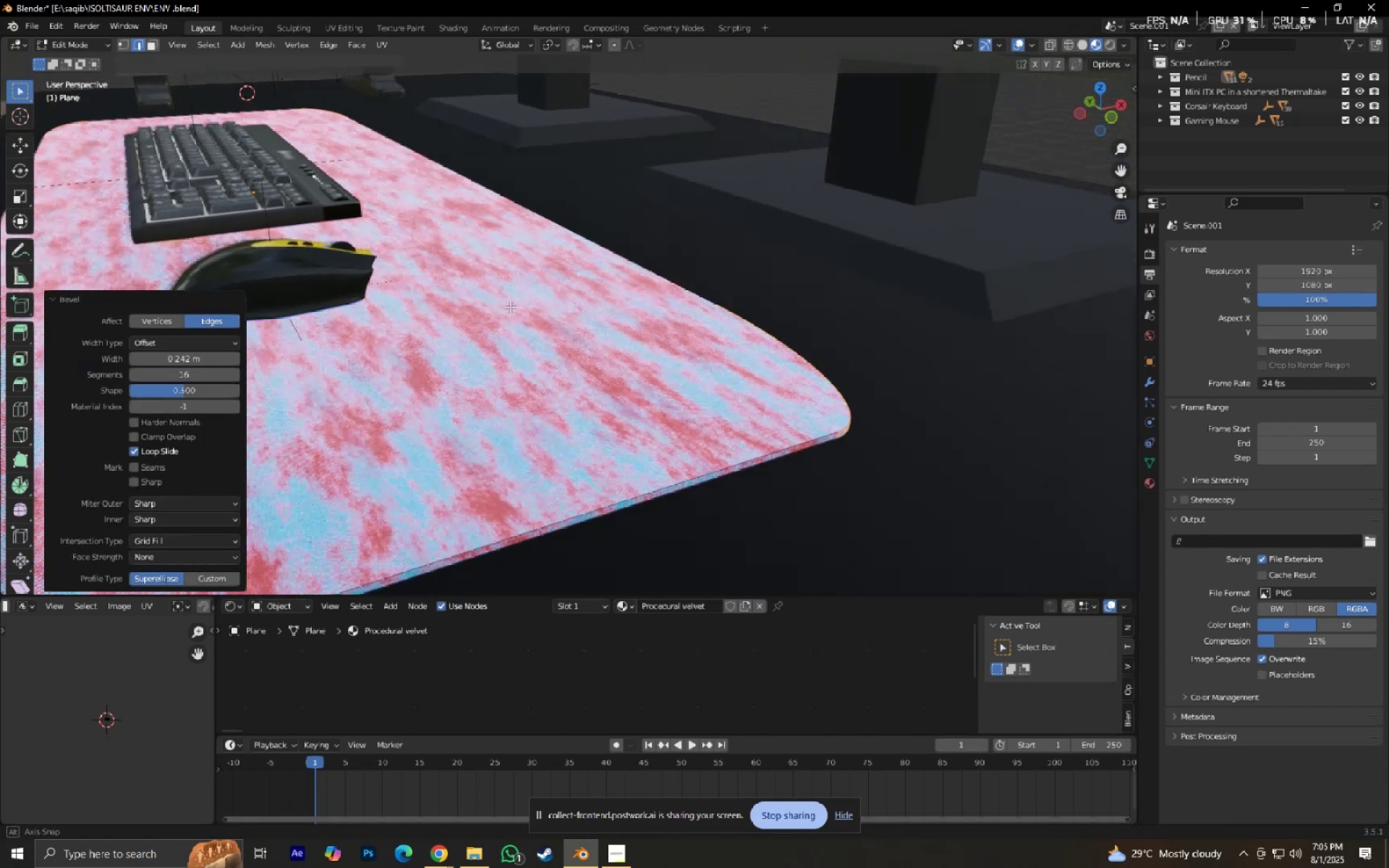 
scroll: coordinate [553, 317], scroll_direction: down, amount: 4.0
 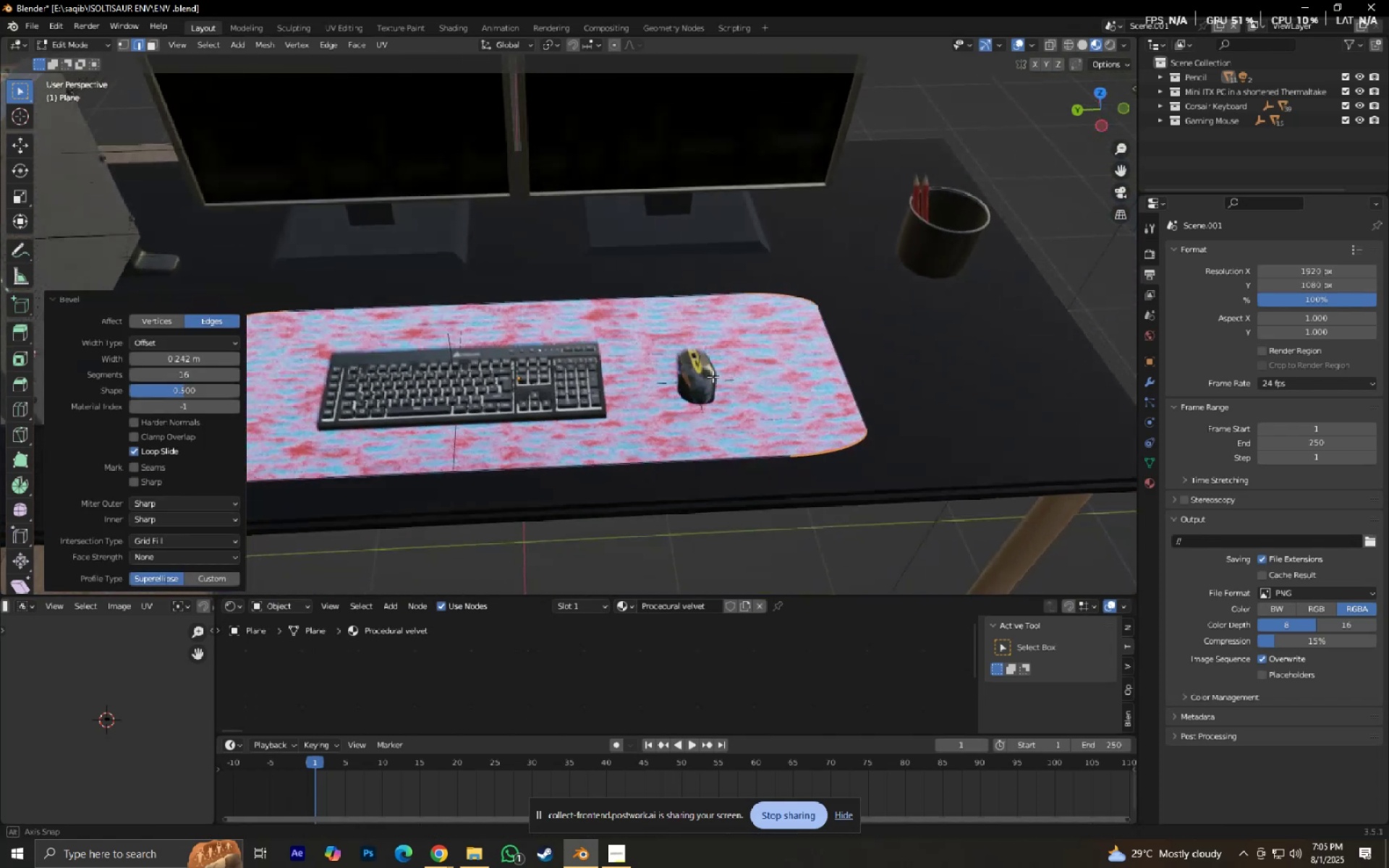 
key(Control+Z)
 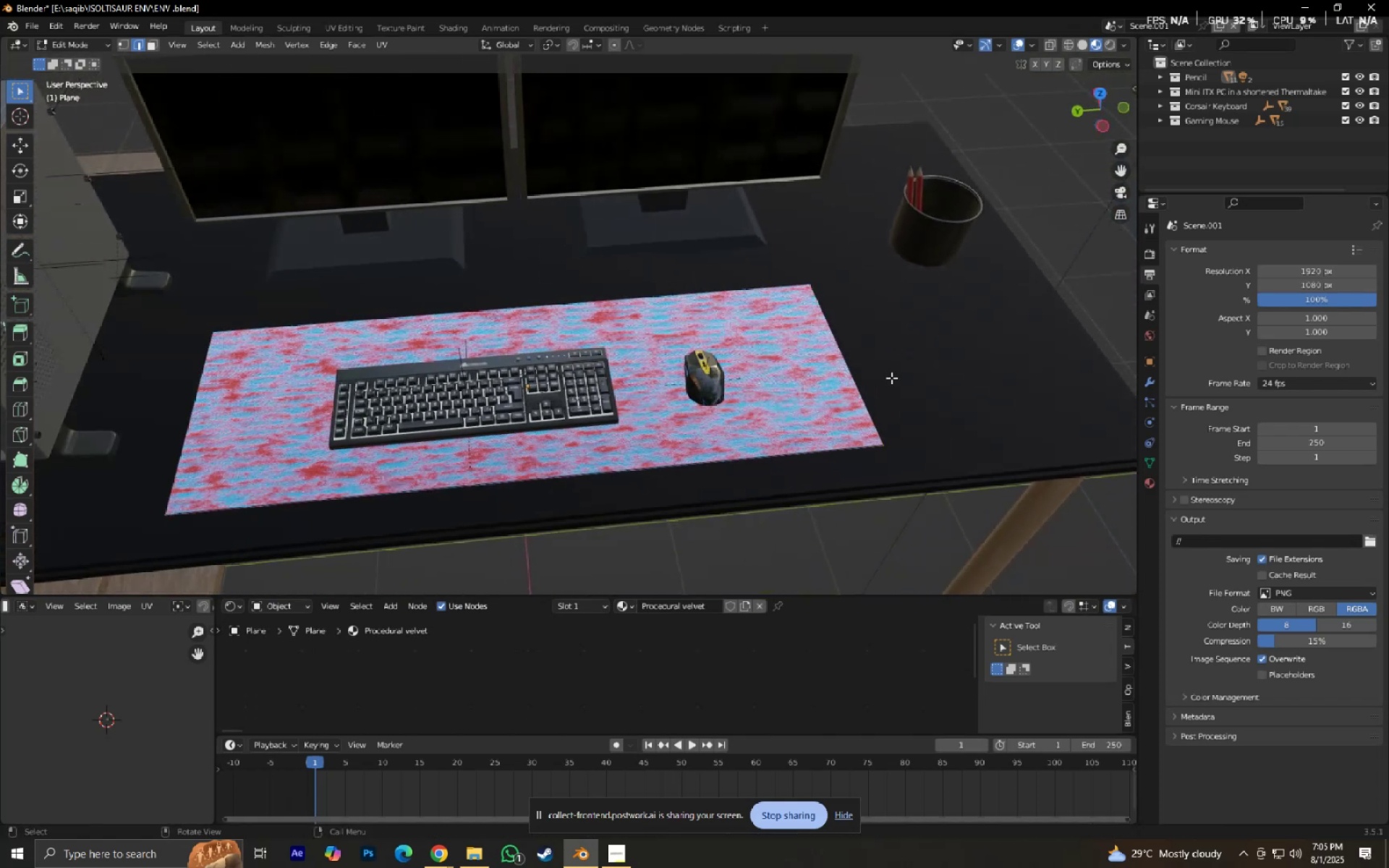 
key(Control+B)
 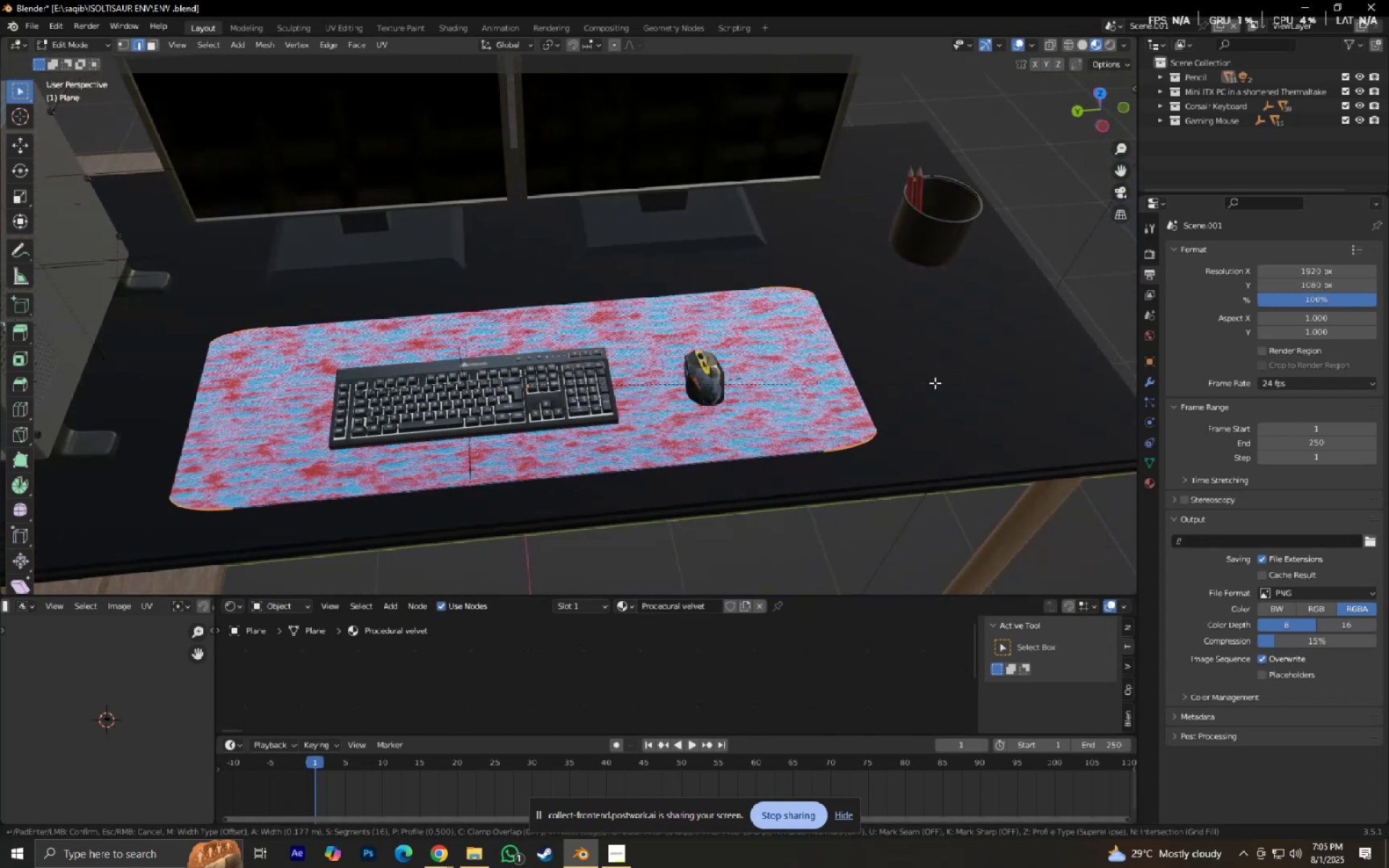 
scroll: coordinate [948, 384], scroll_direction: up, amount: 13.0
 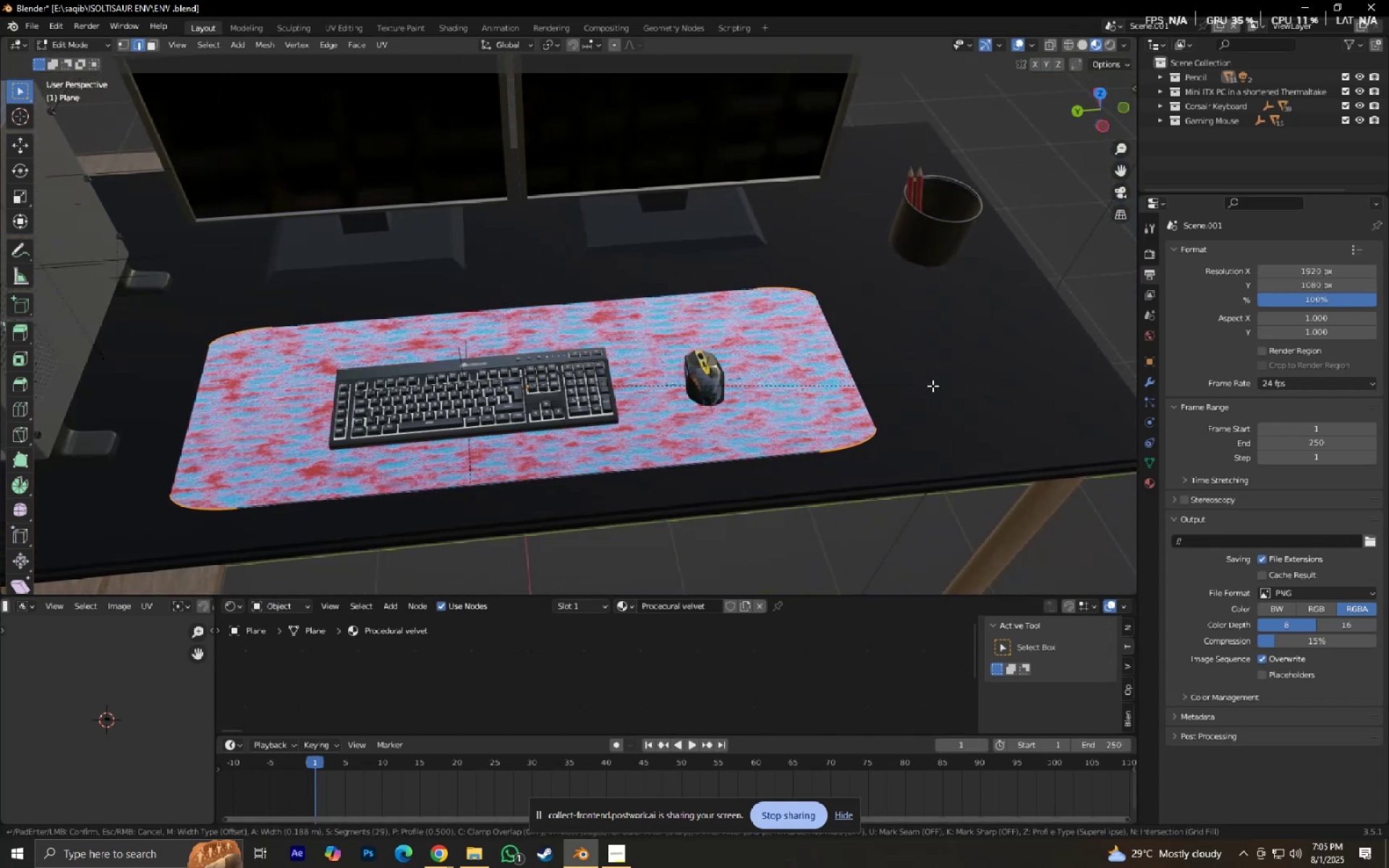 
left_click([930, 386])
 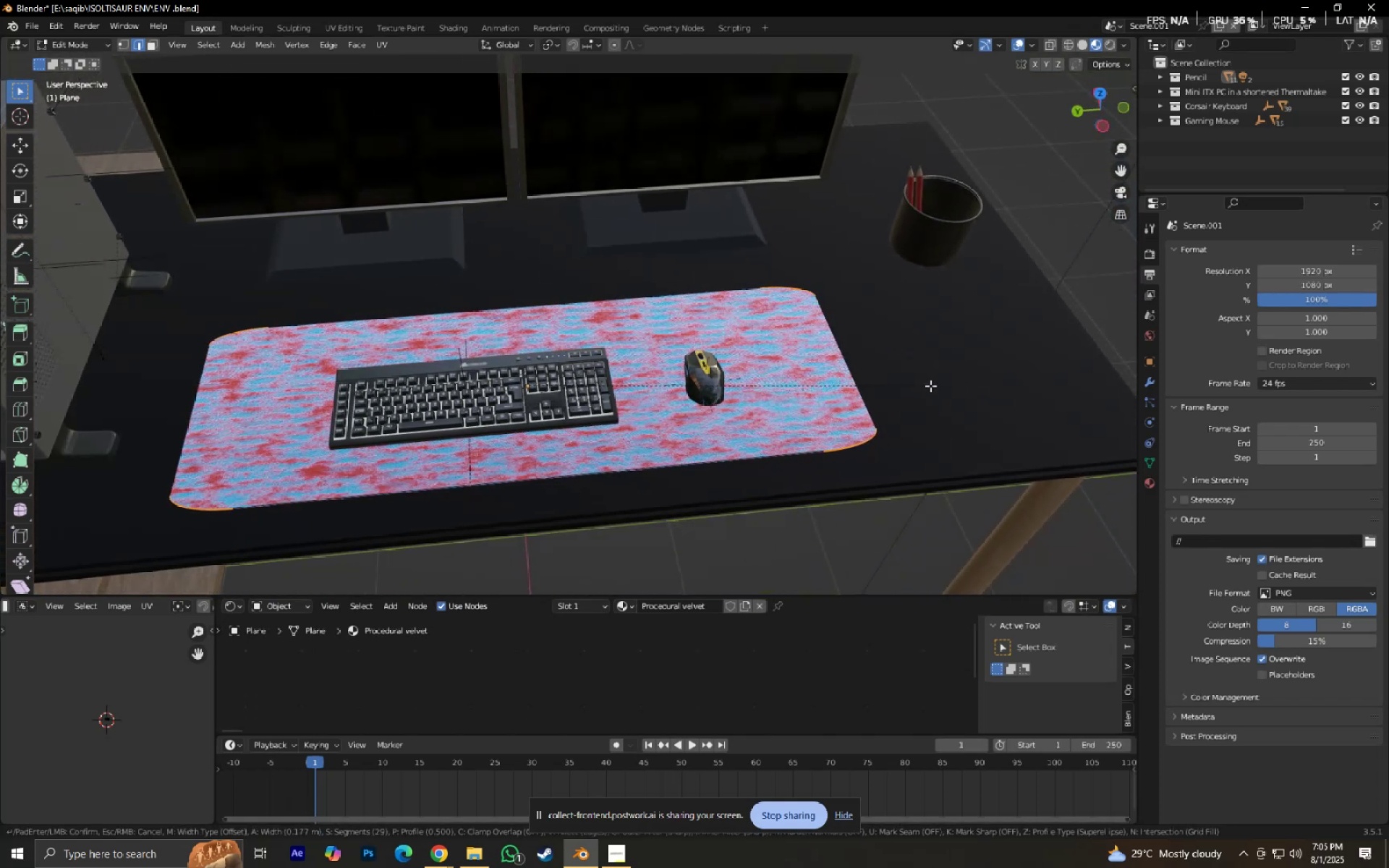 
key(Tab)
 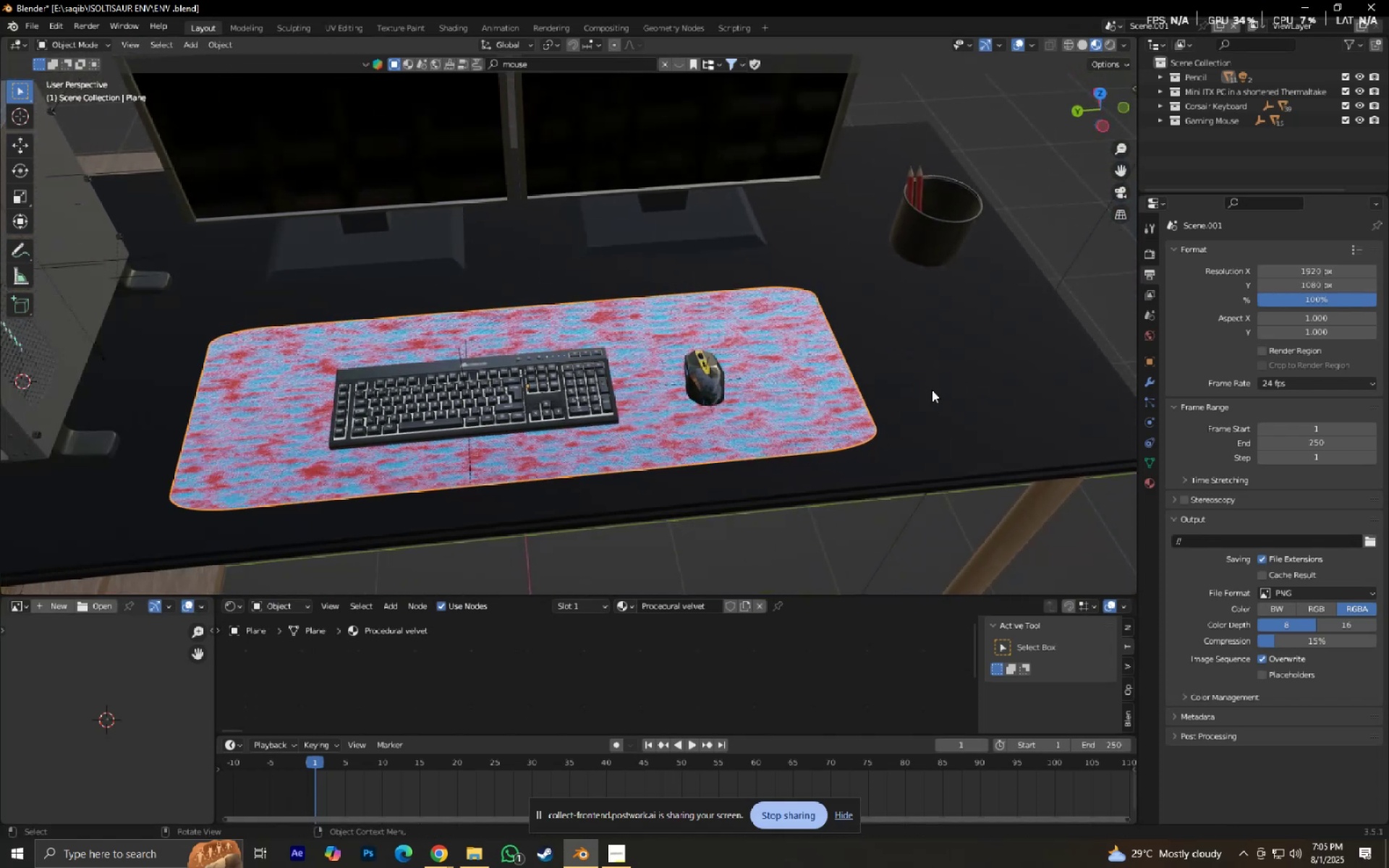 
scroll: coordinate [927, 411], scroll_direction: down, amount: 1.0
 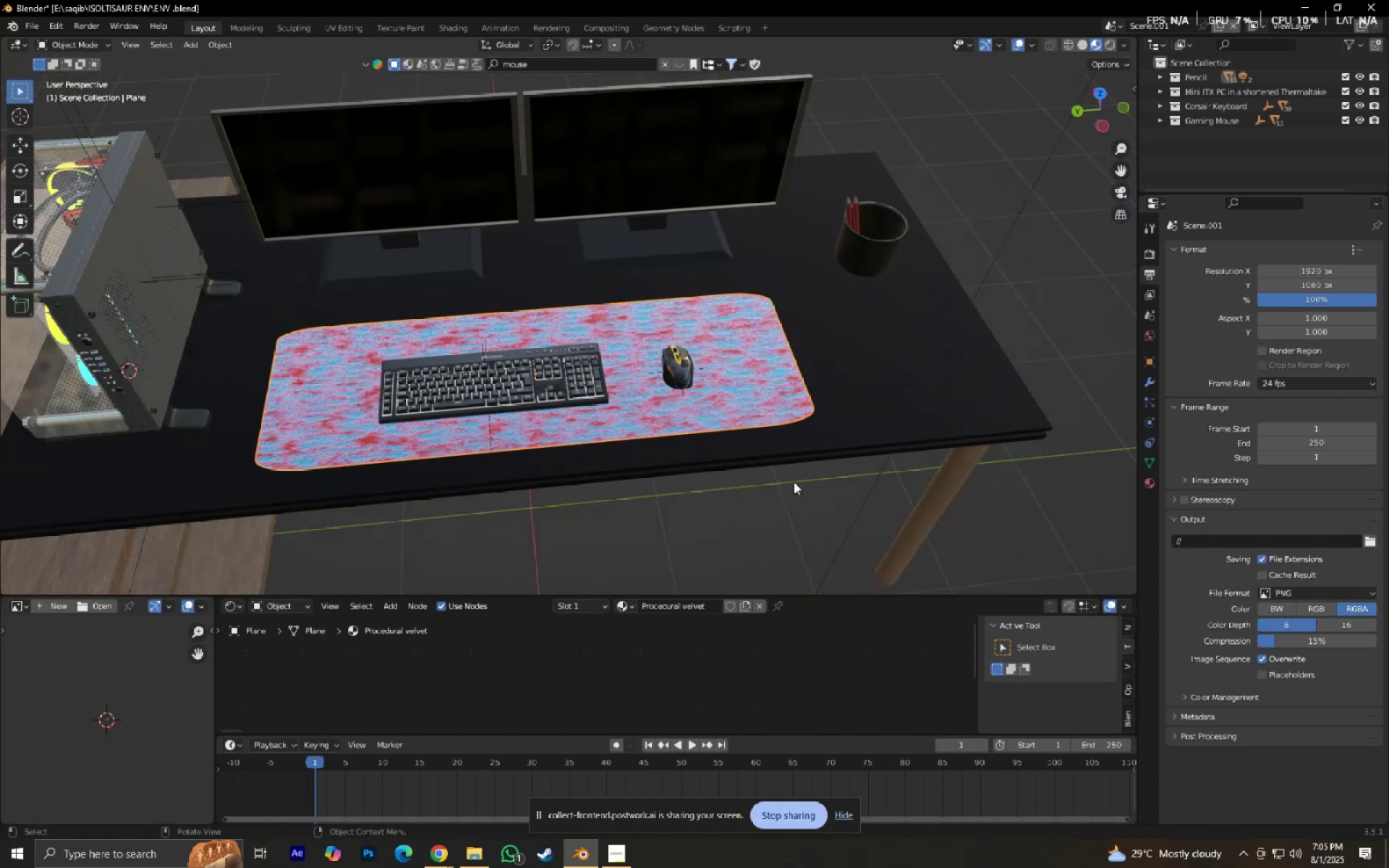 
left_click([791, 476])
 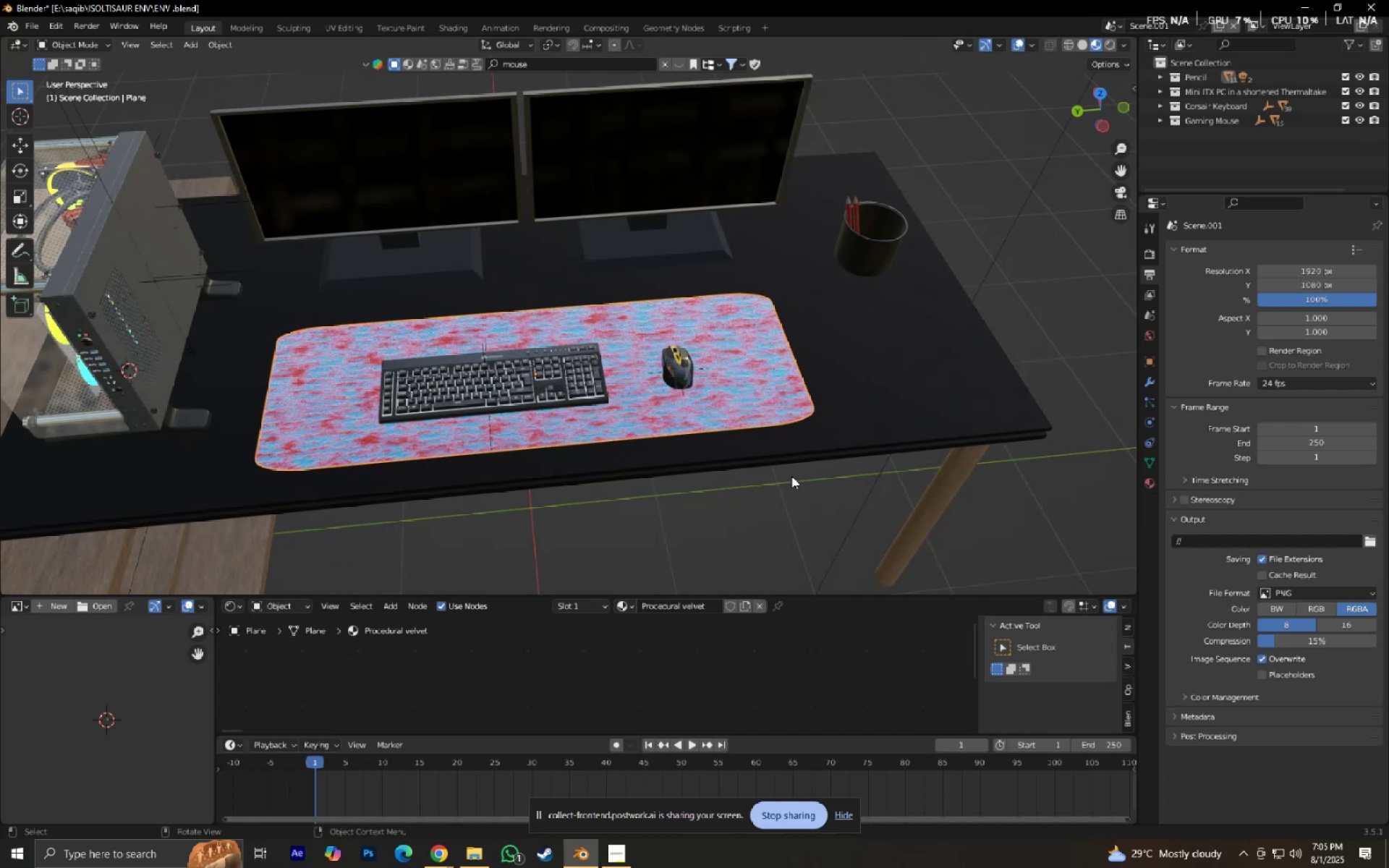 
key(Control+S)
 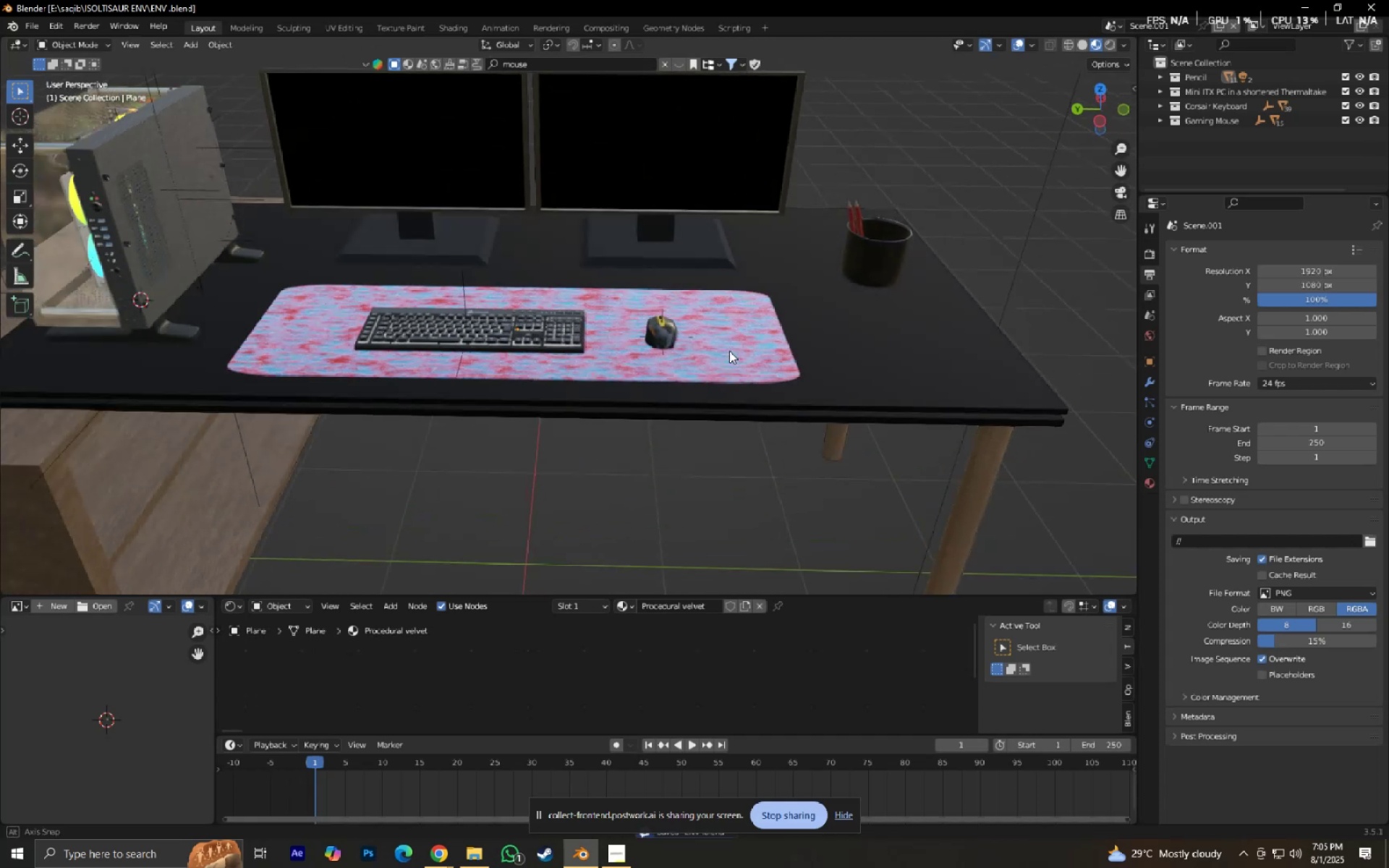 
scroll: coordinate [734, 357], scroll_direction: up, amount: 1.0
 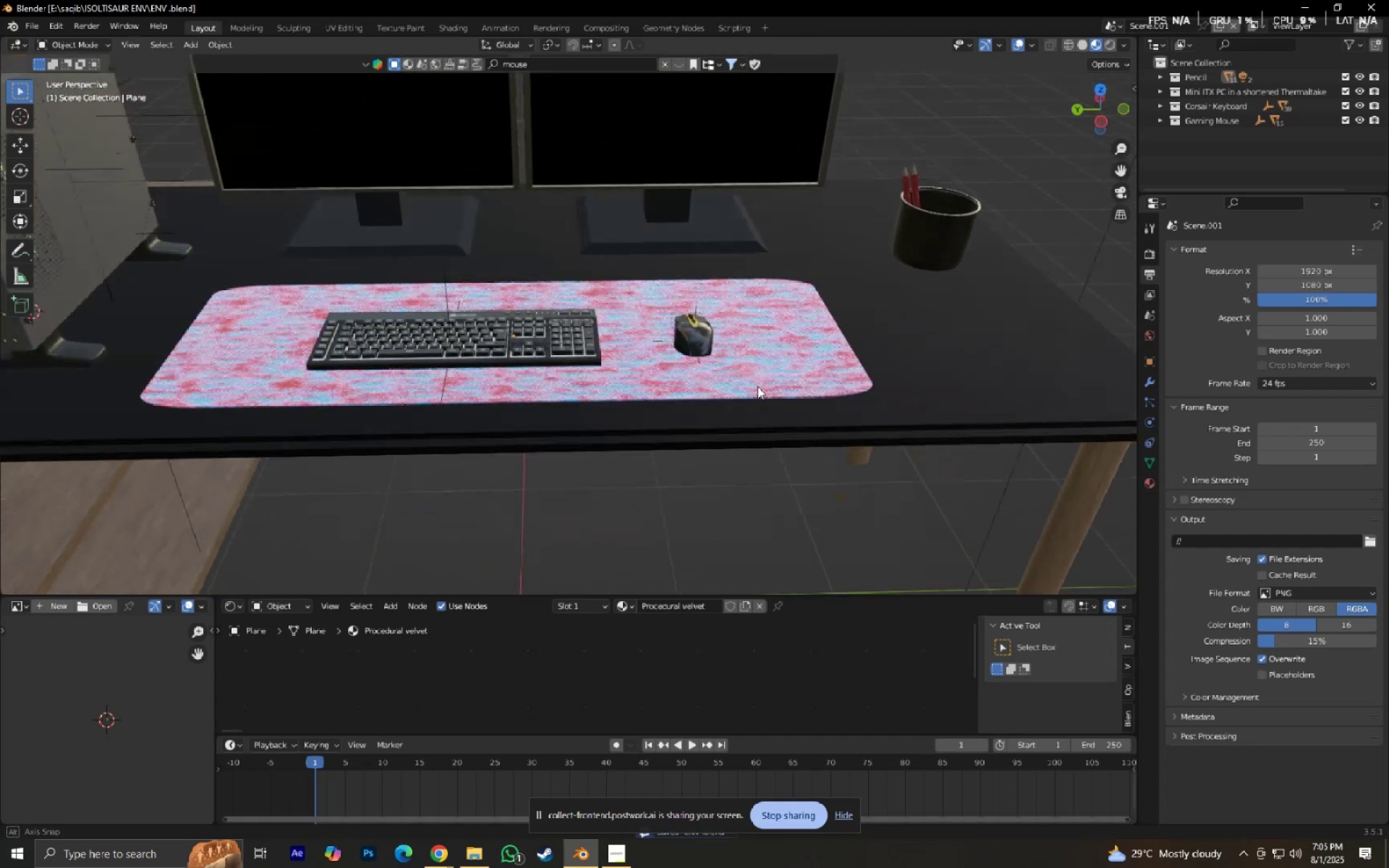 
type(sx)
 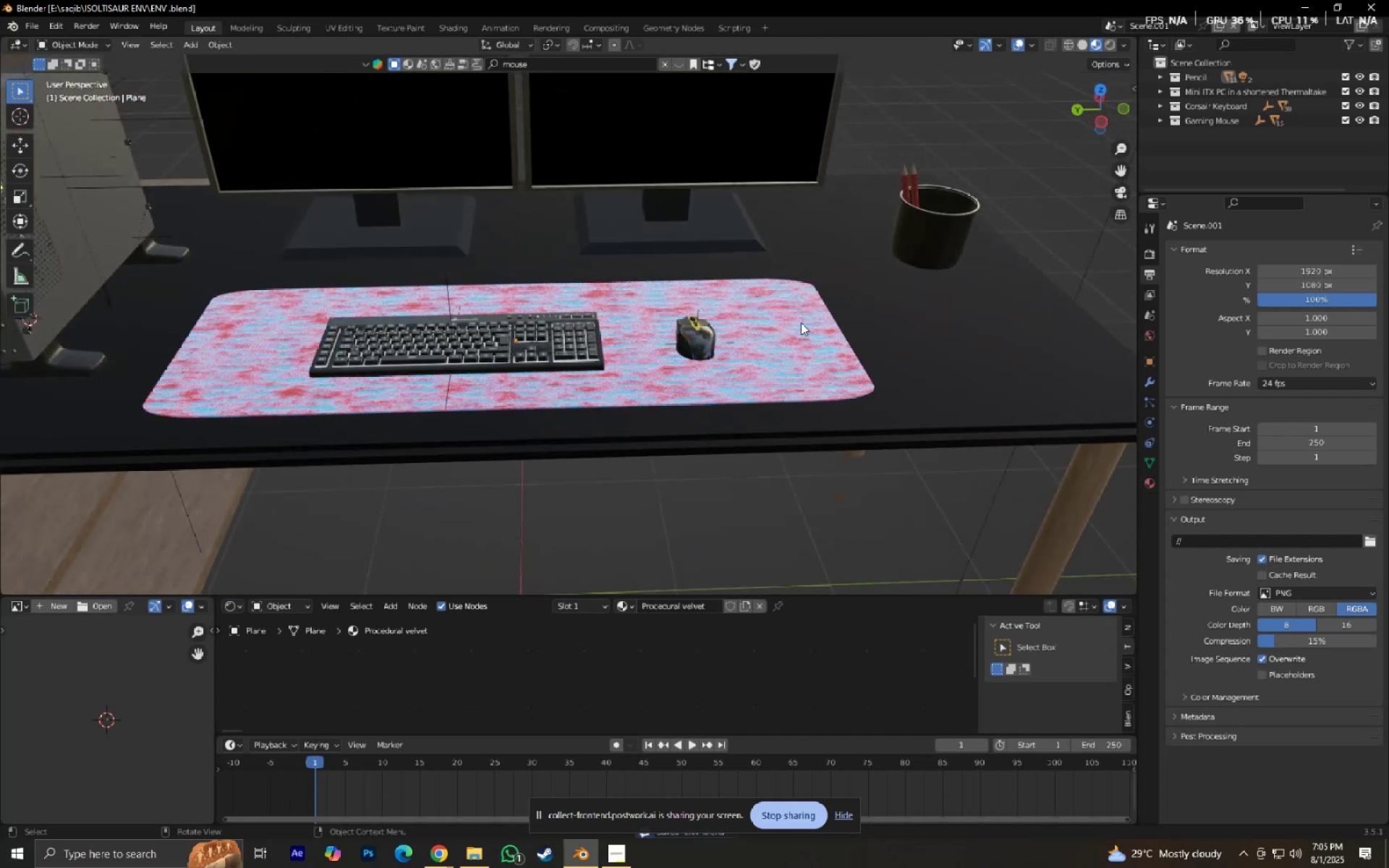 
double_click([790, 327])
 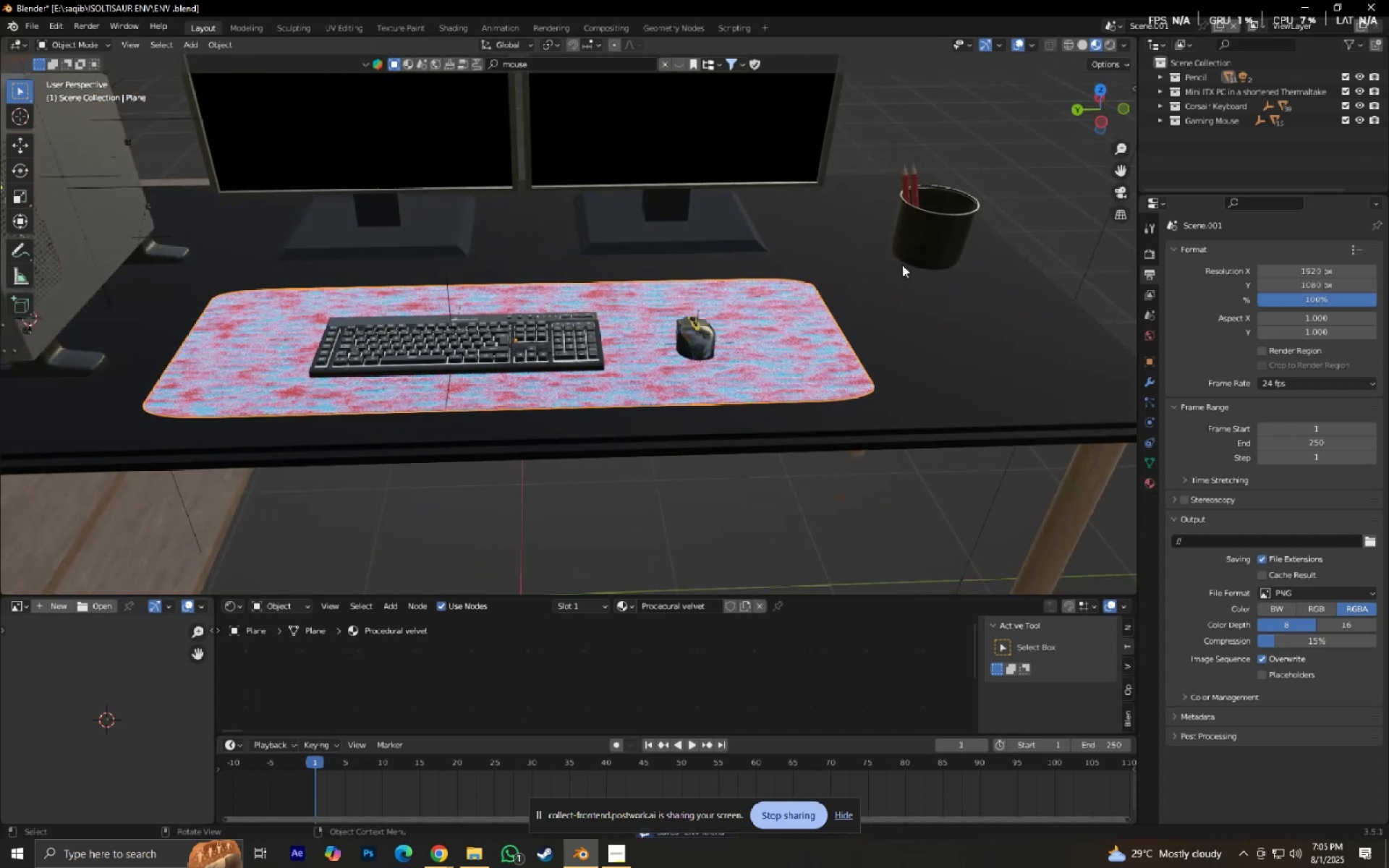 
type(sxy)
 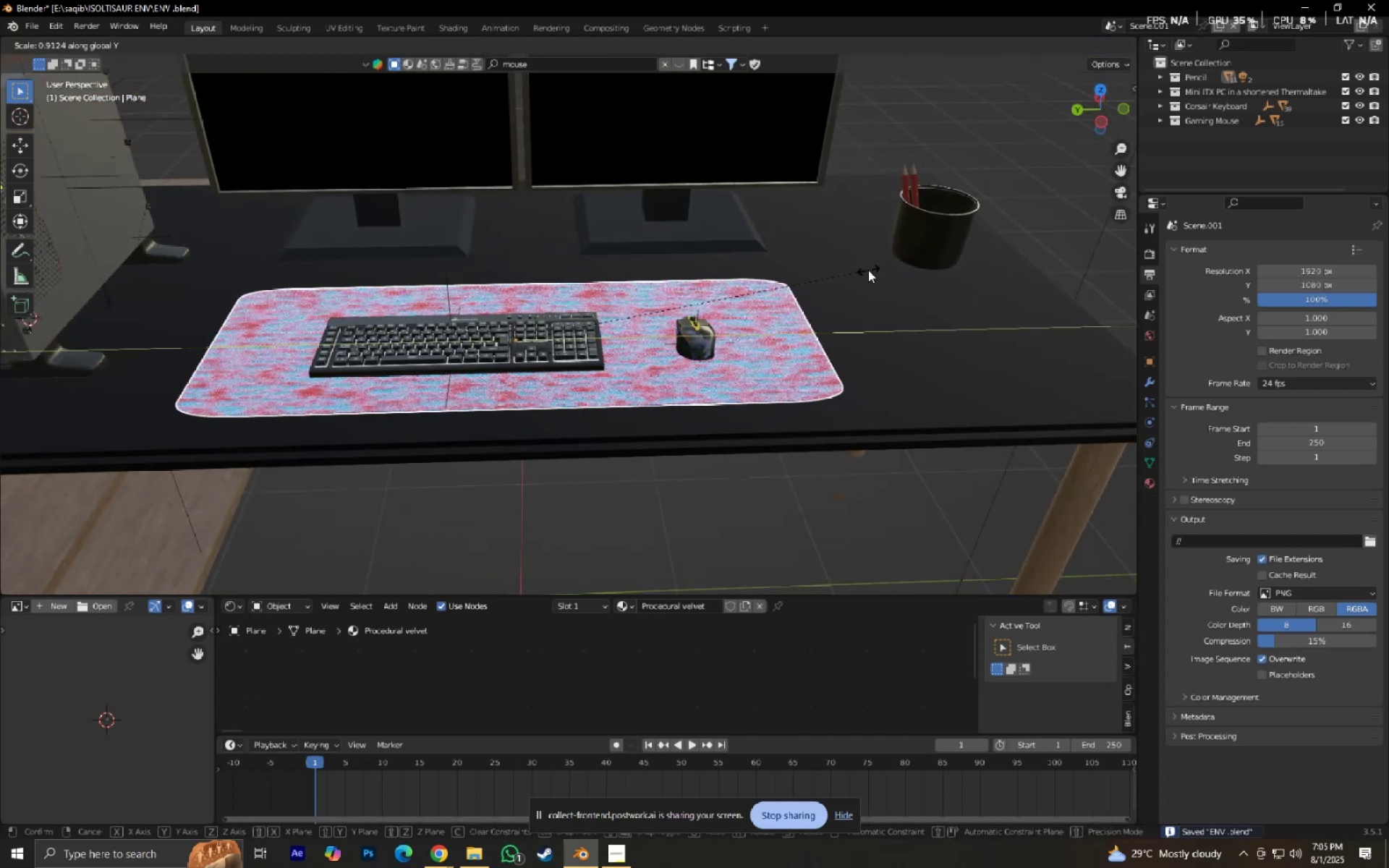 
left_click([868, 270])
 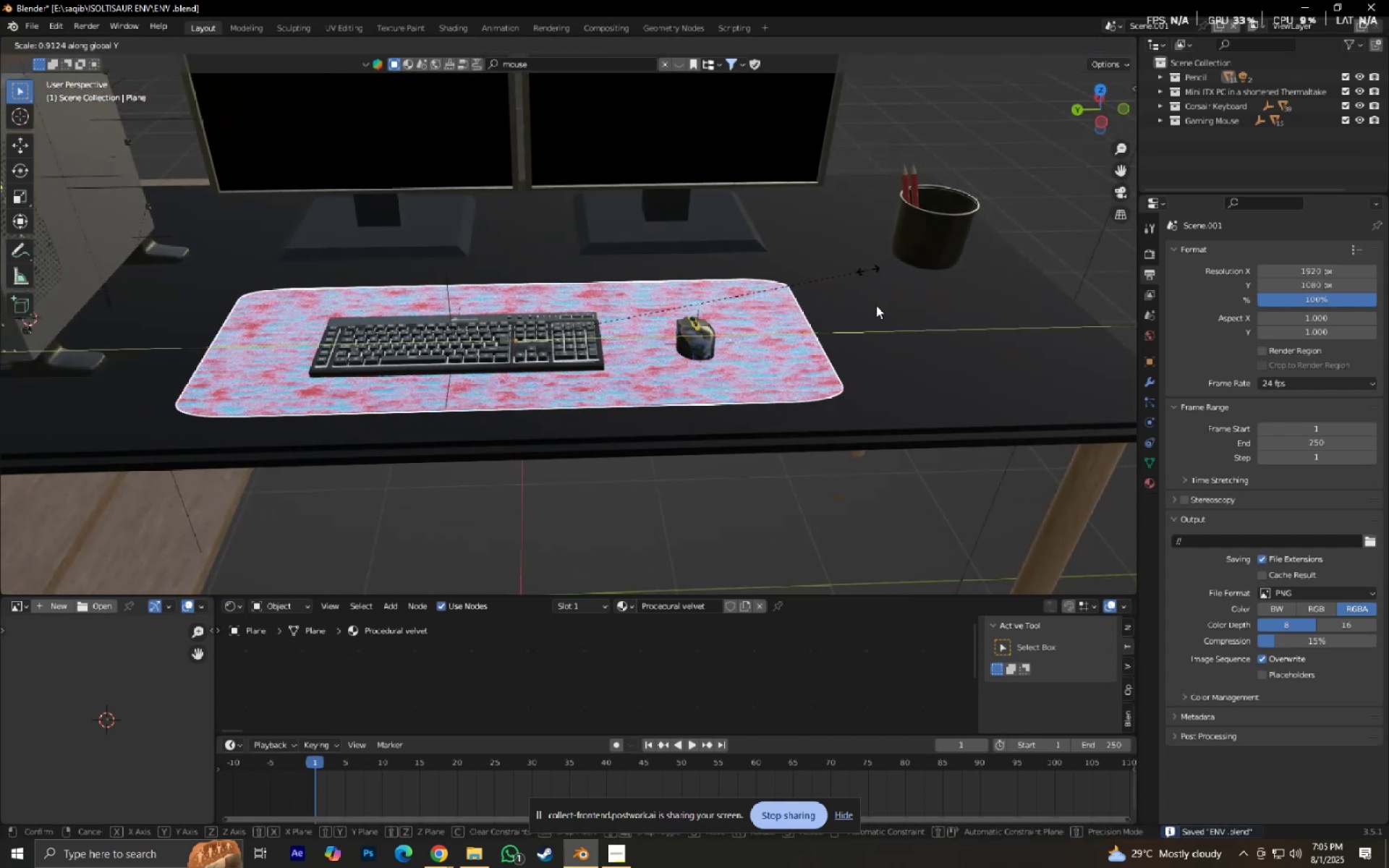 
scroll: coordinate [875, 329], scroll_direction: down, amount: 4.0
 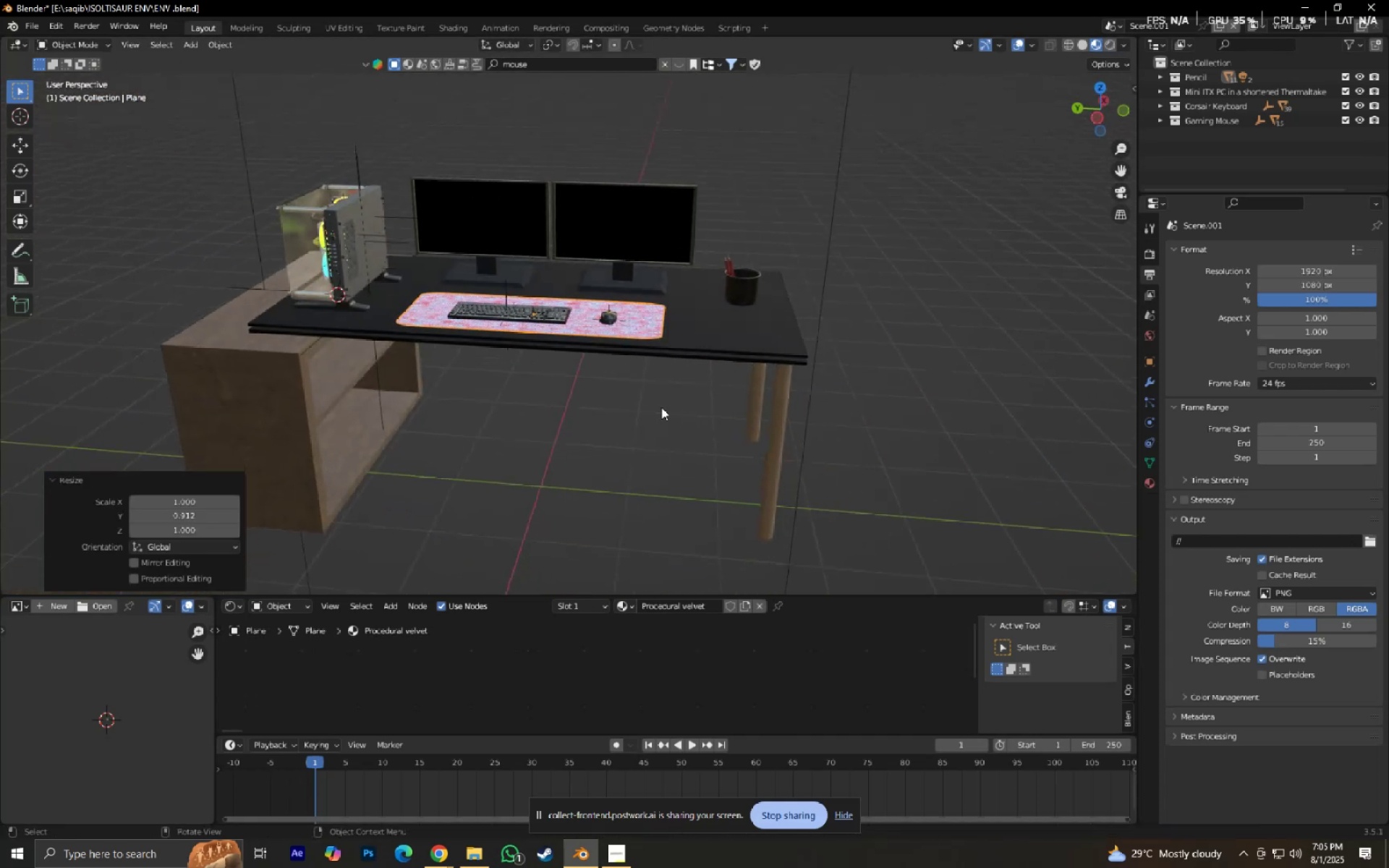 
left_click([625, 426])
 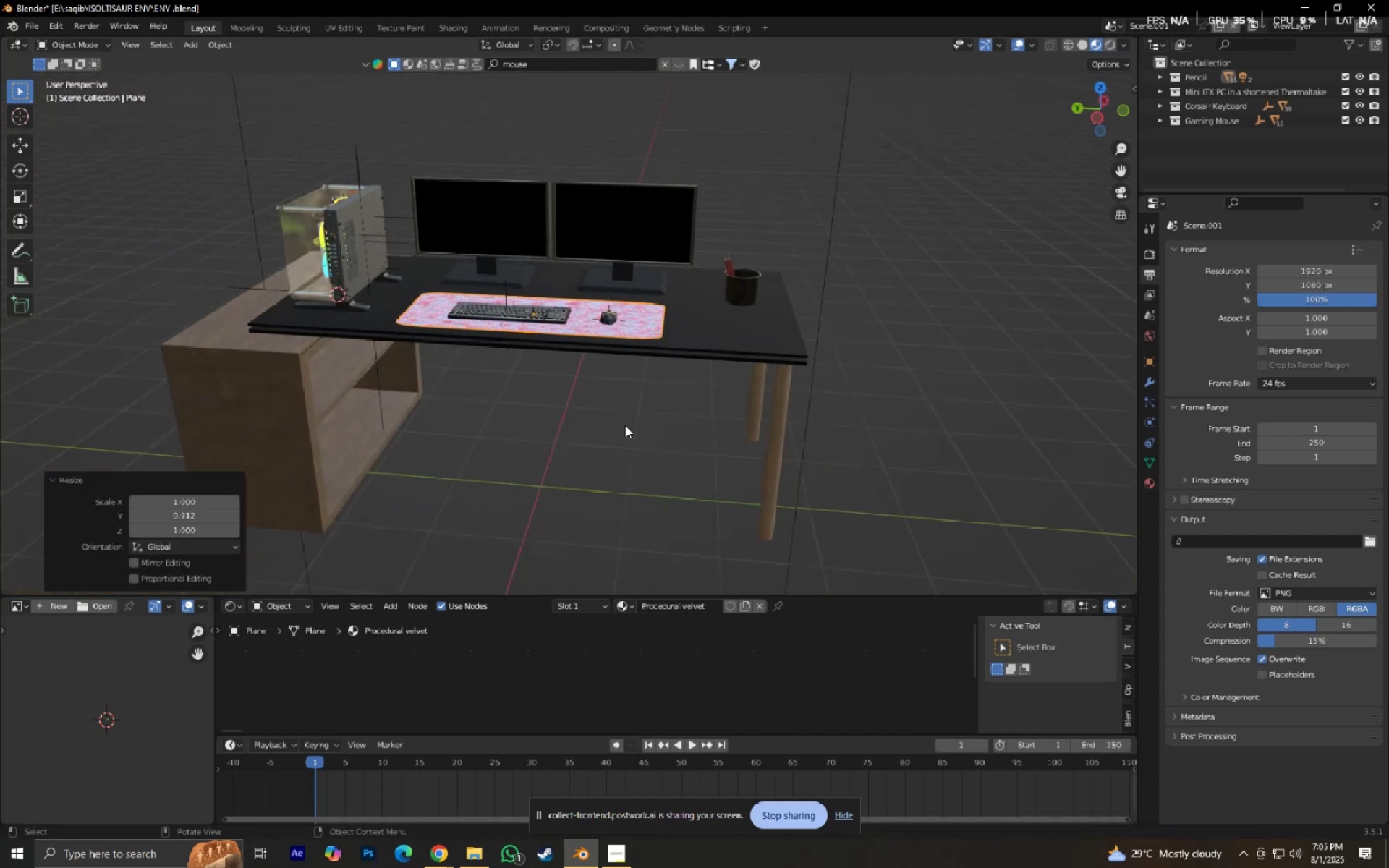 
scroll: coordinate [625, 425], scroll_direction: up, amount: 2.0
 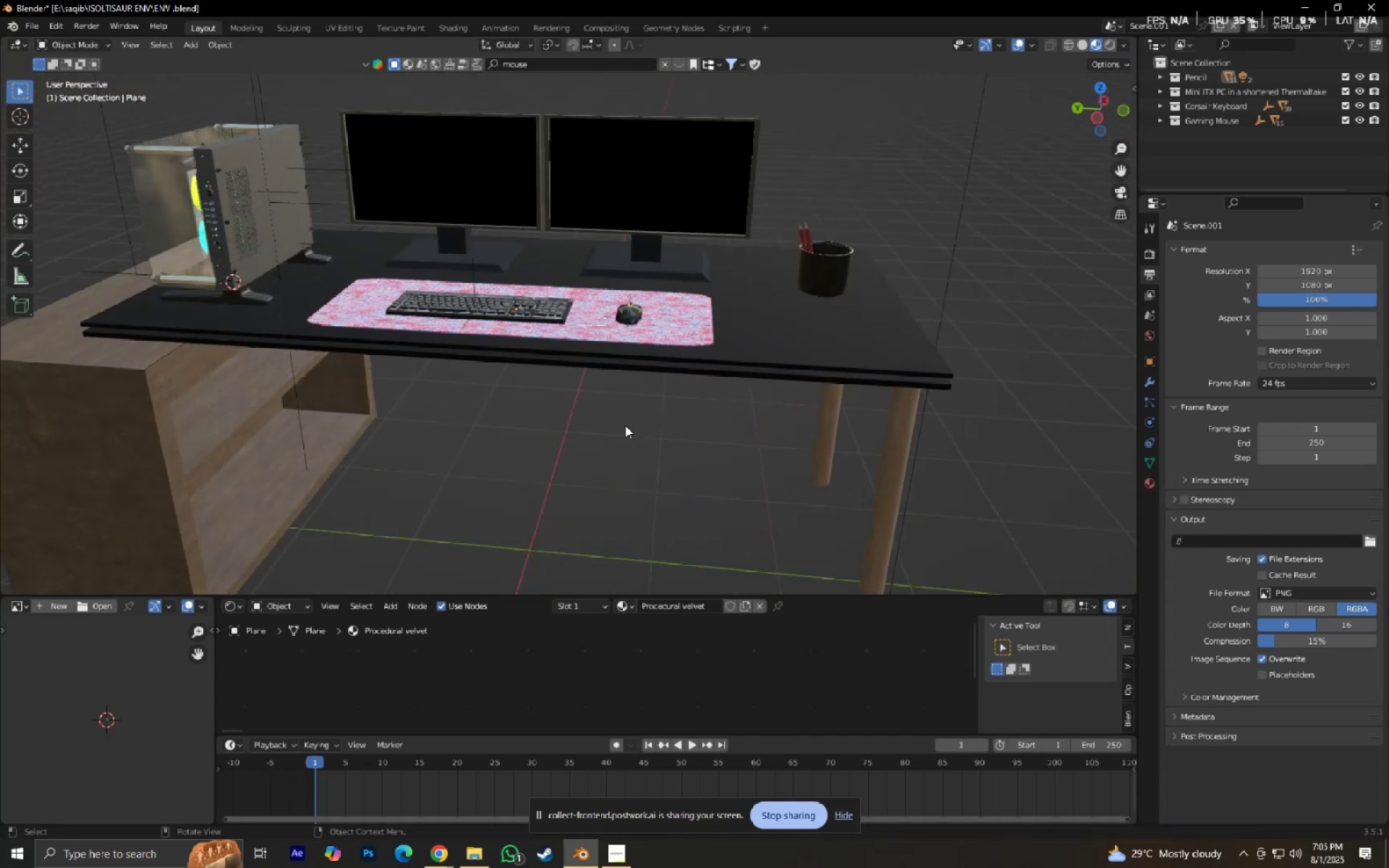 
hold_key(key=ShiftLeft, duration=0.4)
 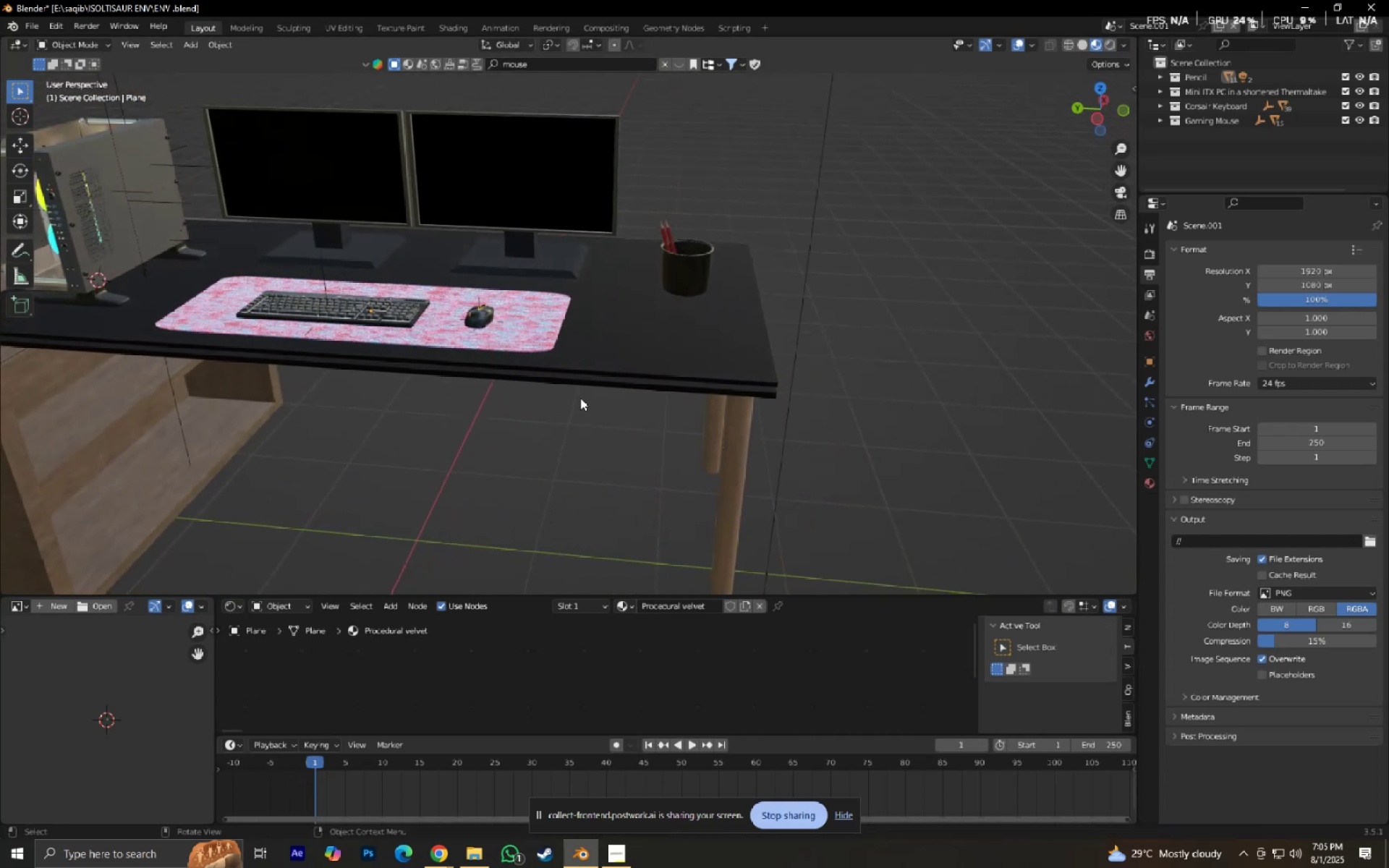 
scroll: coordinate [616, 393], scroll_direction: up, amount: 1.0
 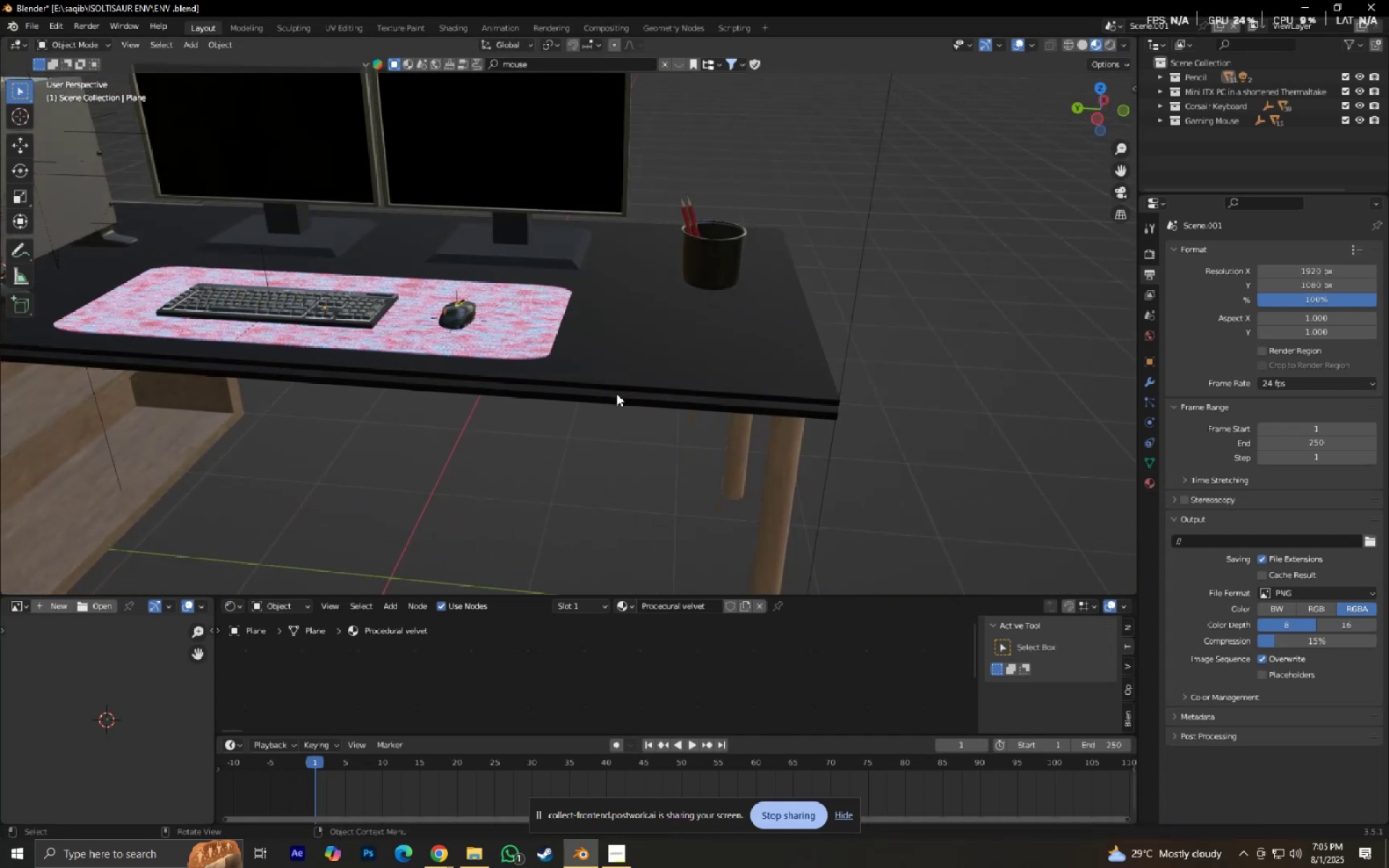 
hold_key(key=ShiftLeft, duration=0.97)
 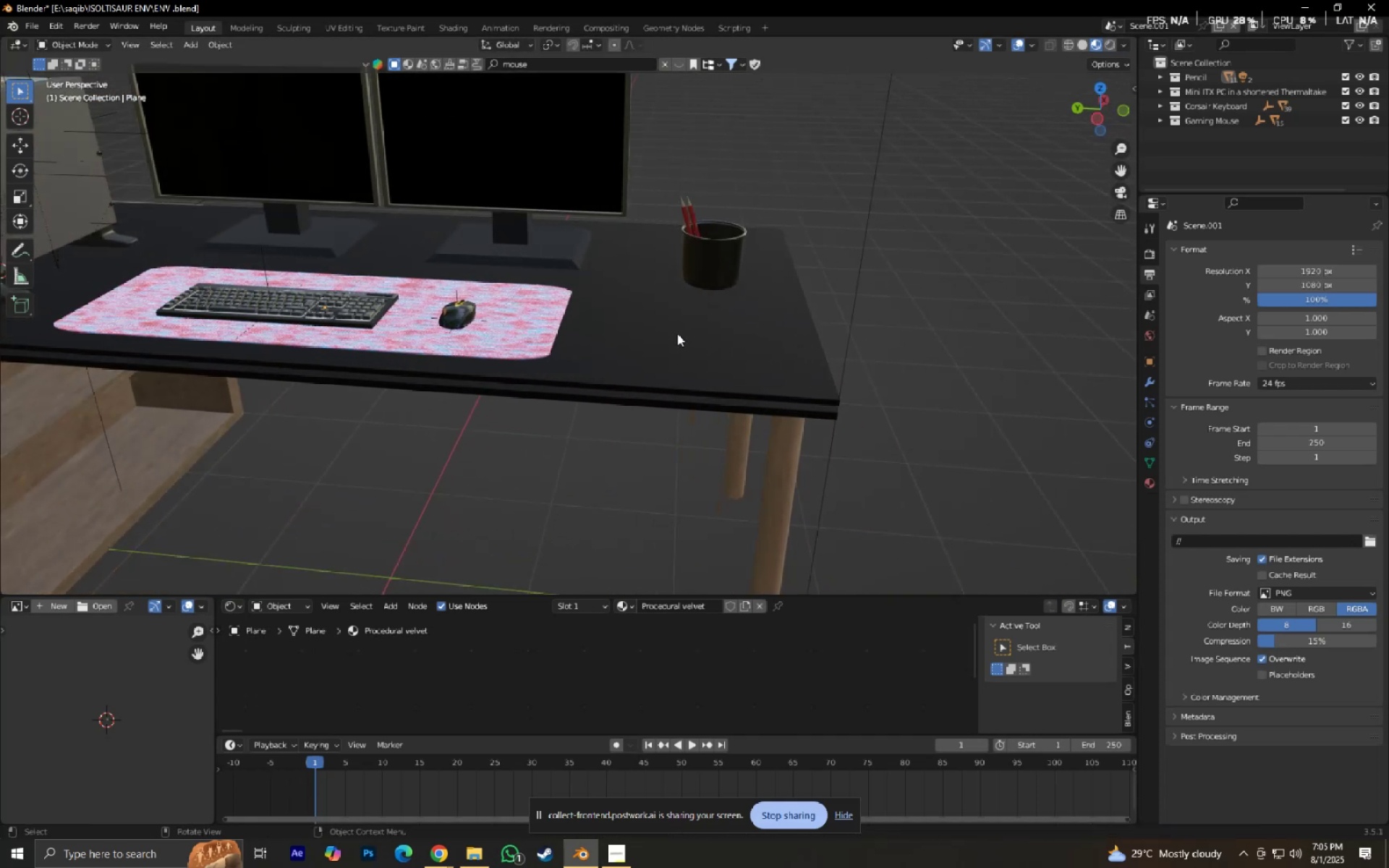 
hold_key(key=ShiftLeft, duration=1.39)
 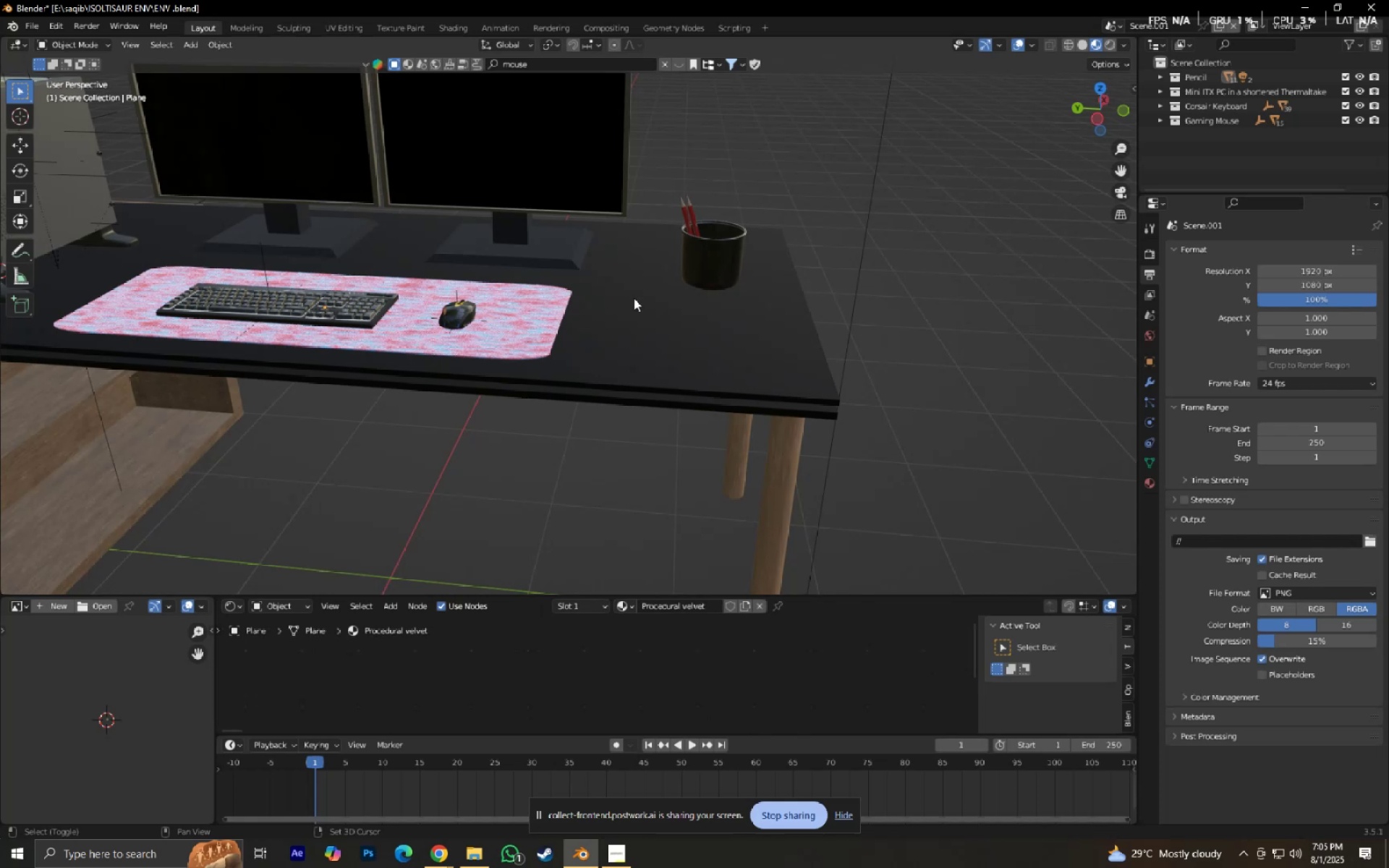 
scroll: coordinate [631, 302], scroll_direction: down, amount: 2.0
 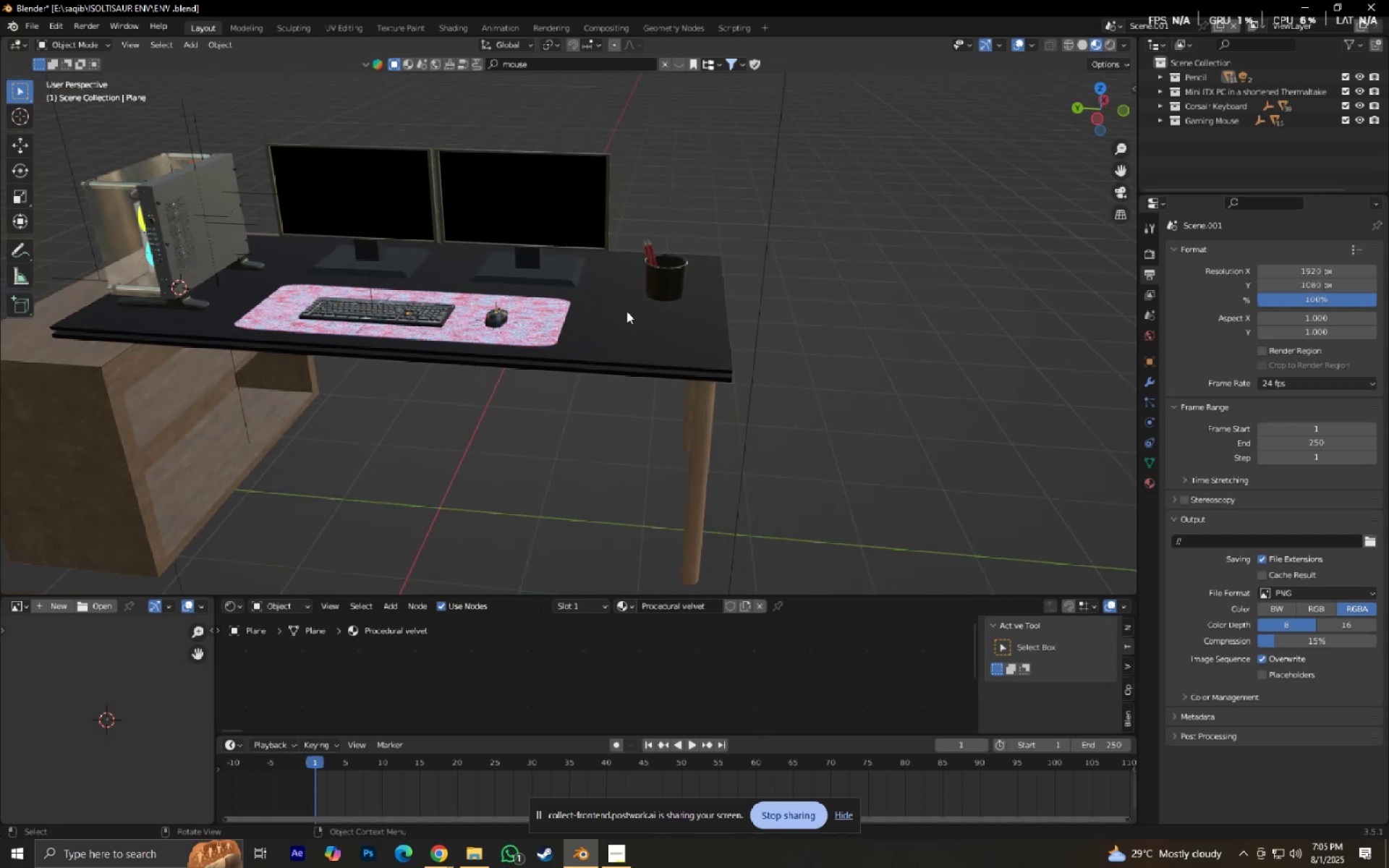 
hold_key(key=ShiftLeft, duration=0.31)
 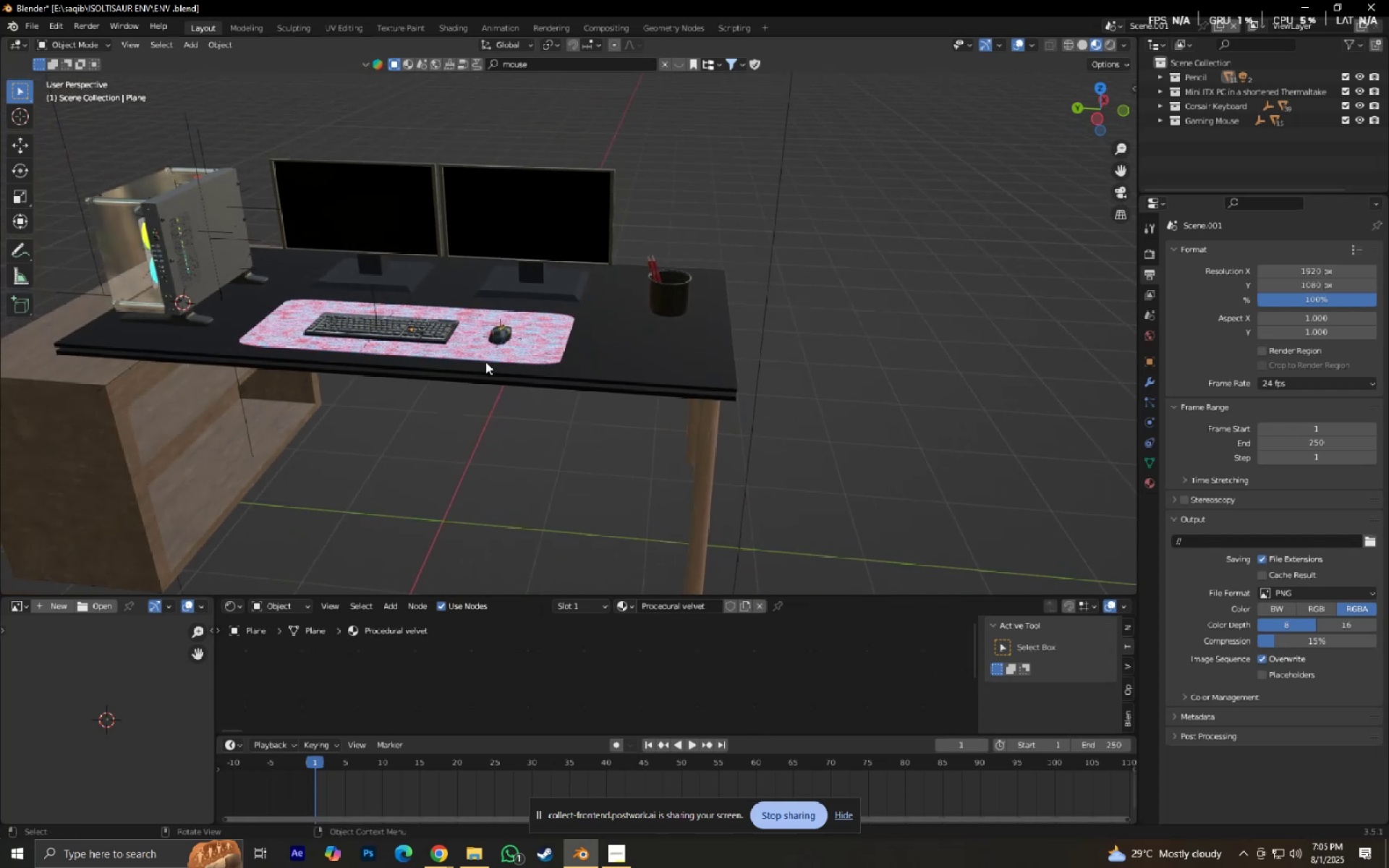 
hold_key(key=ShiftLeft, duration=0.62)
 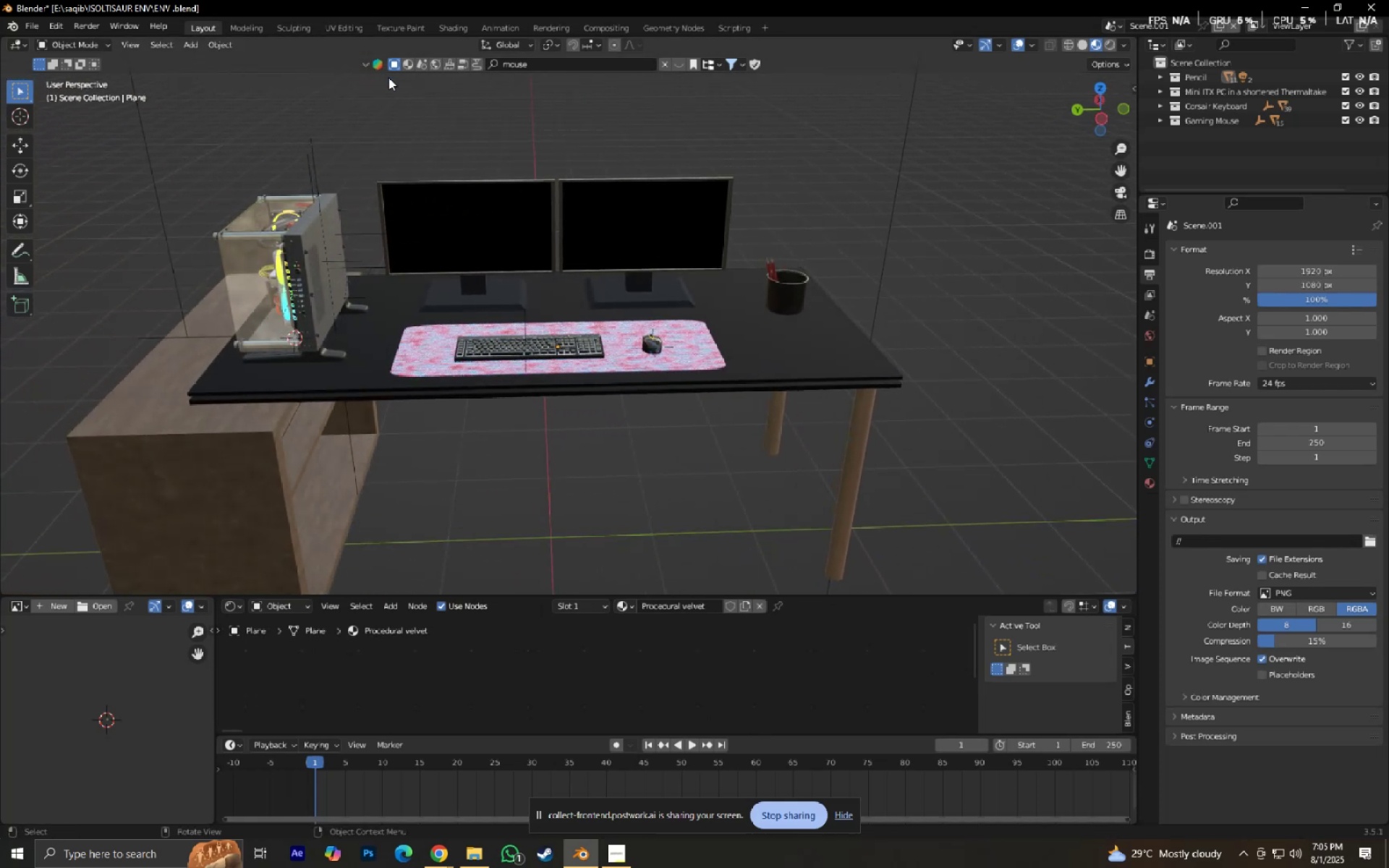 
scroll: coordinate [446, 422], scroll_direction: down, amount: 1.0
 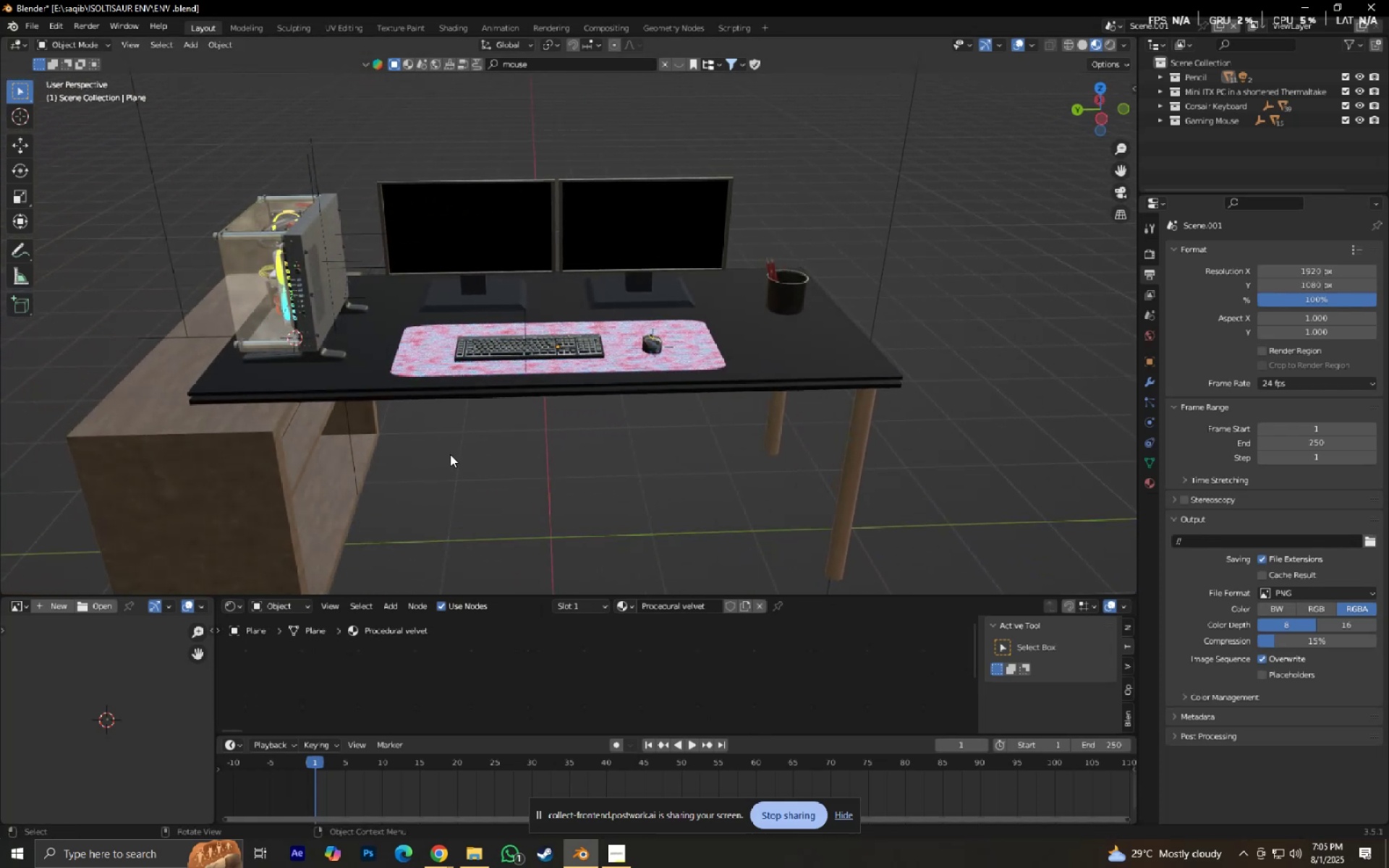 
hold_key(key=ShiftLeft, duration=0.51)
 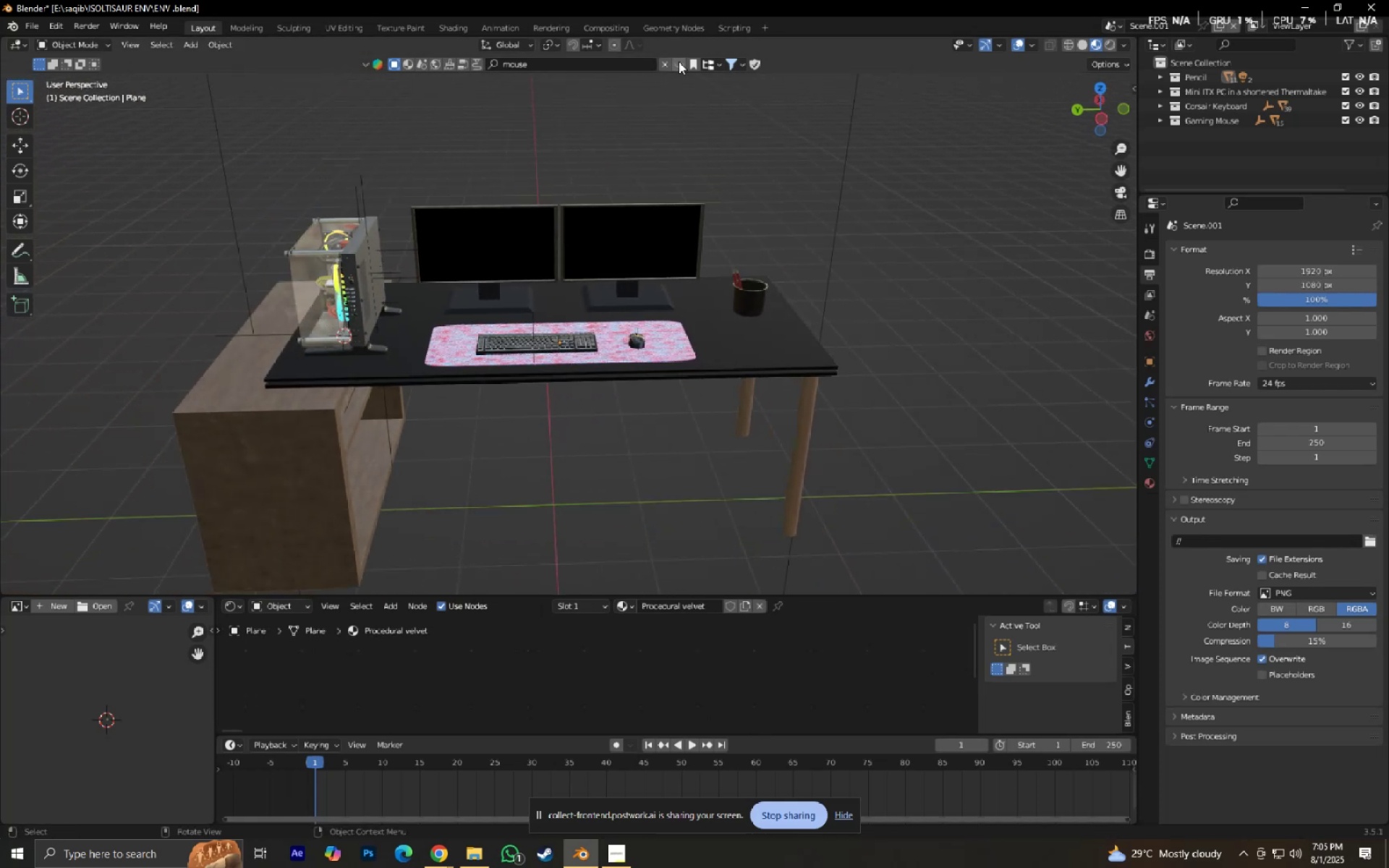 
left_click([595, 62])
 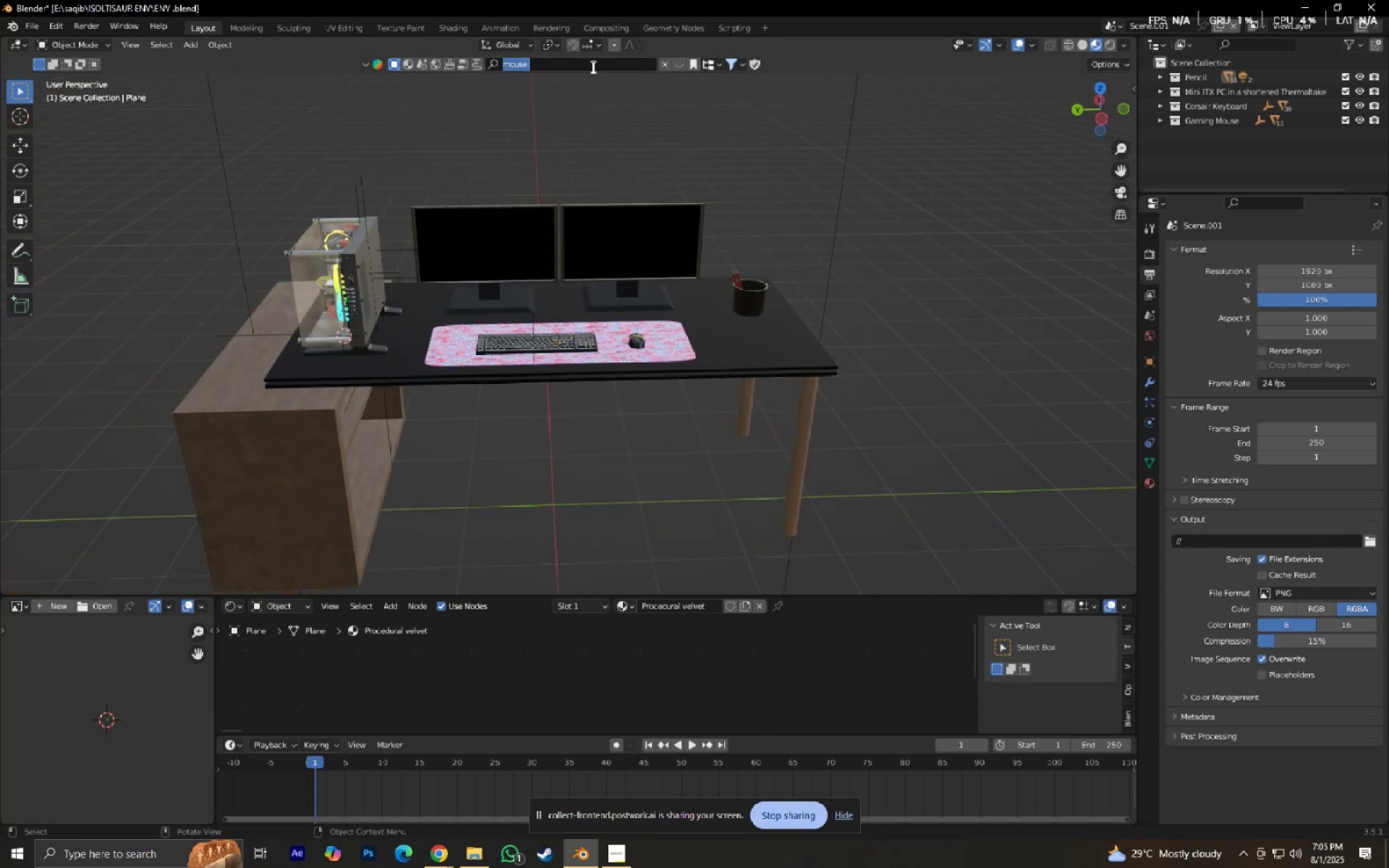 
type(gaming )
 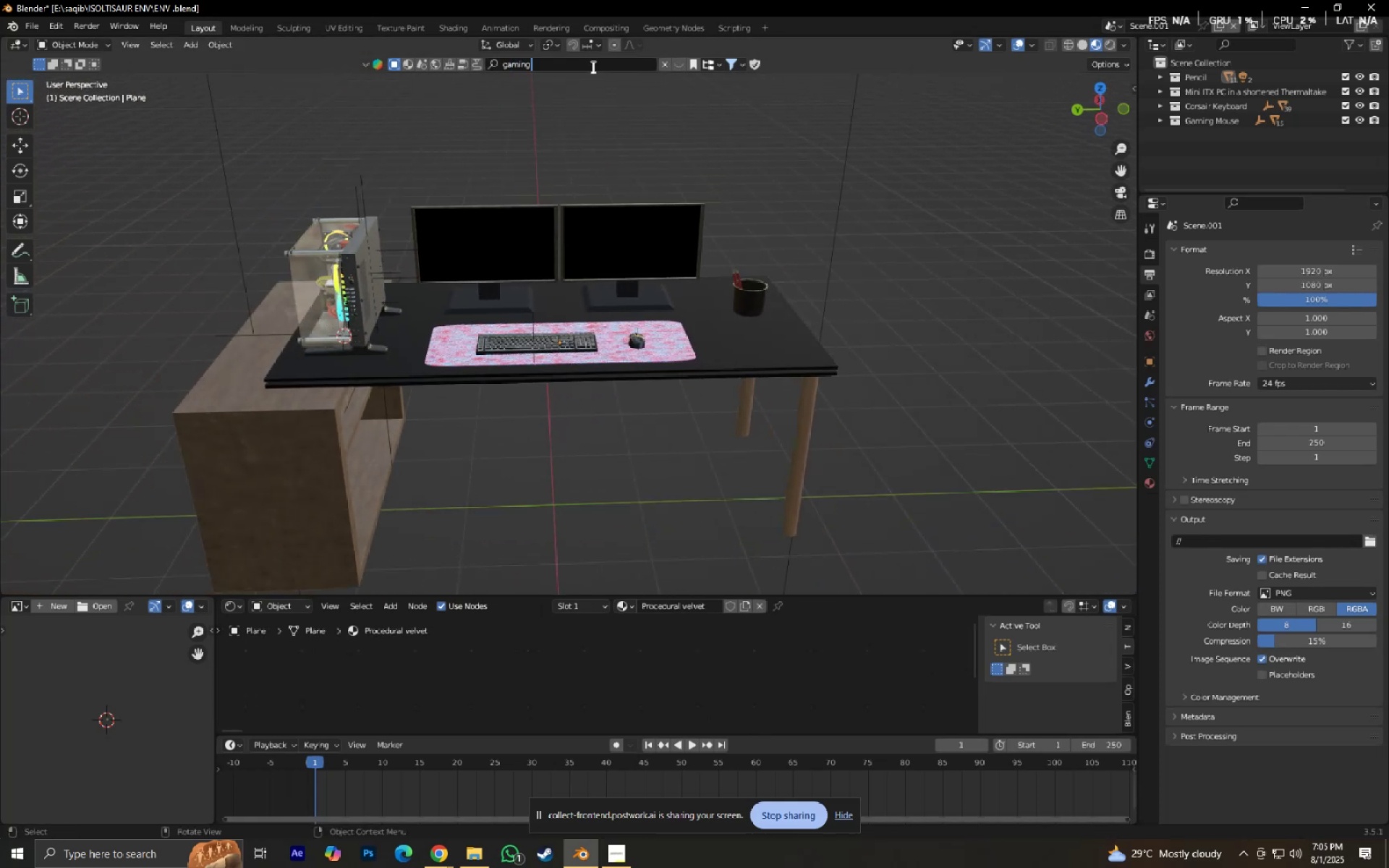 
hold_key(key=Enter, duration=0.33)
 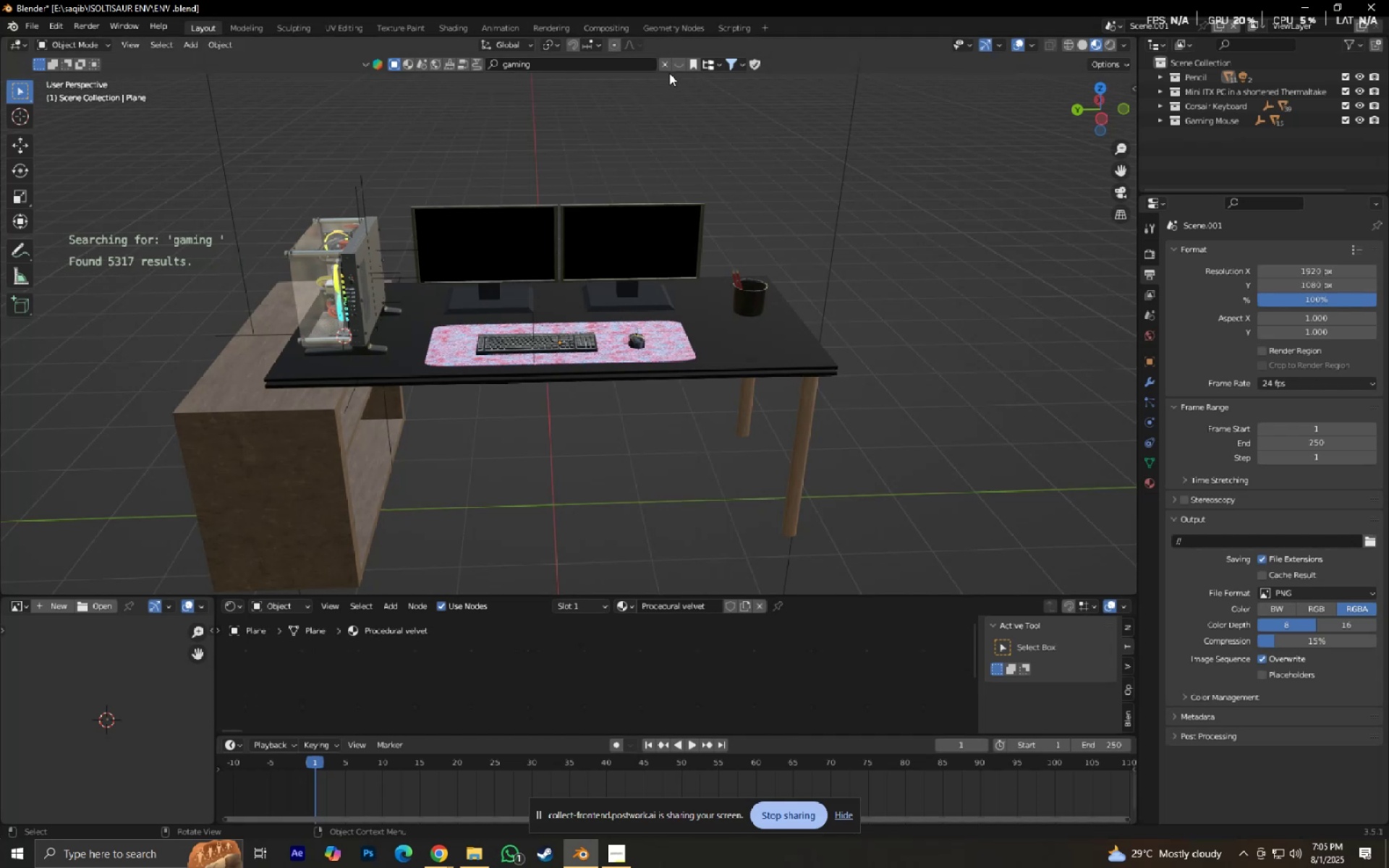 
left_click([678, 69])
 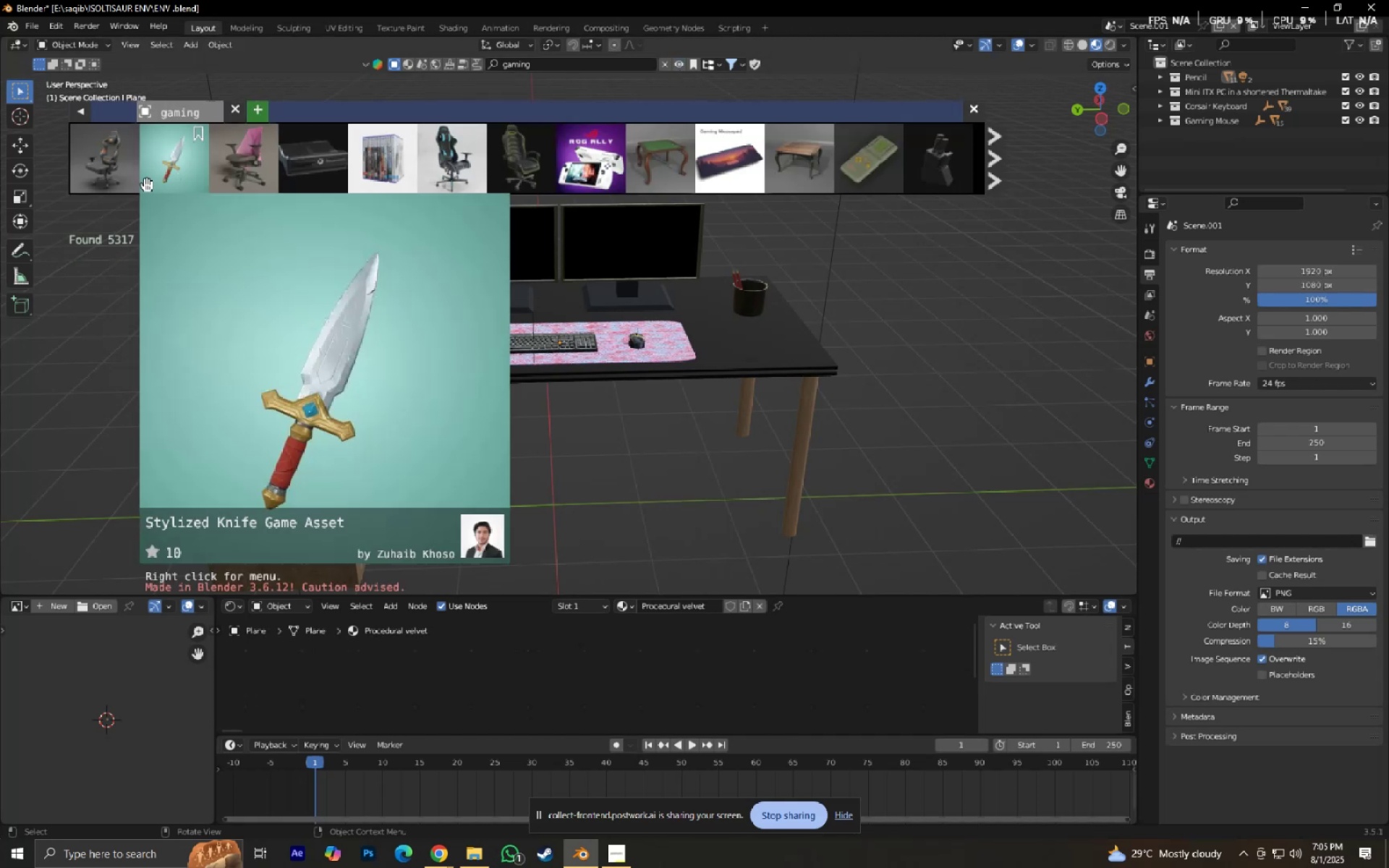 
left_click_drag(start_coordinate=[92, 185], to_coordinate=[549, 597])
 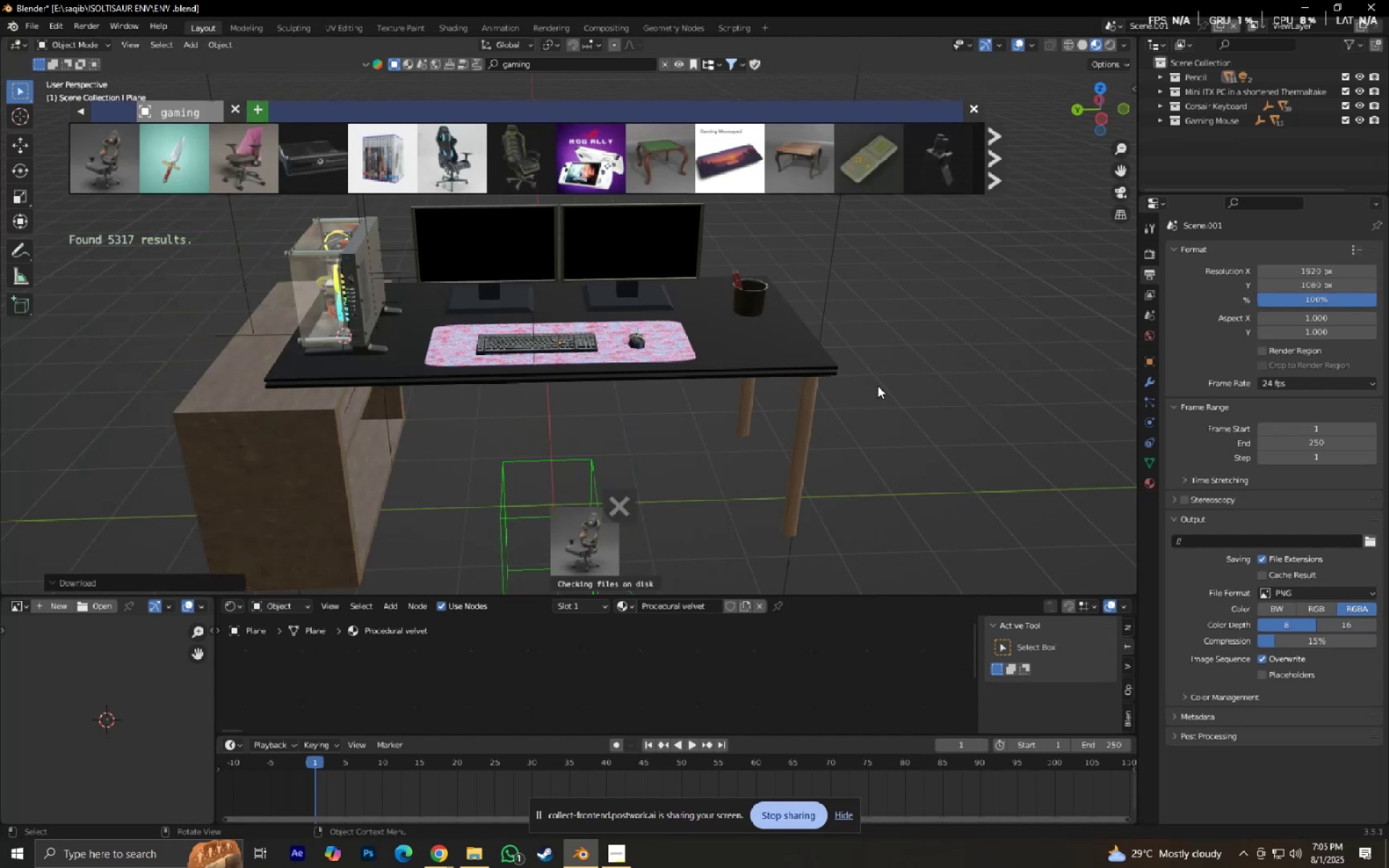 
left_click([978, 417])
 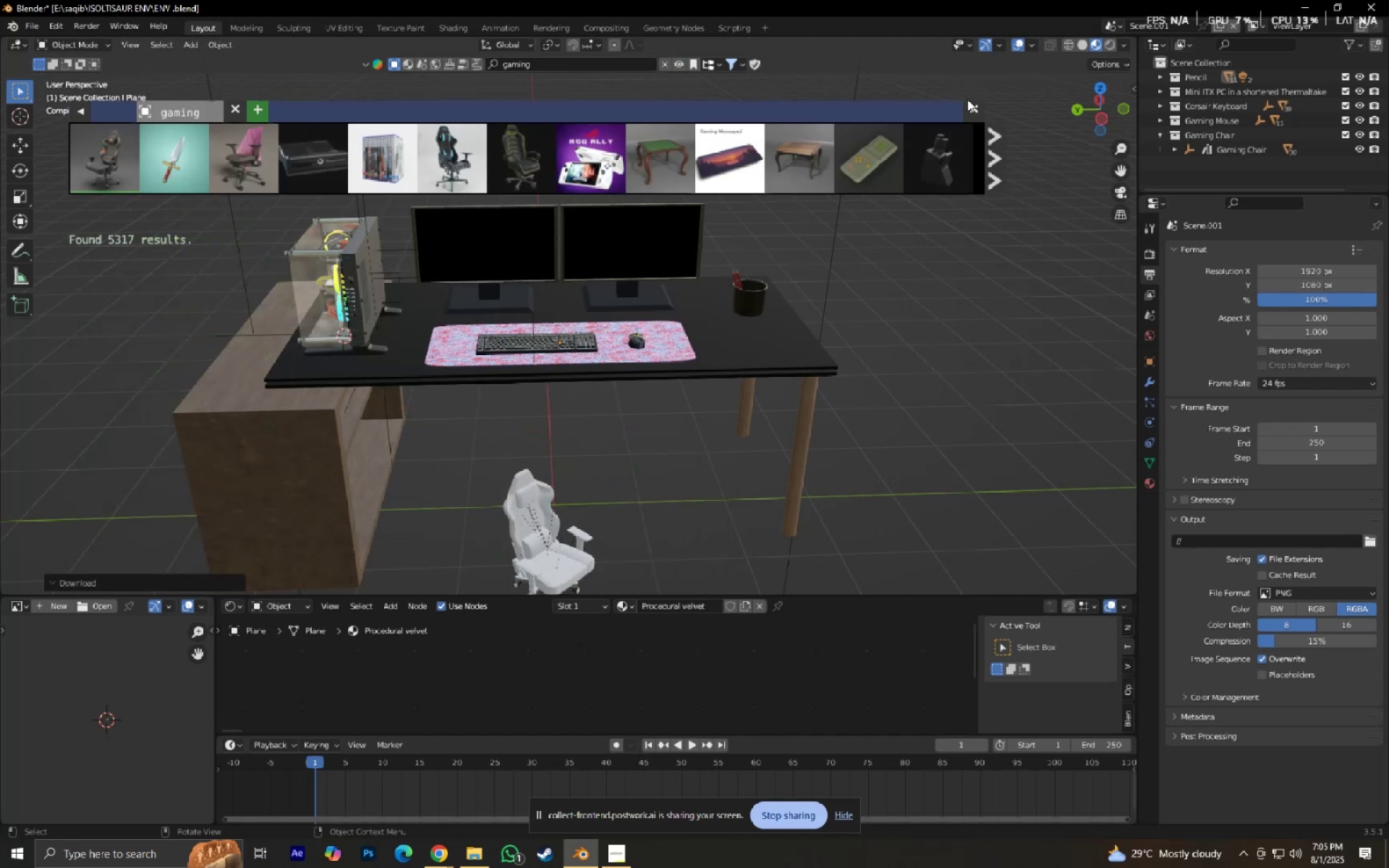 
left_click([974, 112])
 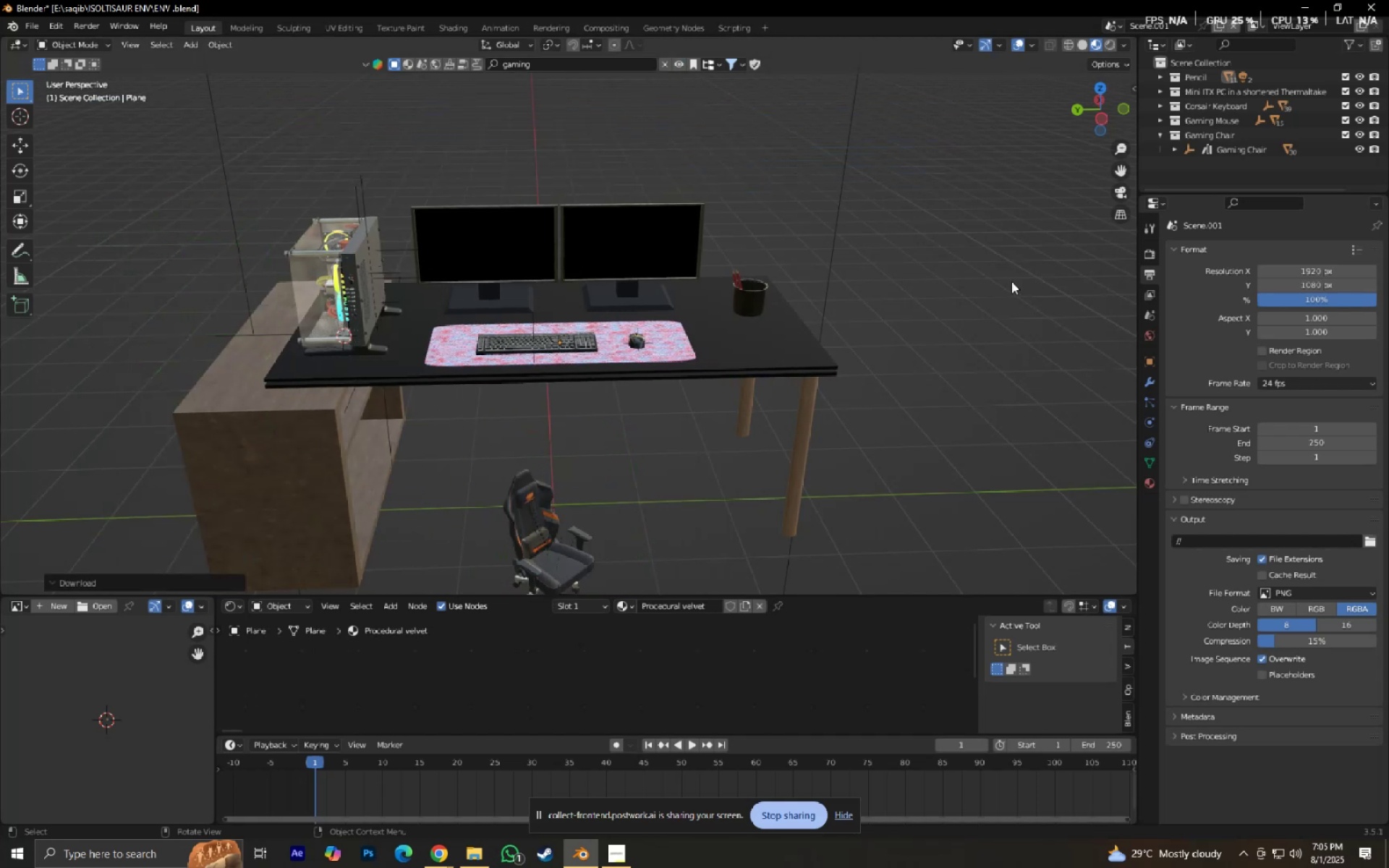 
left_click([1259, 146])
 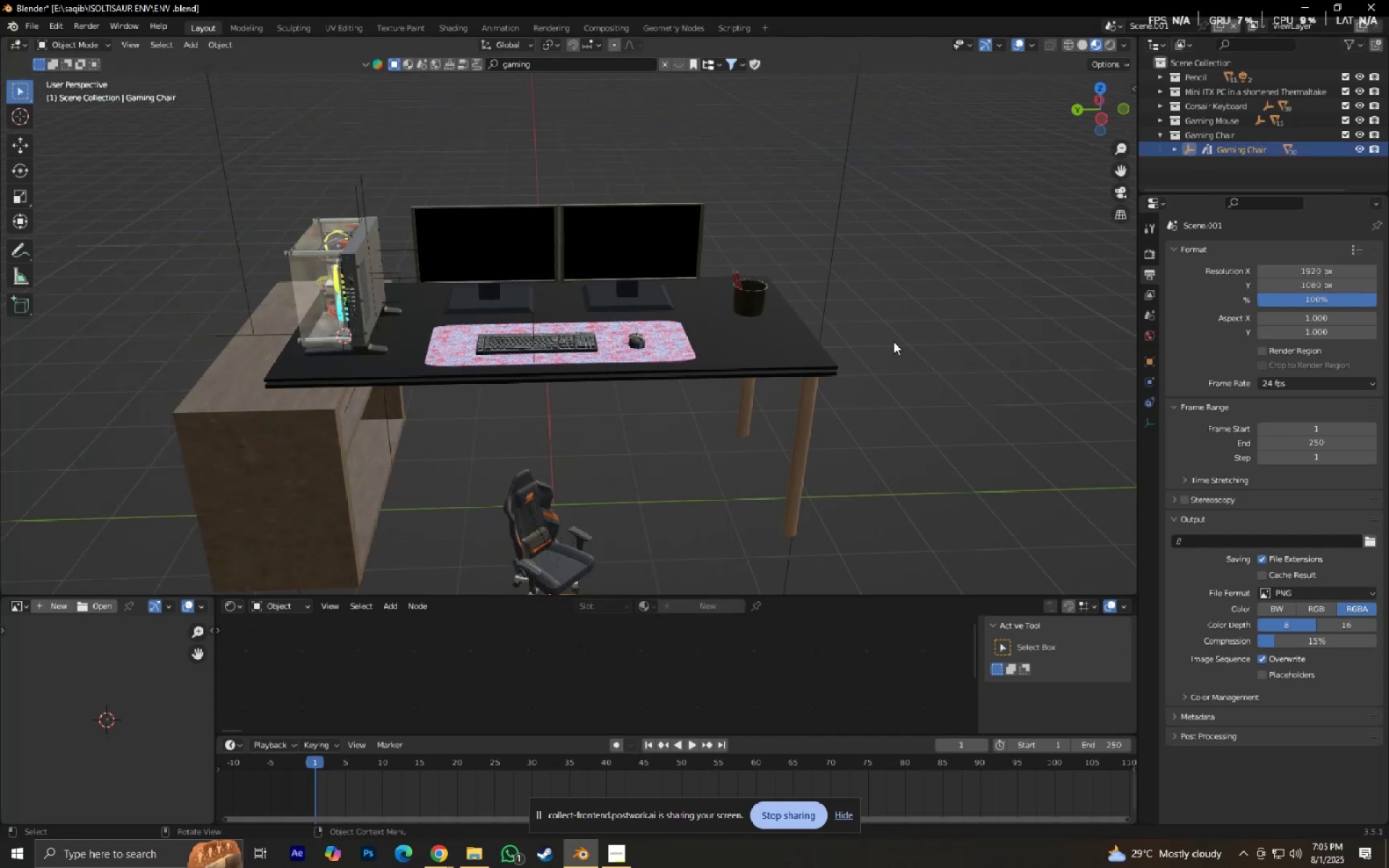 
type(rz90)
key(NumpadEnter)
type(s)
 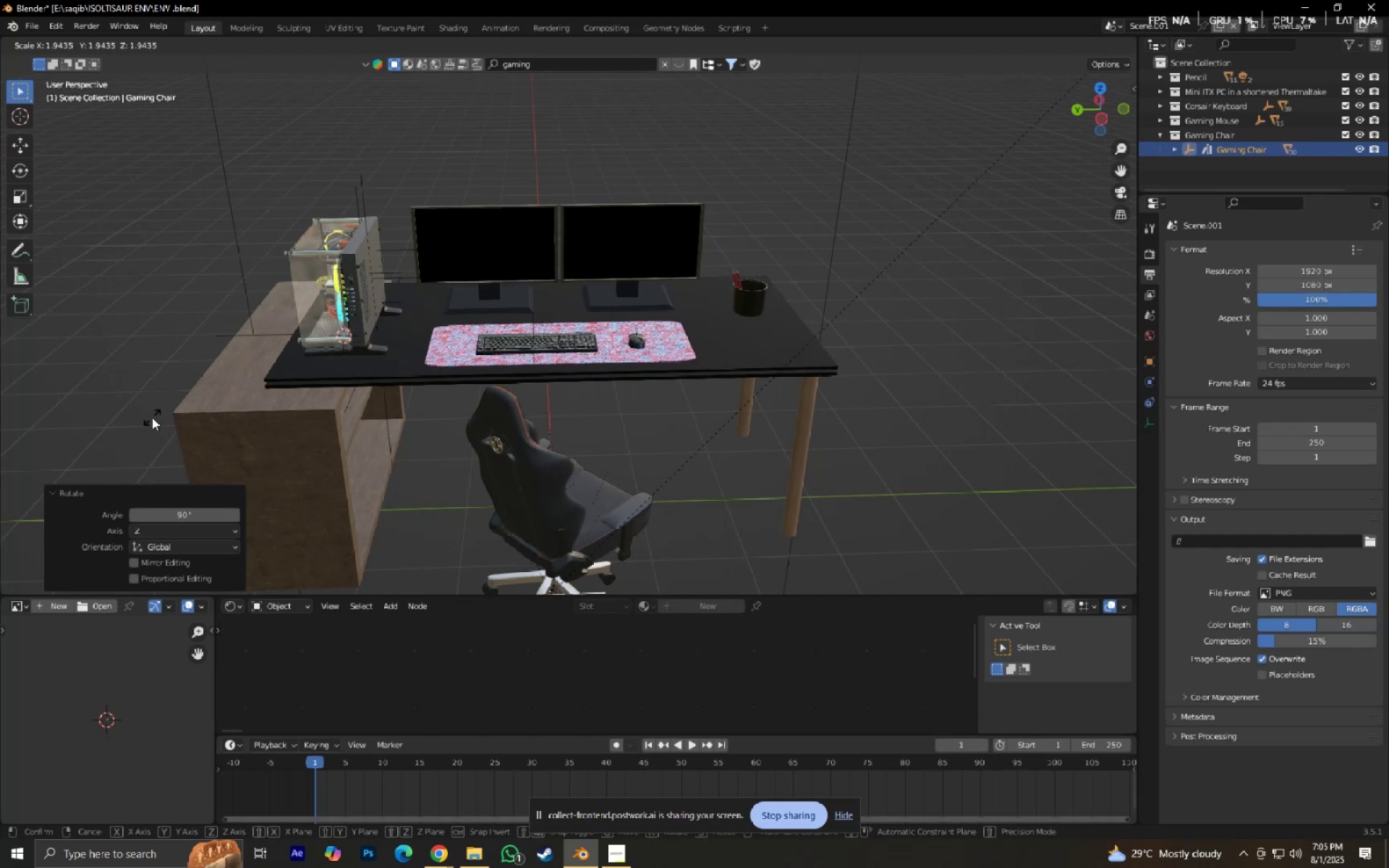 
left_click([161, 414])
 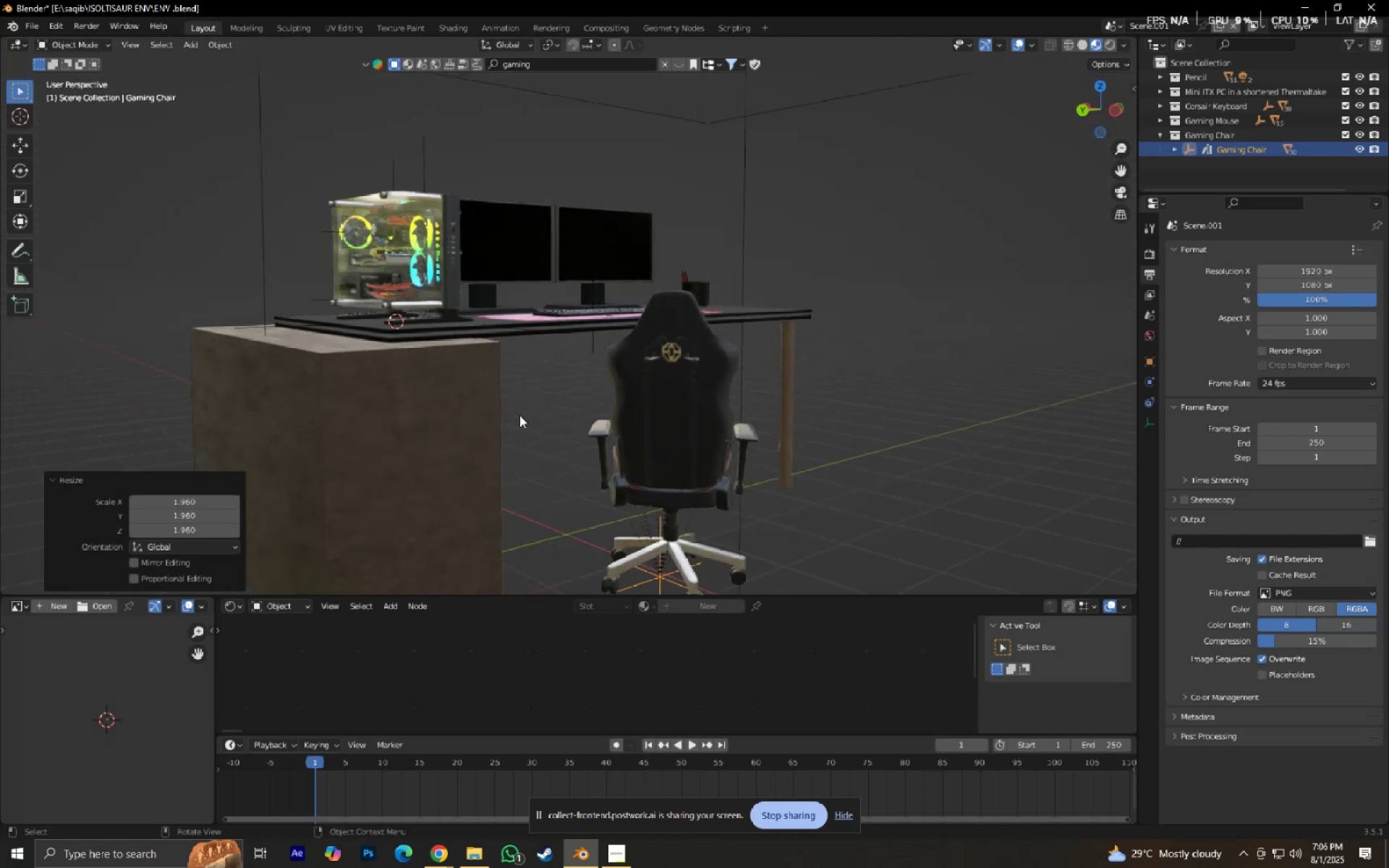 
key(S)
 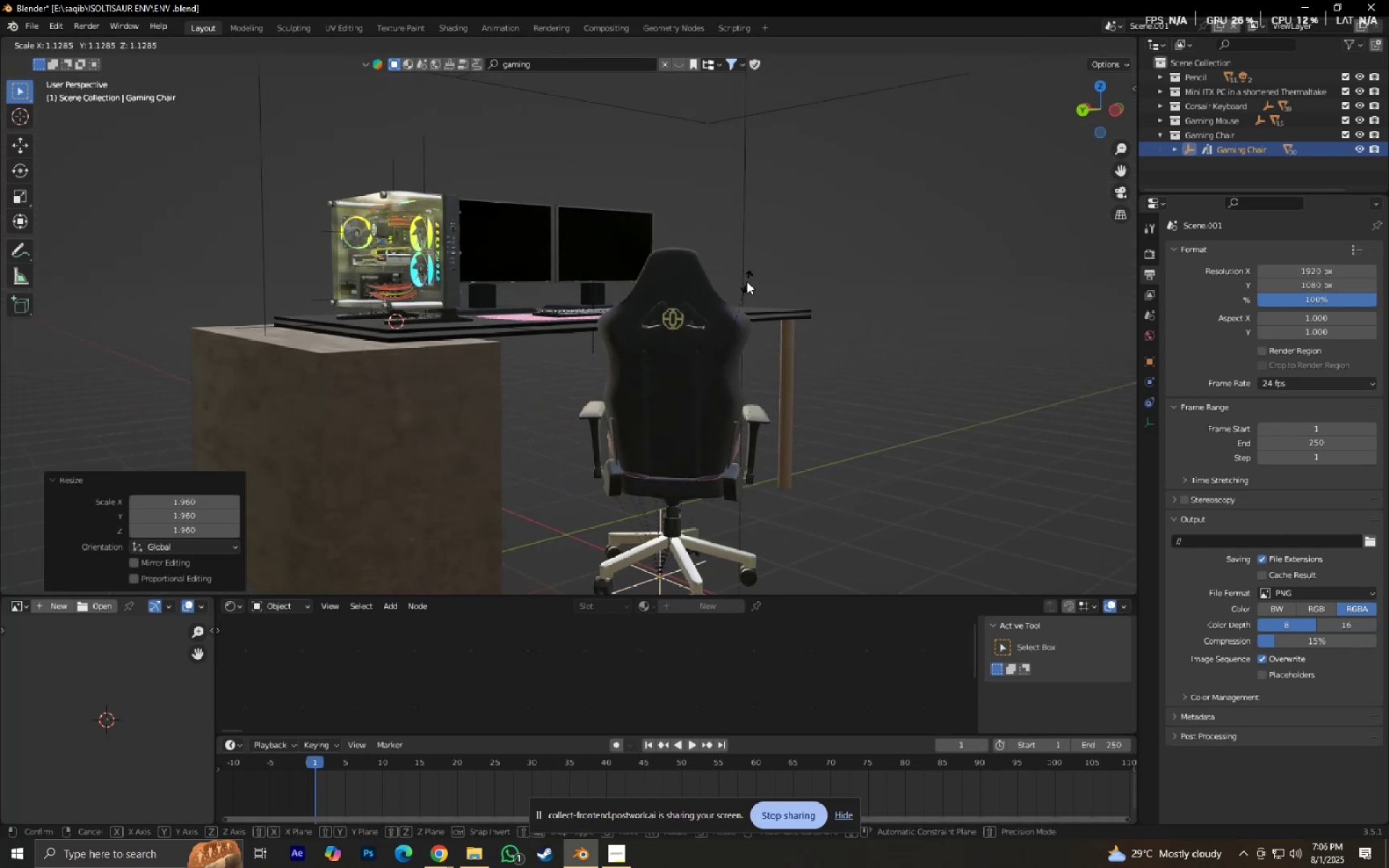 
left_click([747, 281])
 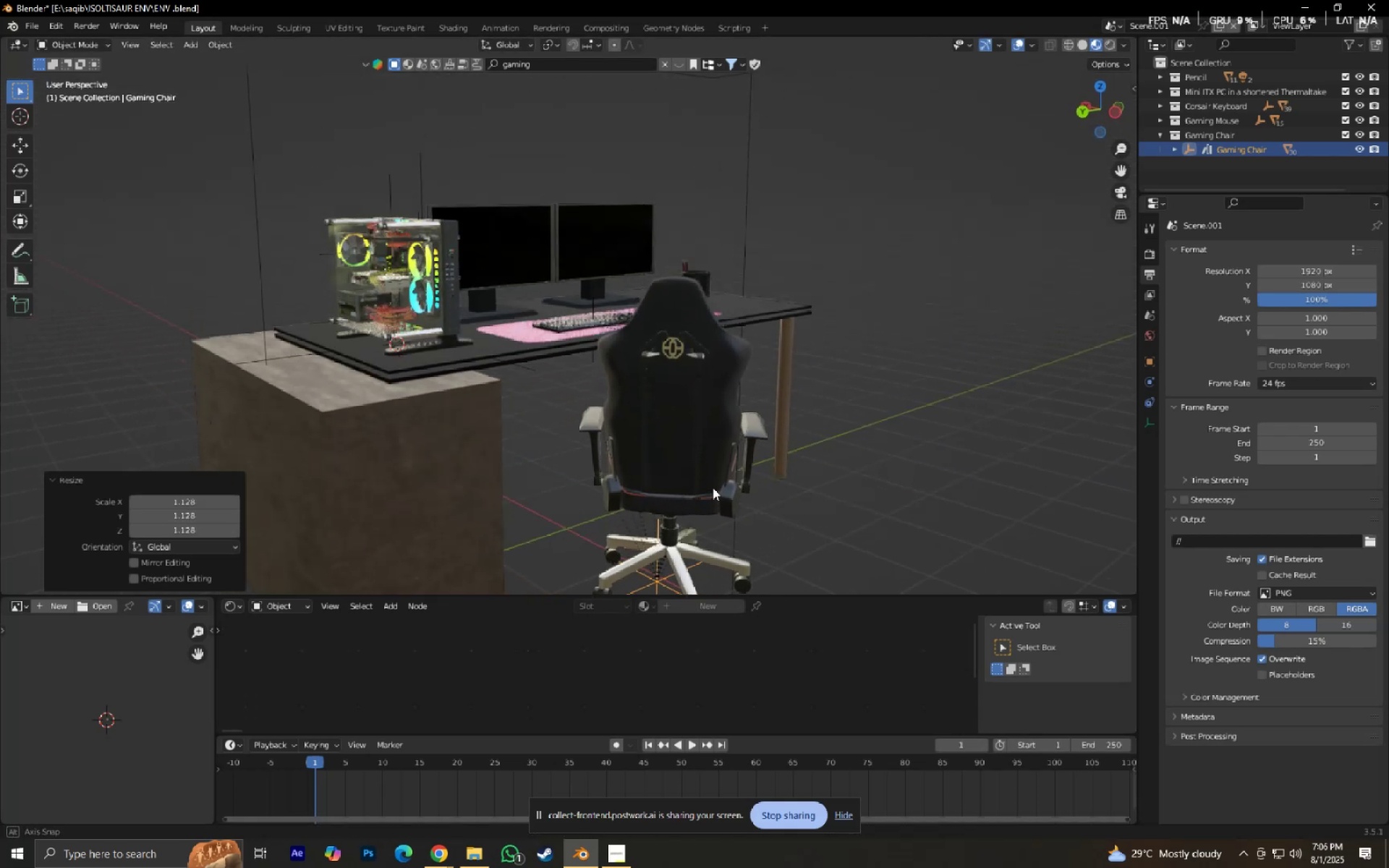 
type(gx)
 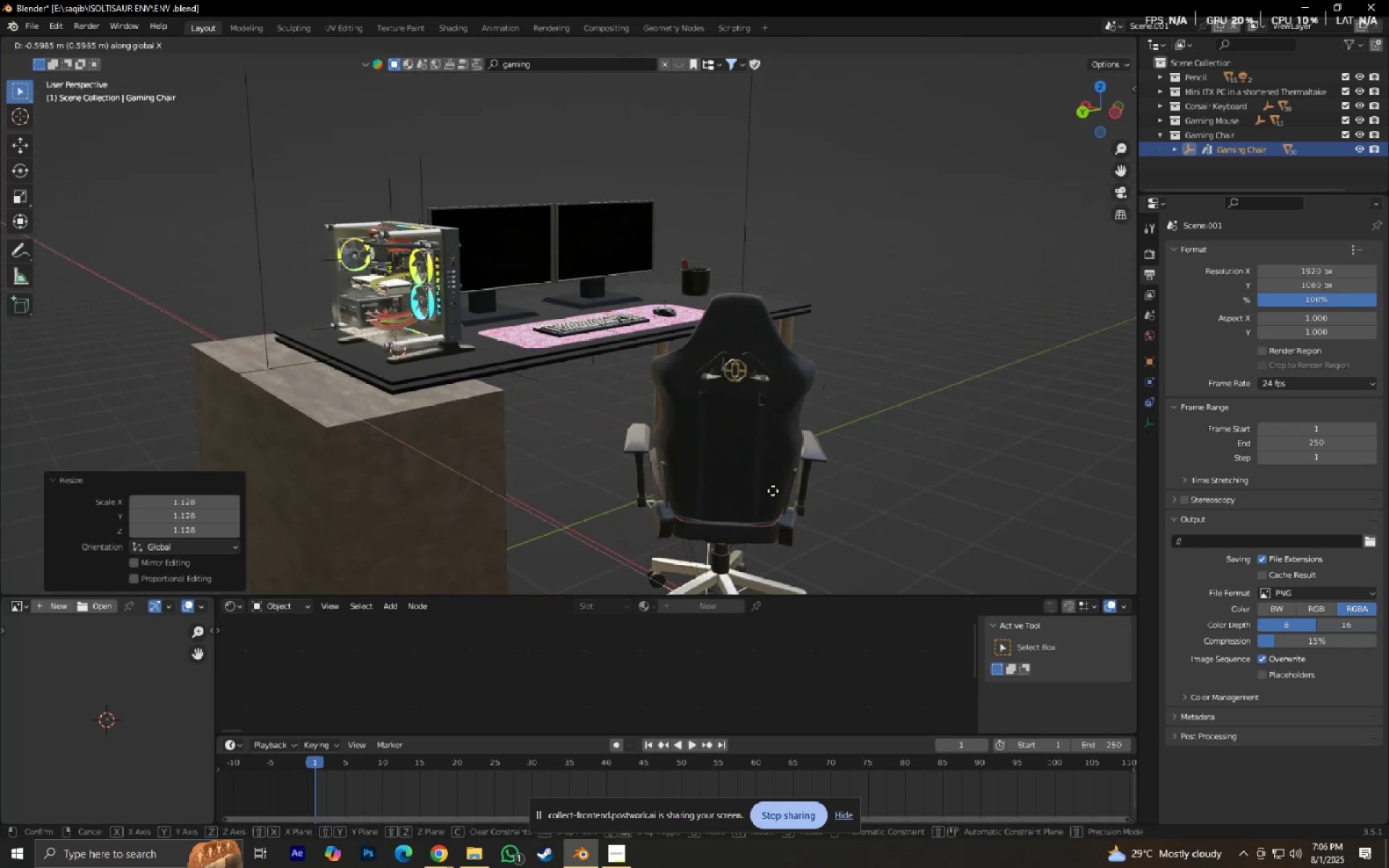 
left_click([773, 490])
 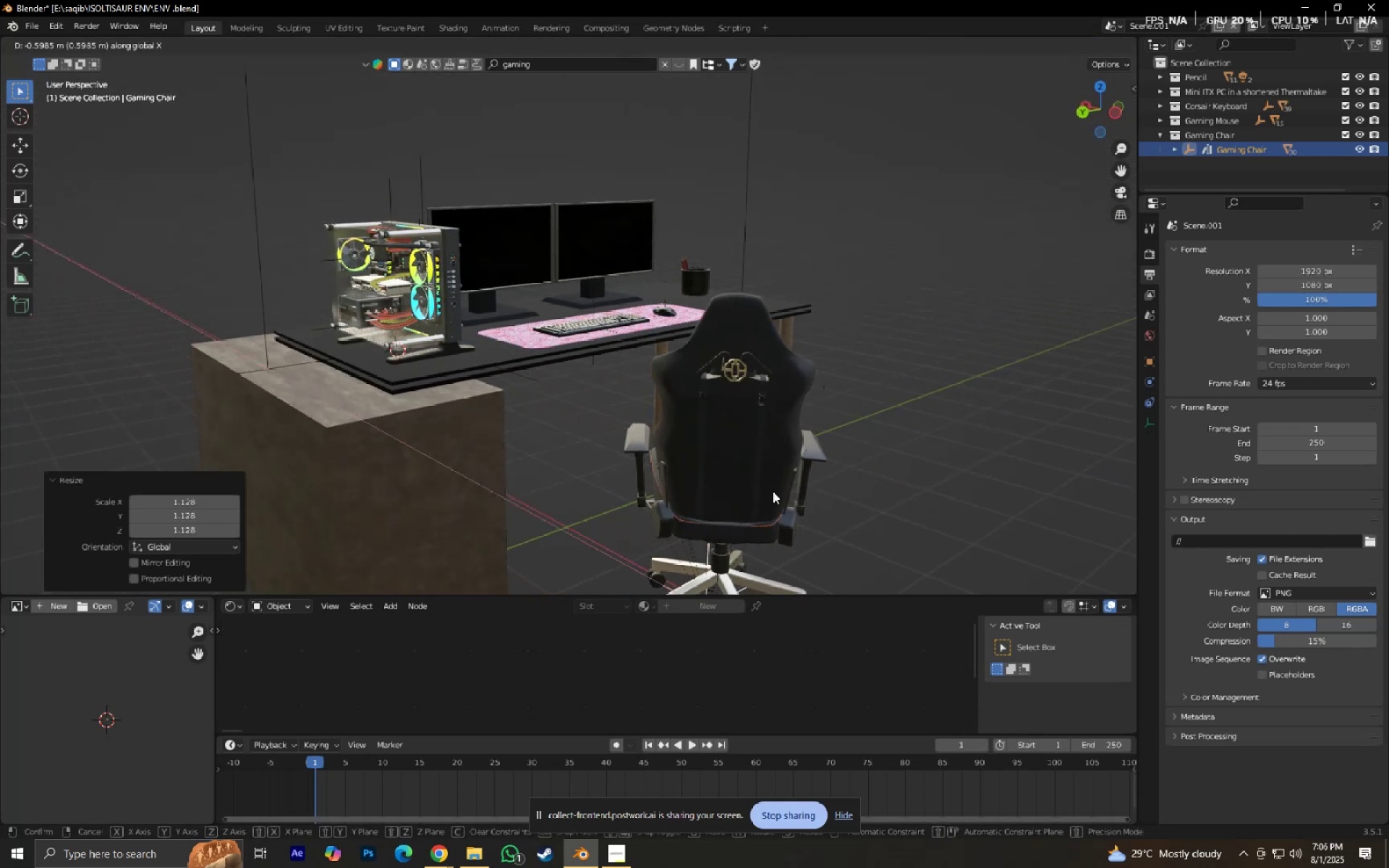 
type(rzs)
 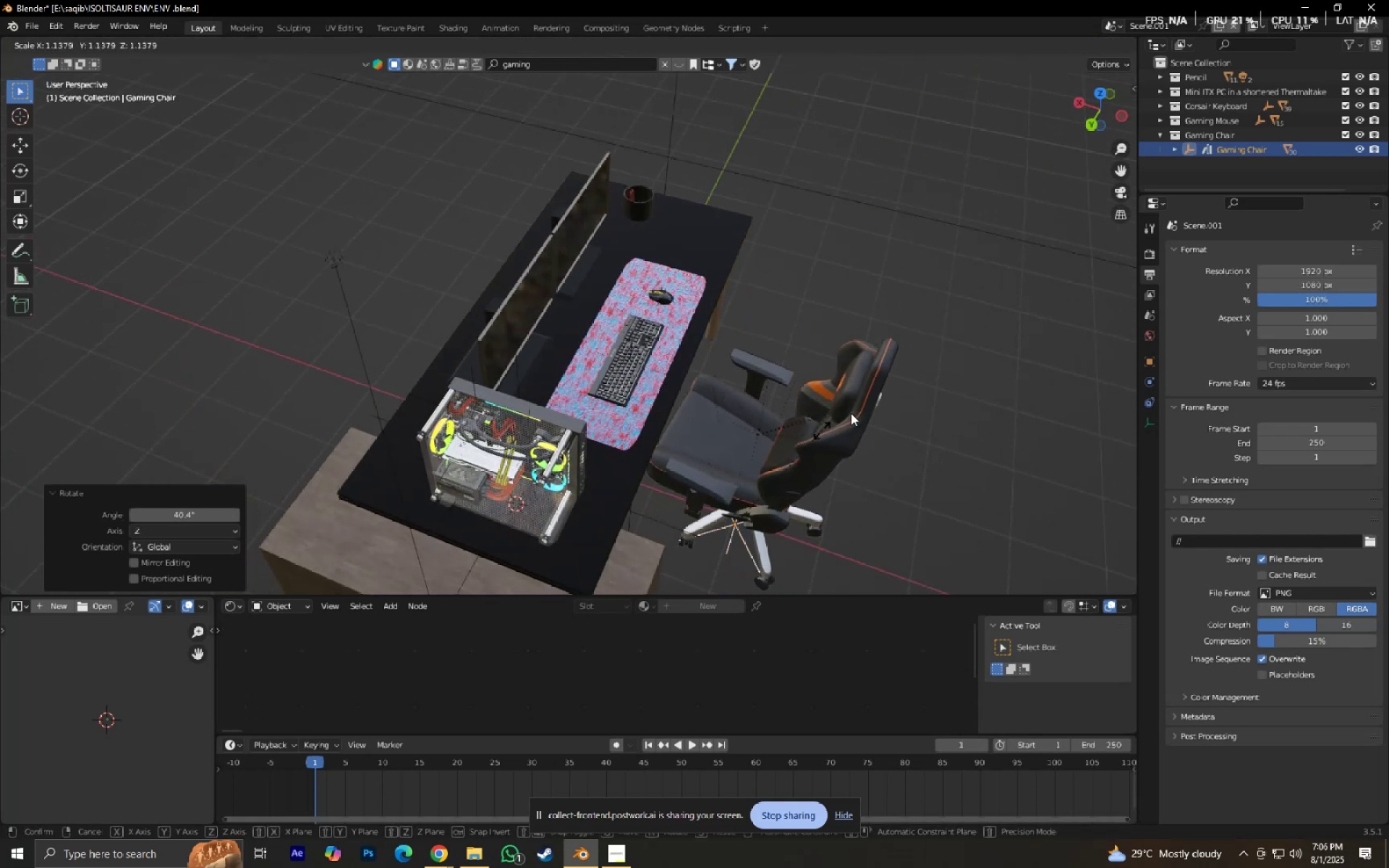 
left_click_drag(start_coordinate=[660, 370], to_coordinate=[657, 375])
 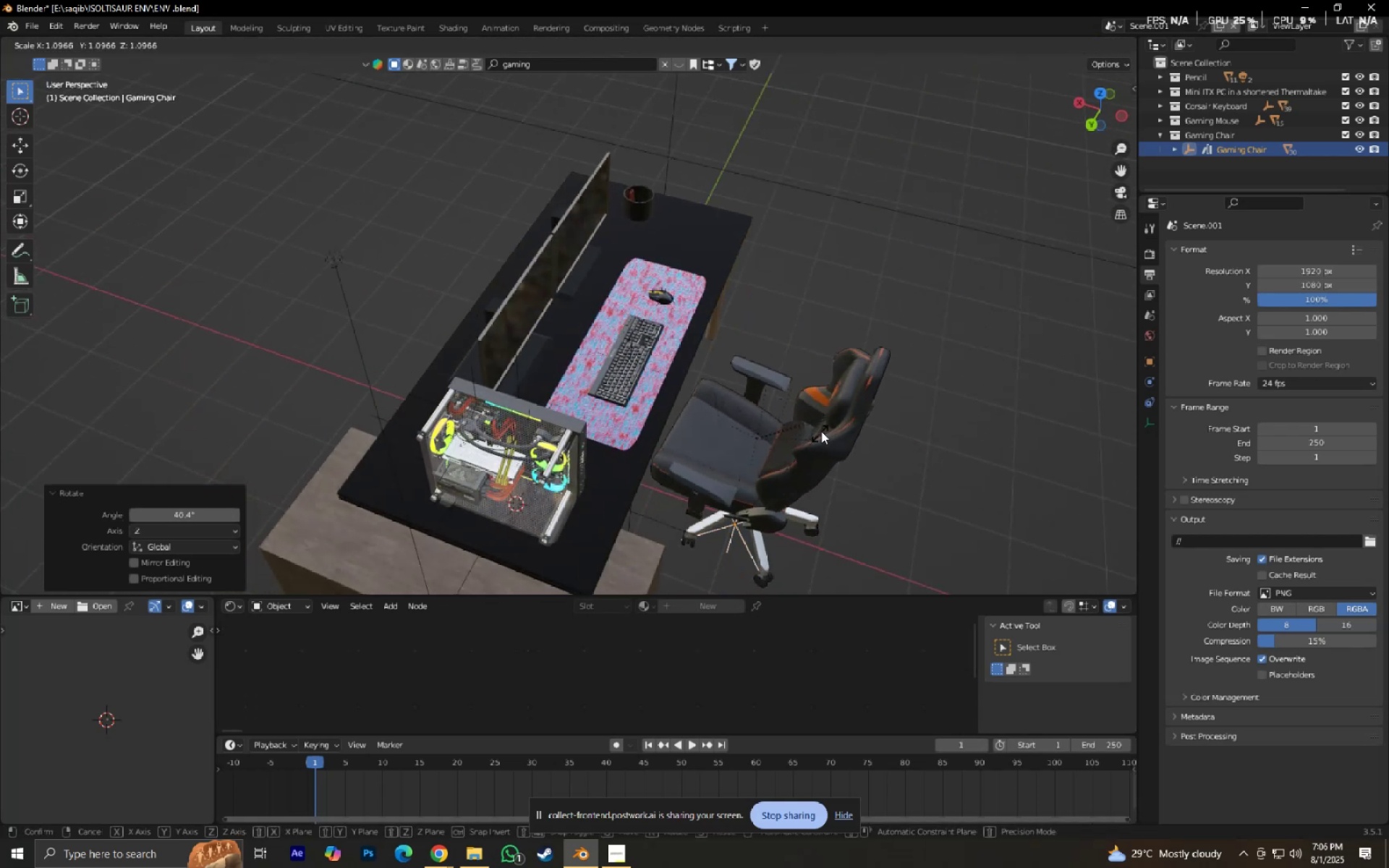 
left_click([822, 430])
 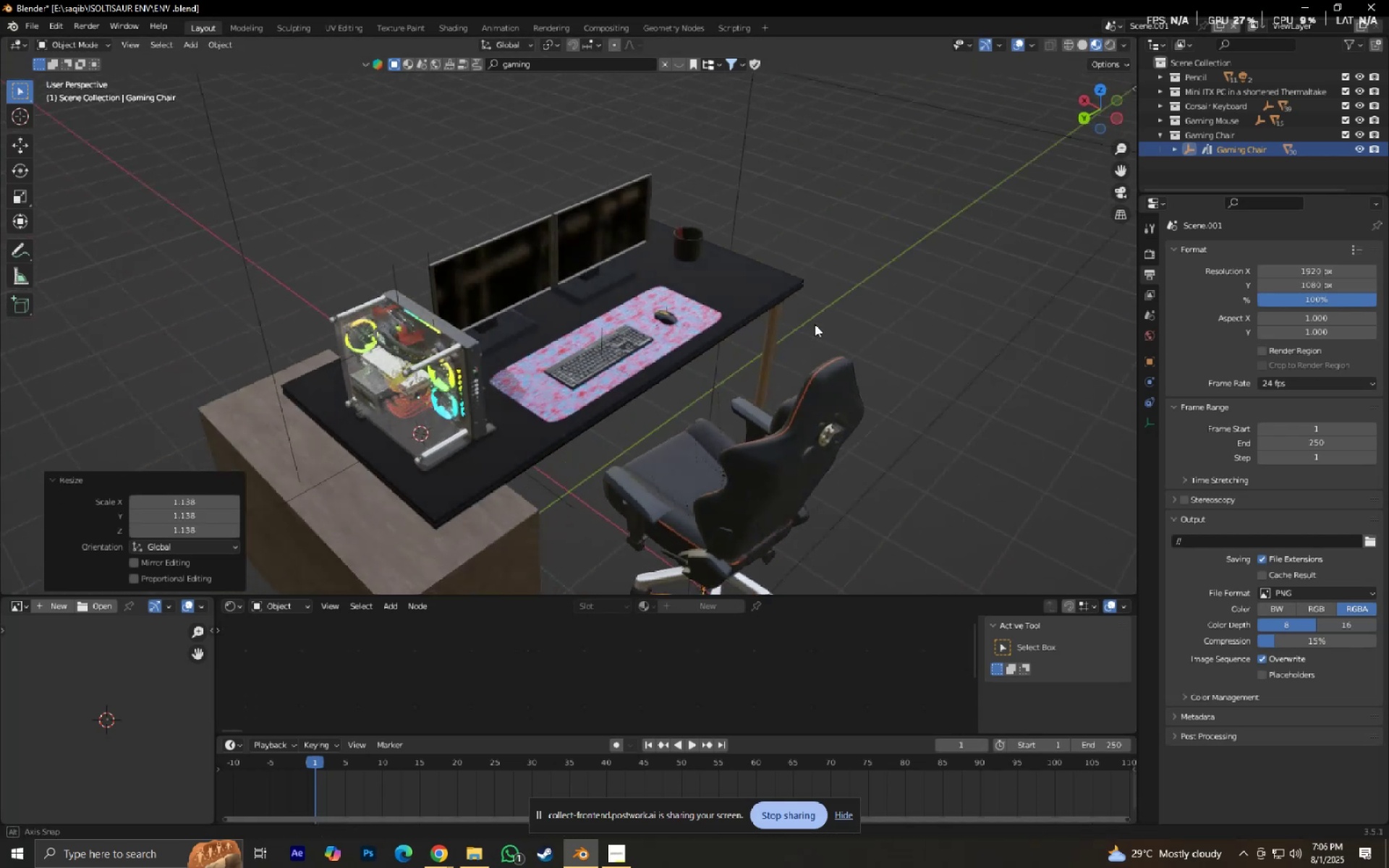 
type(rz)
 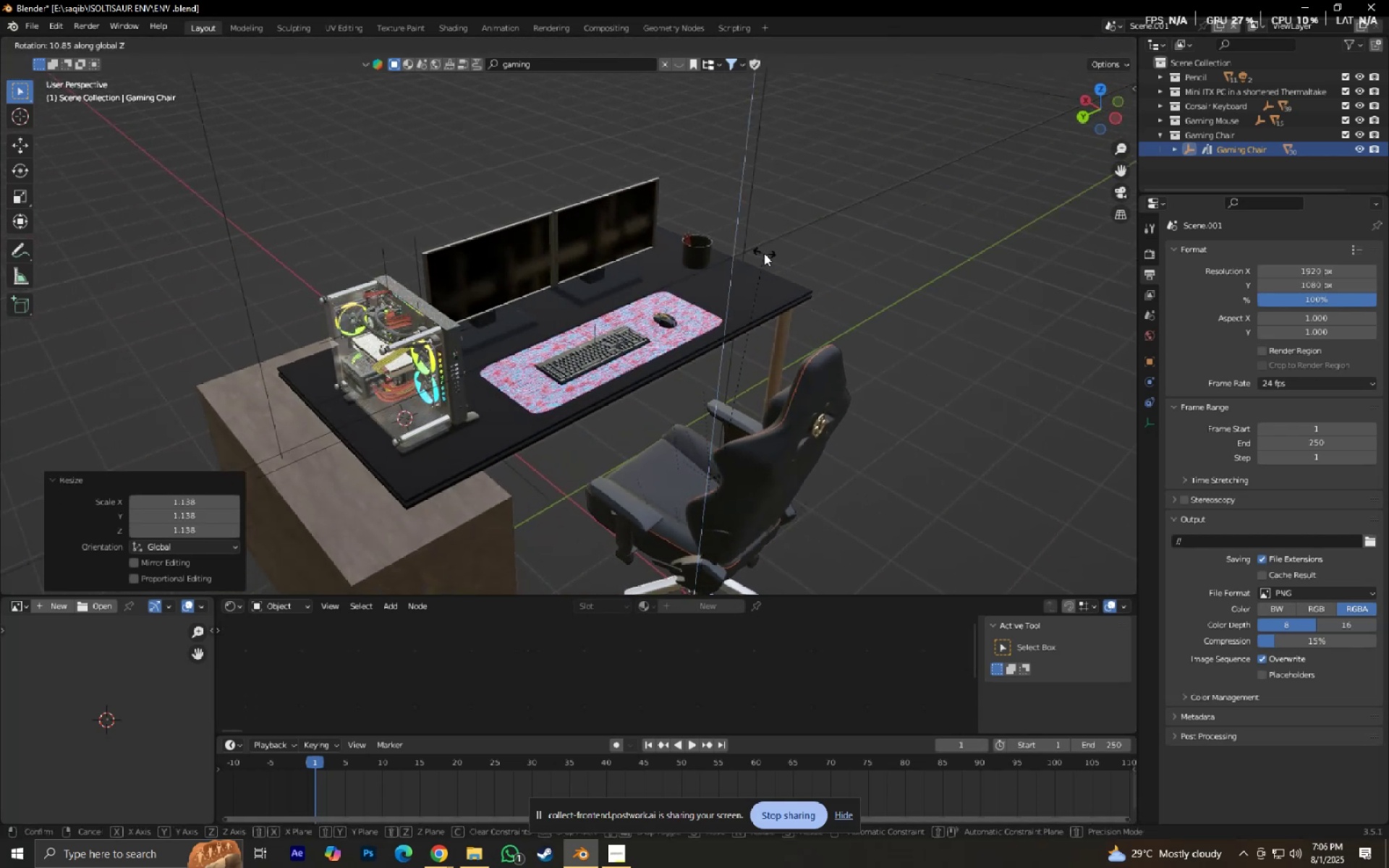 
left_click([764, 253])
 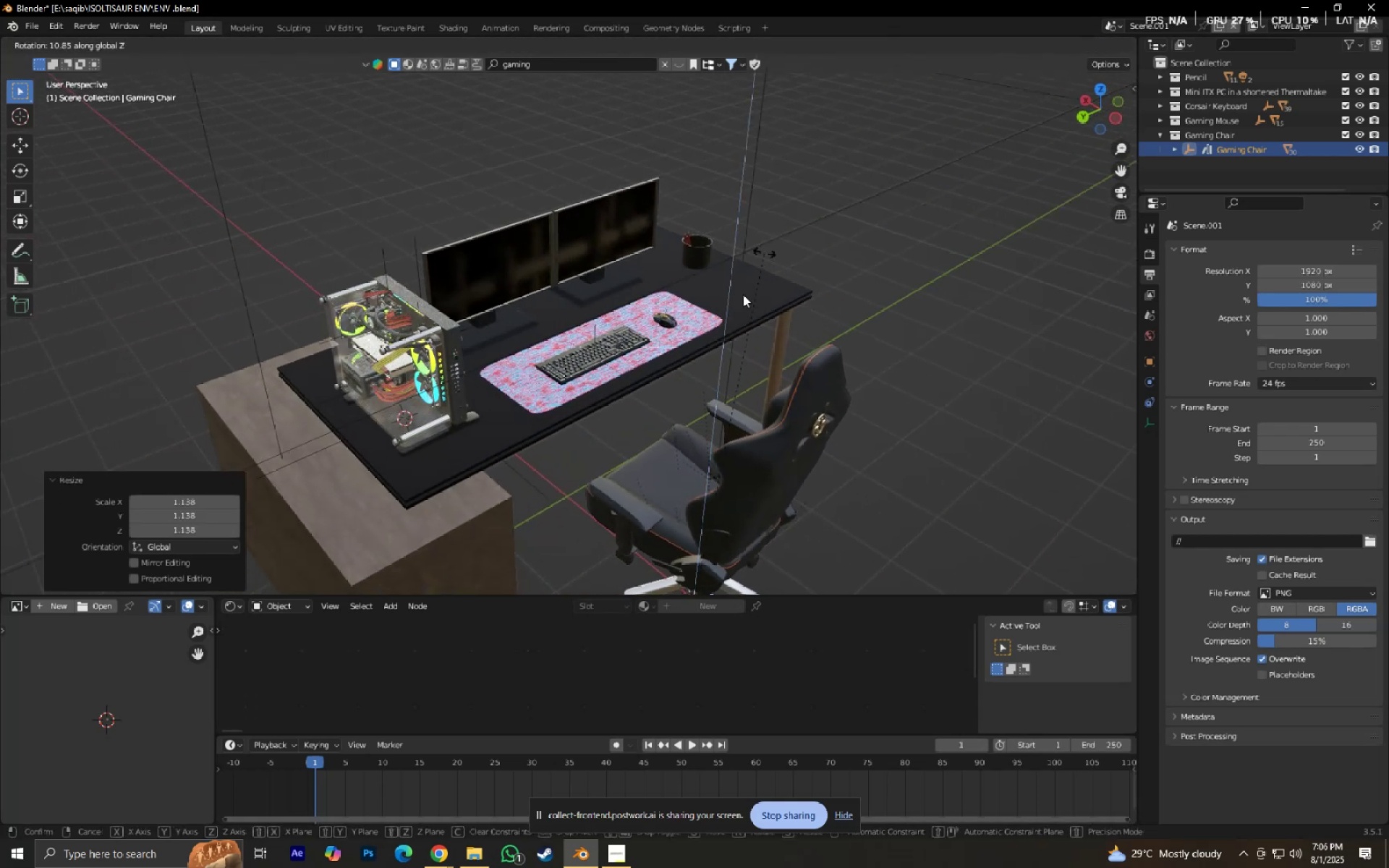 
type(gxy)
 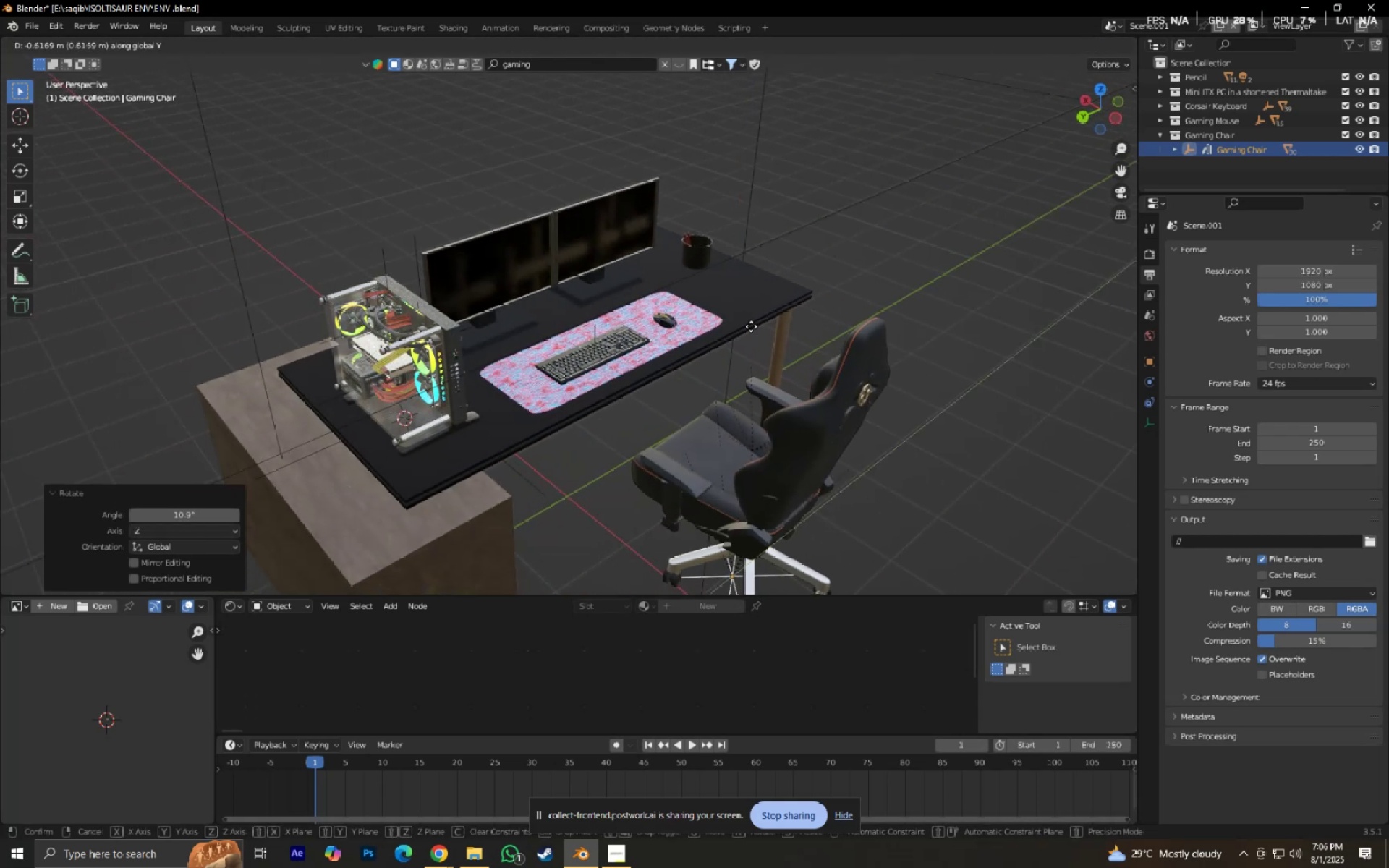 
left_click([747, 326])
 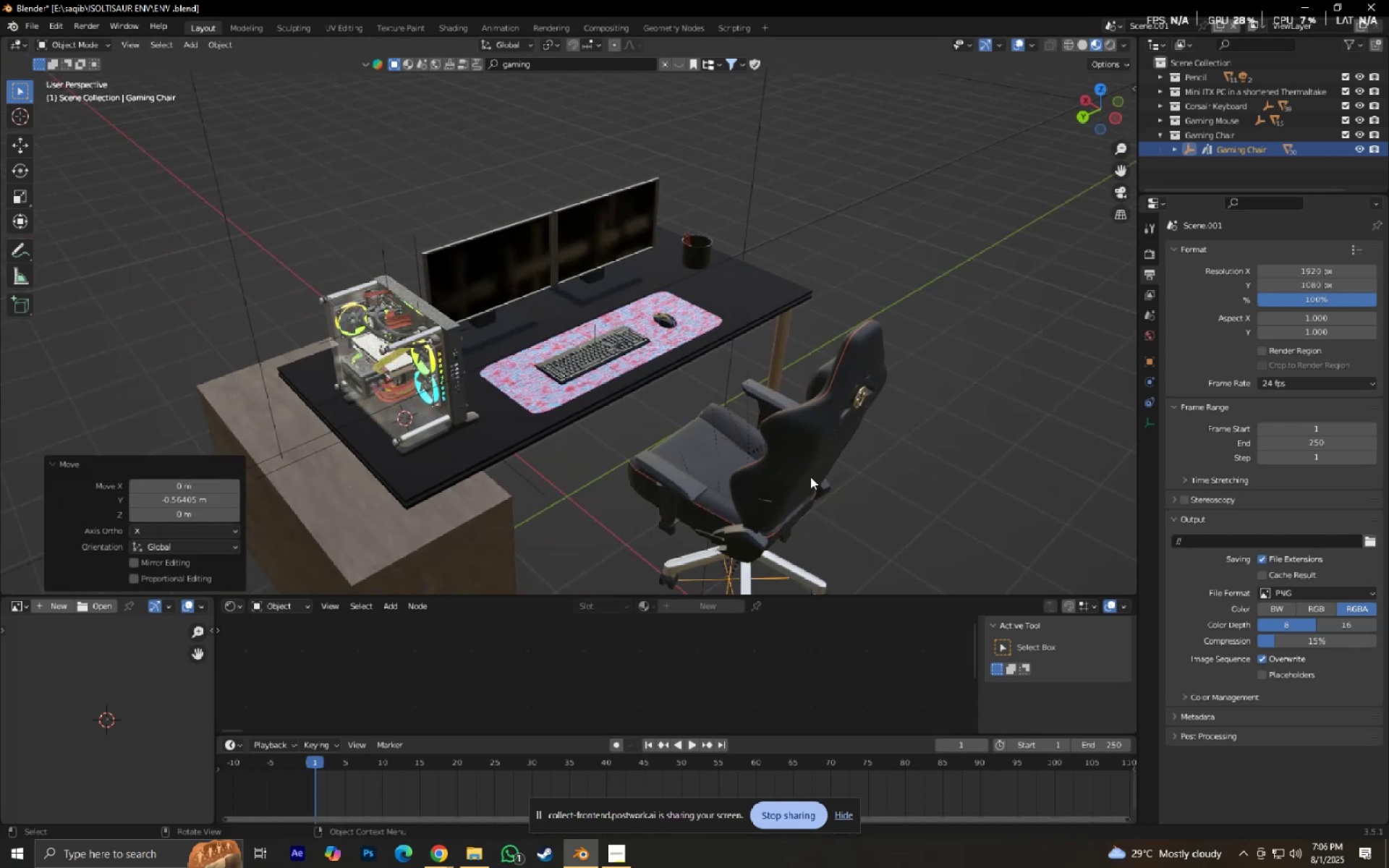 
type(gx)
 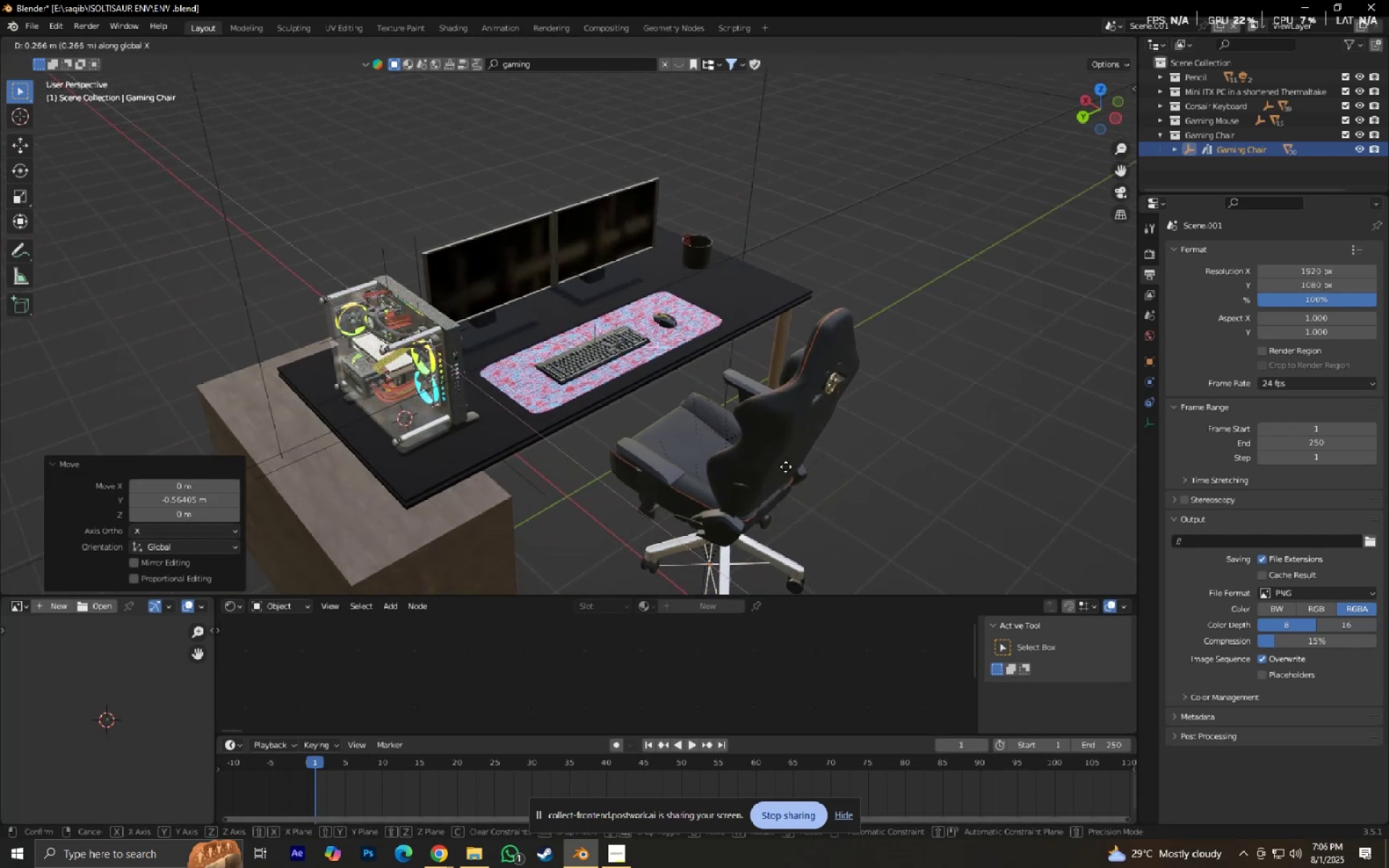 
left_click([784, 466])
 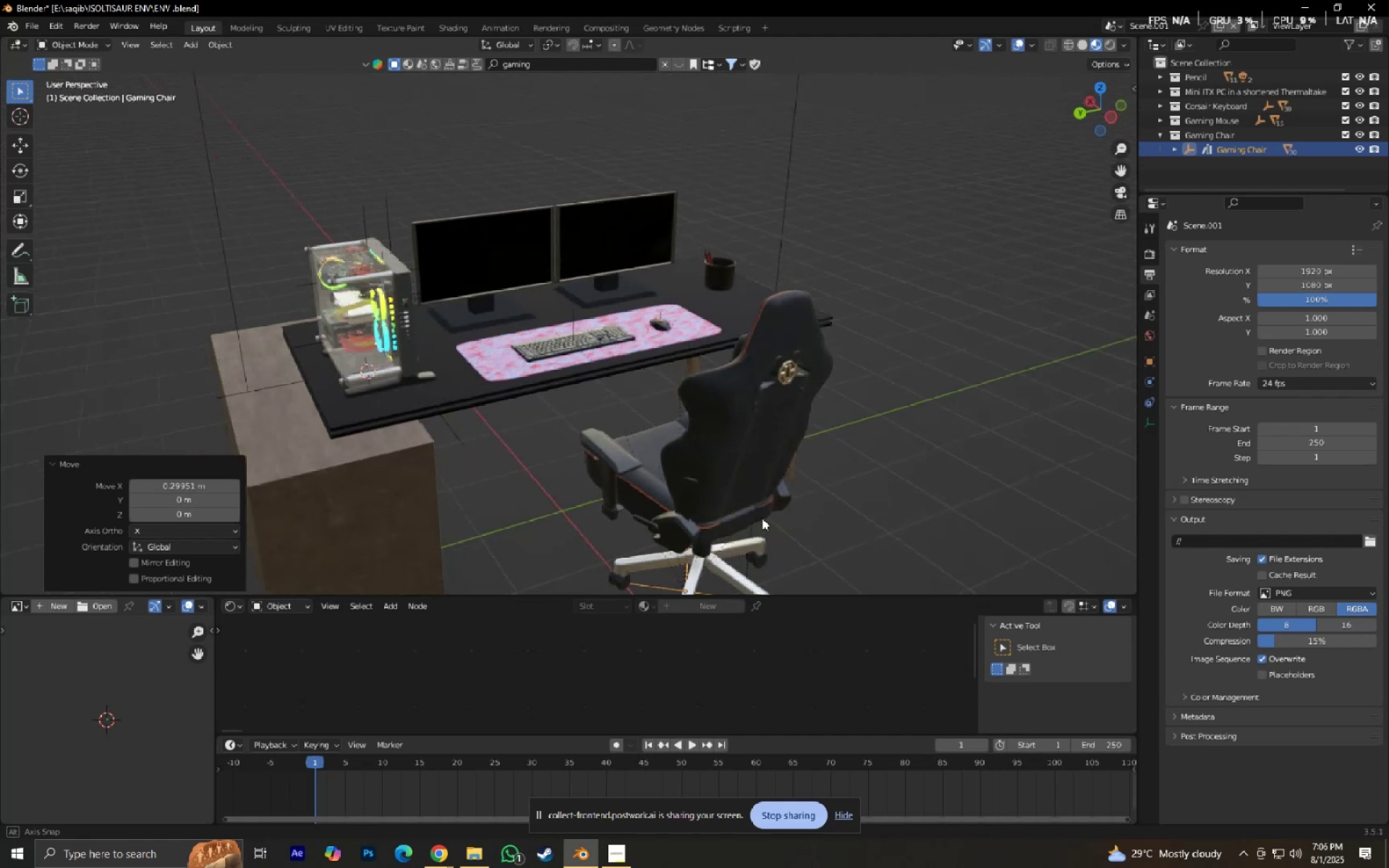 
type(rz)
 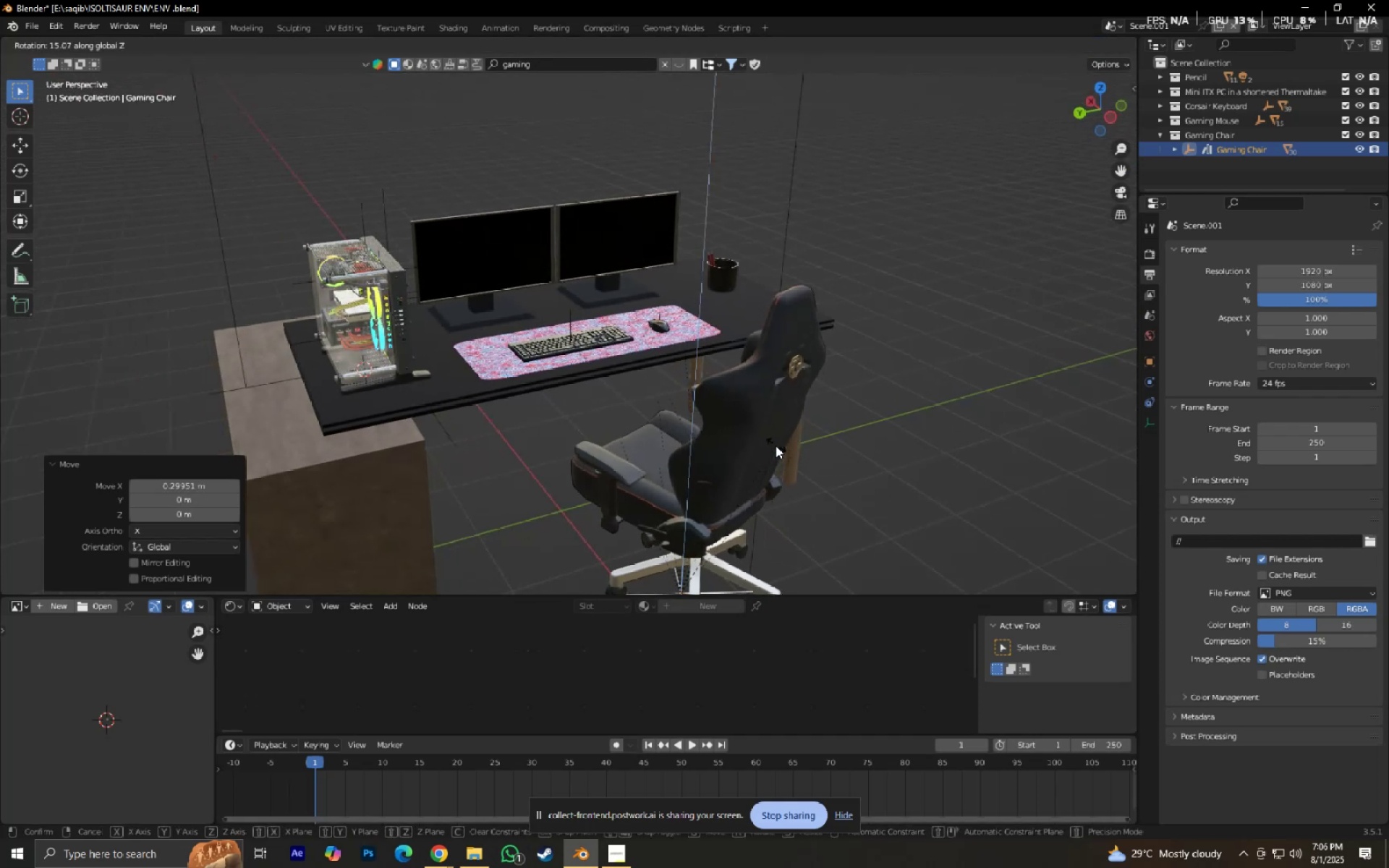 
left_click([776, 445])
 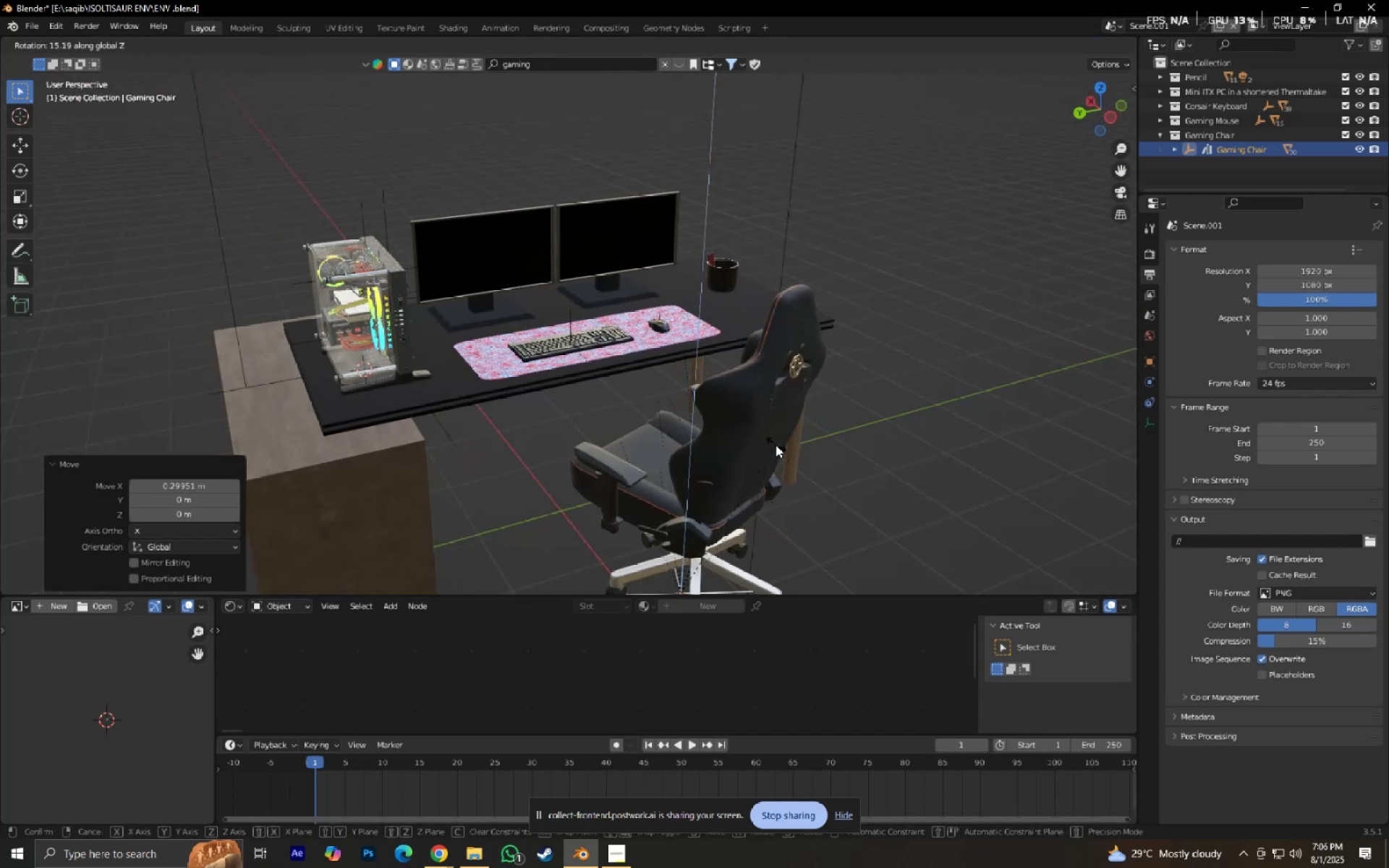 
type(gxy)
 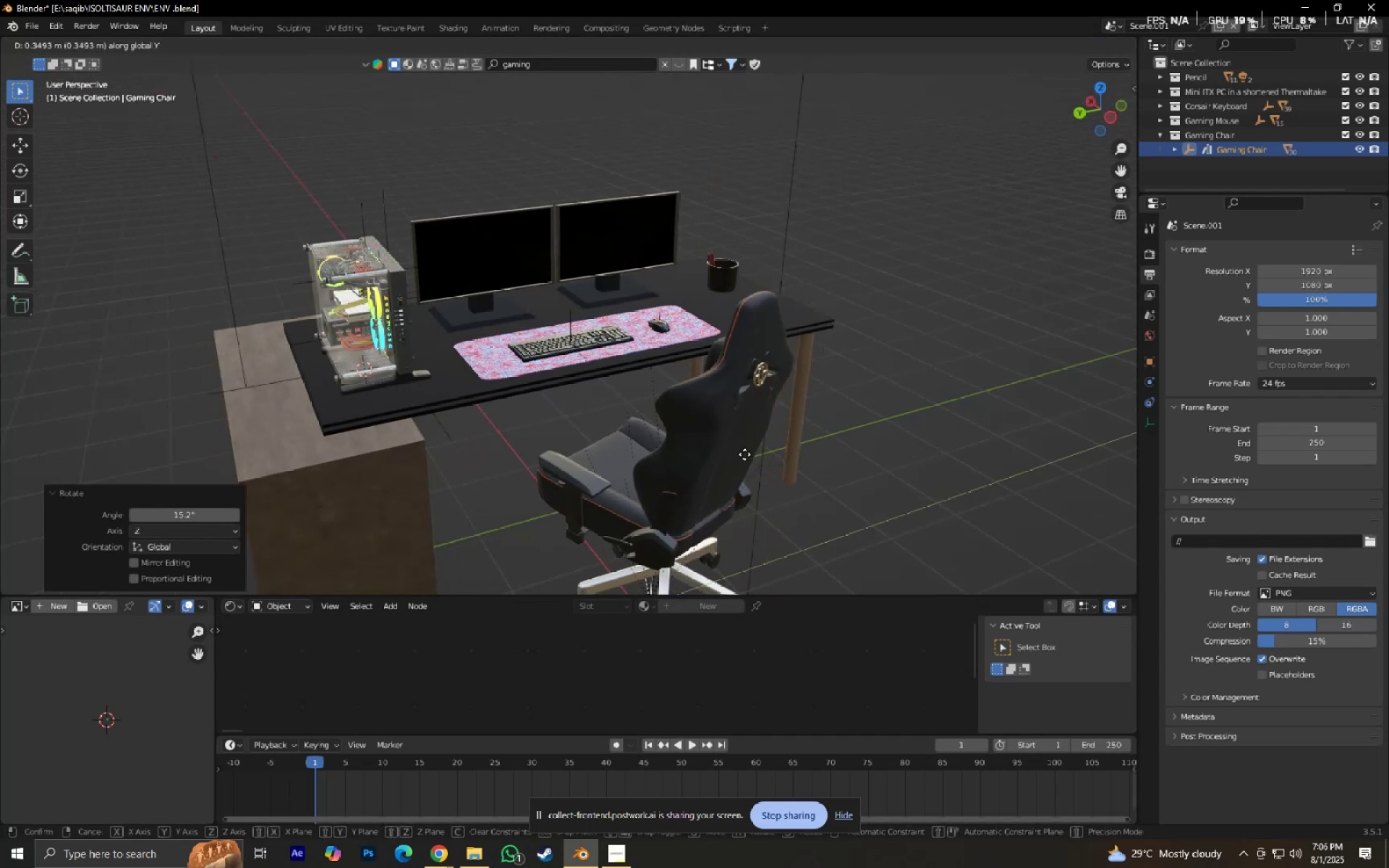 
left_click([744, 454])
 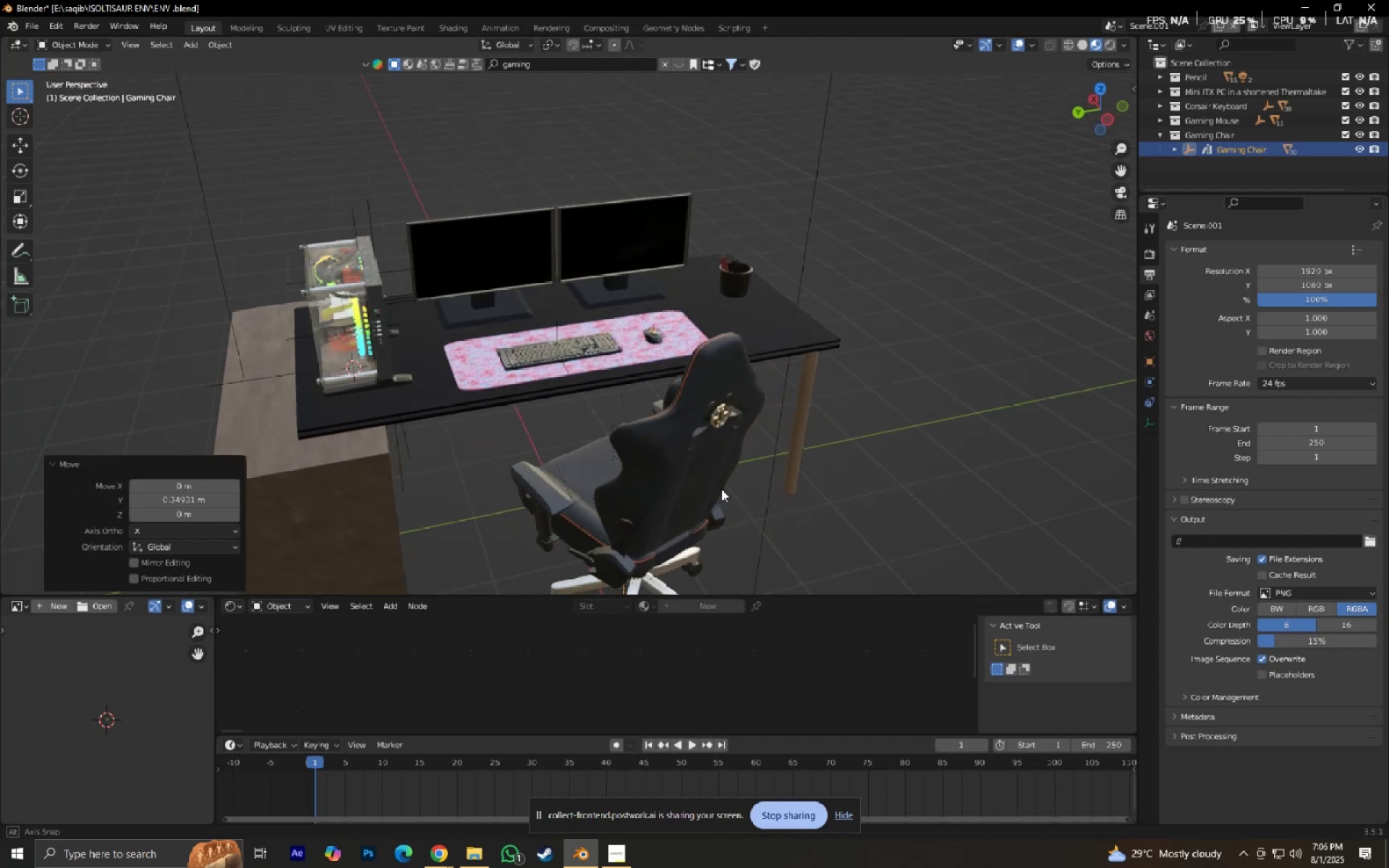 
key(Shift+ShiftLeft)
 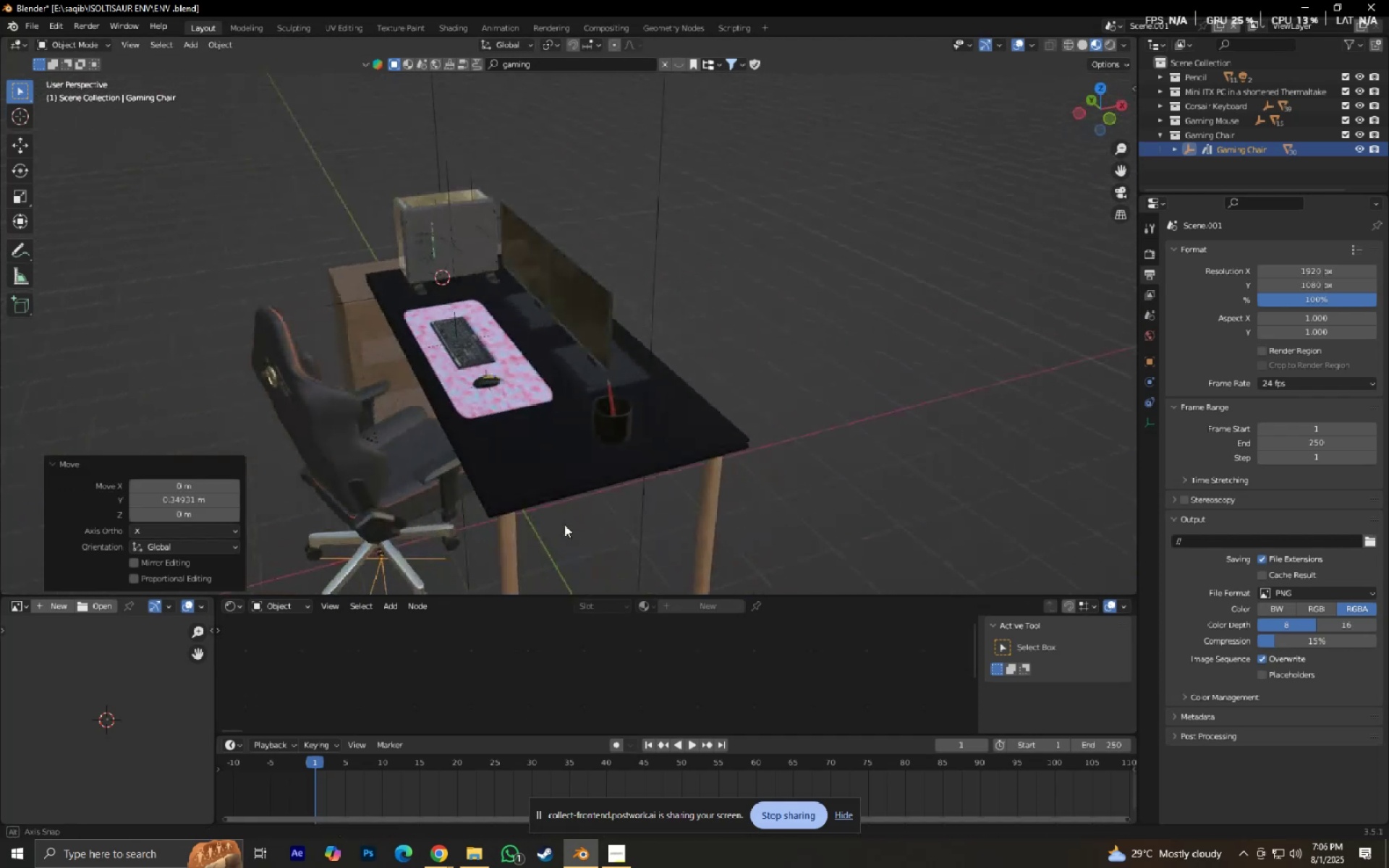 
key(Shift+ShiftLeft)
 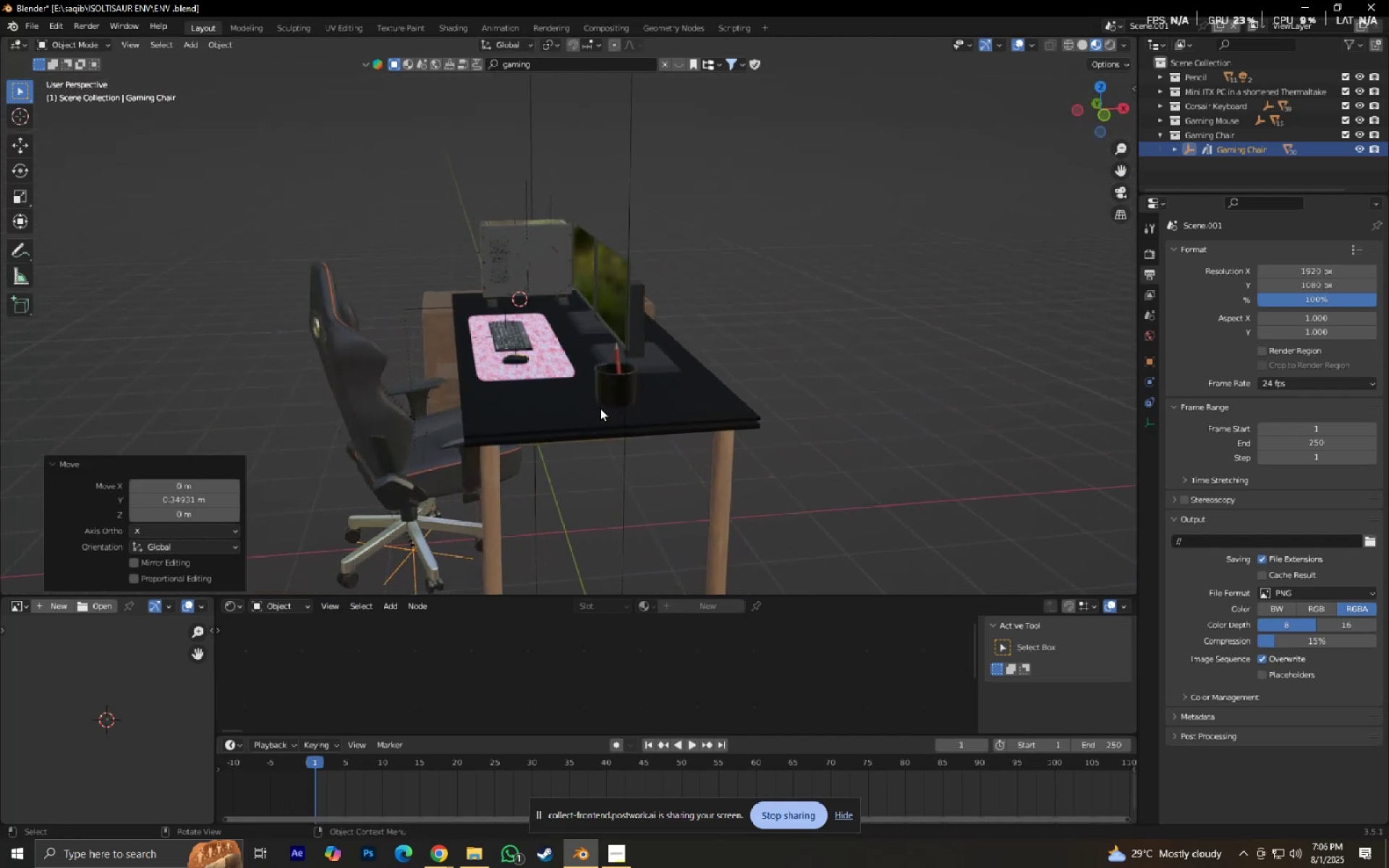 
key(S)
 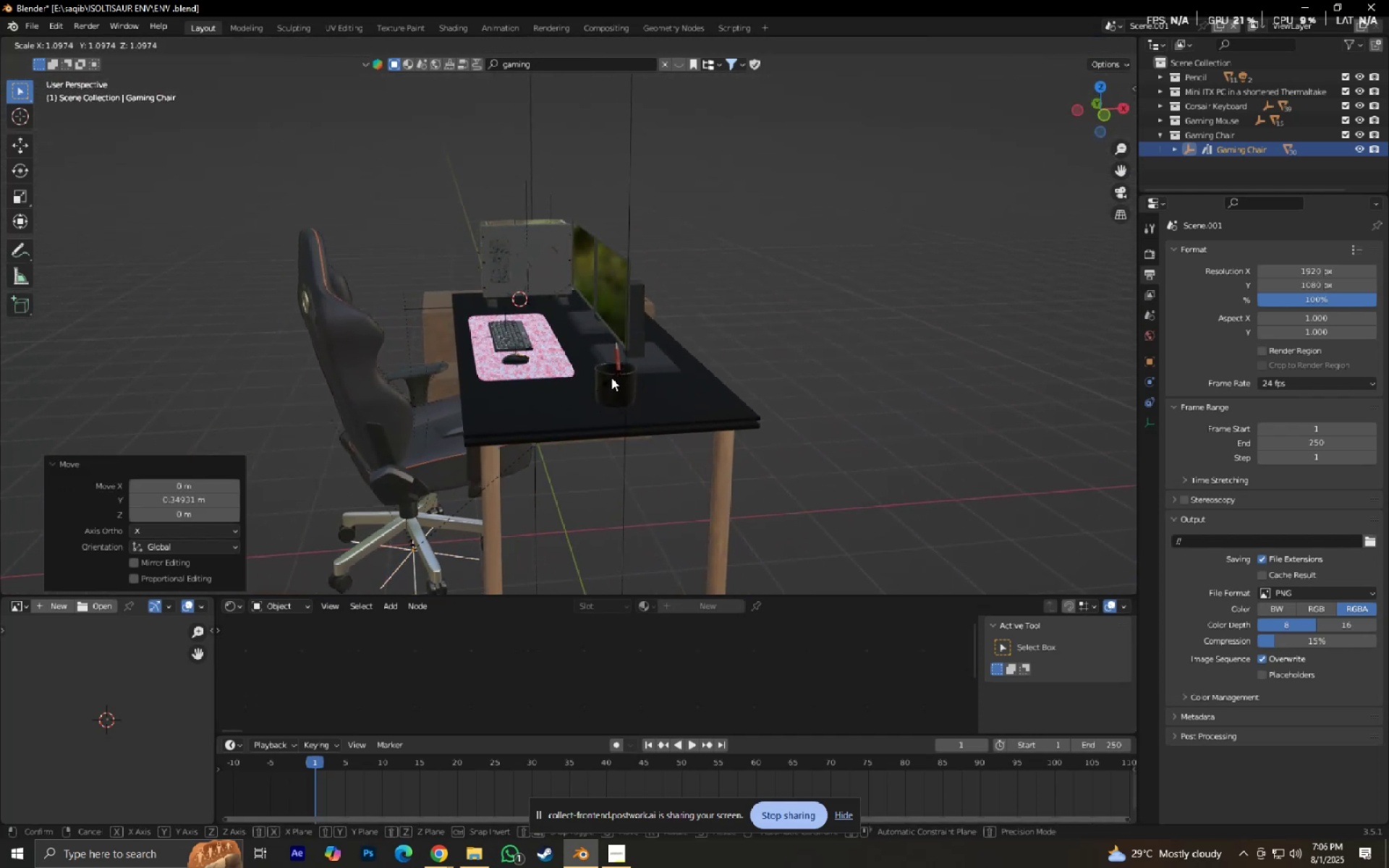 
left_click([611, 378])
 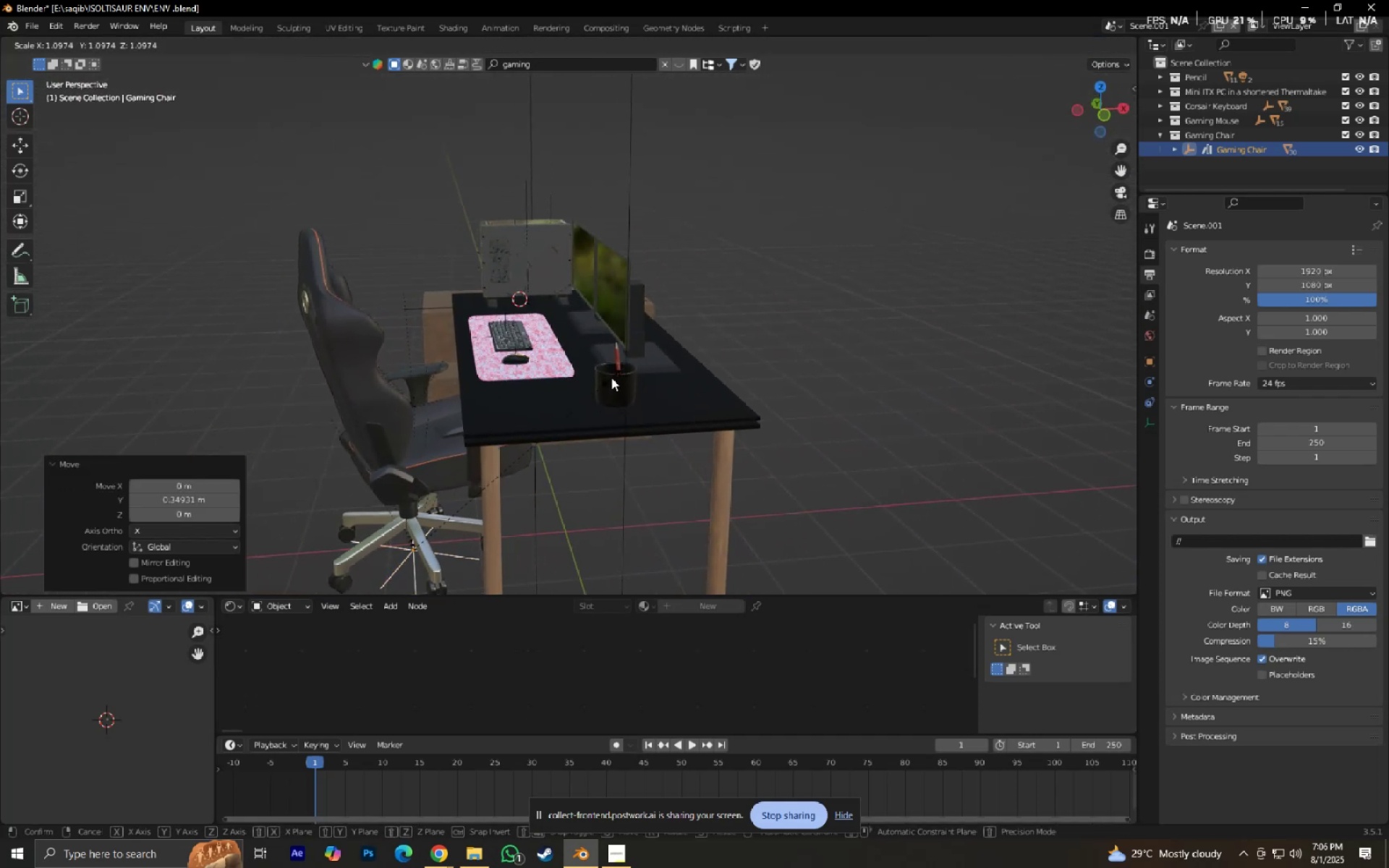 
type(gx)
 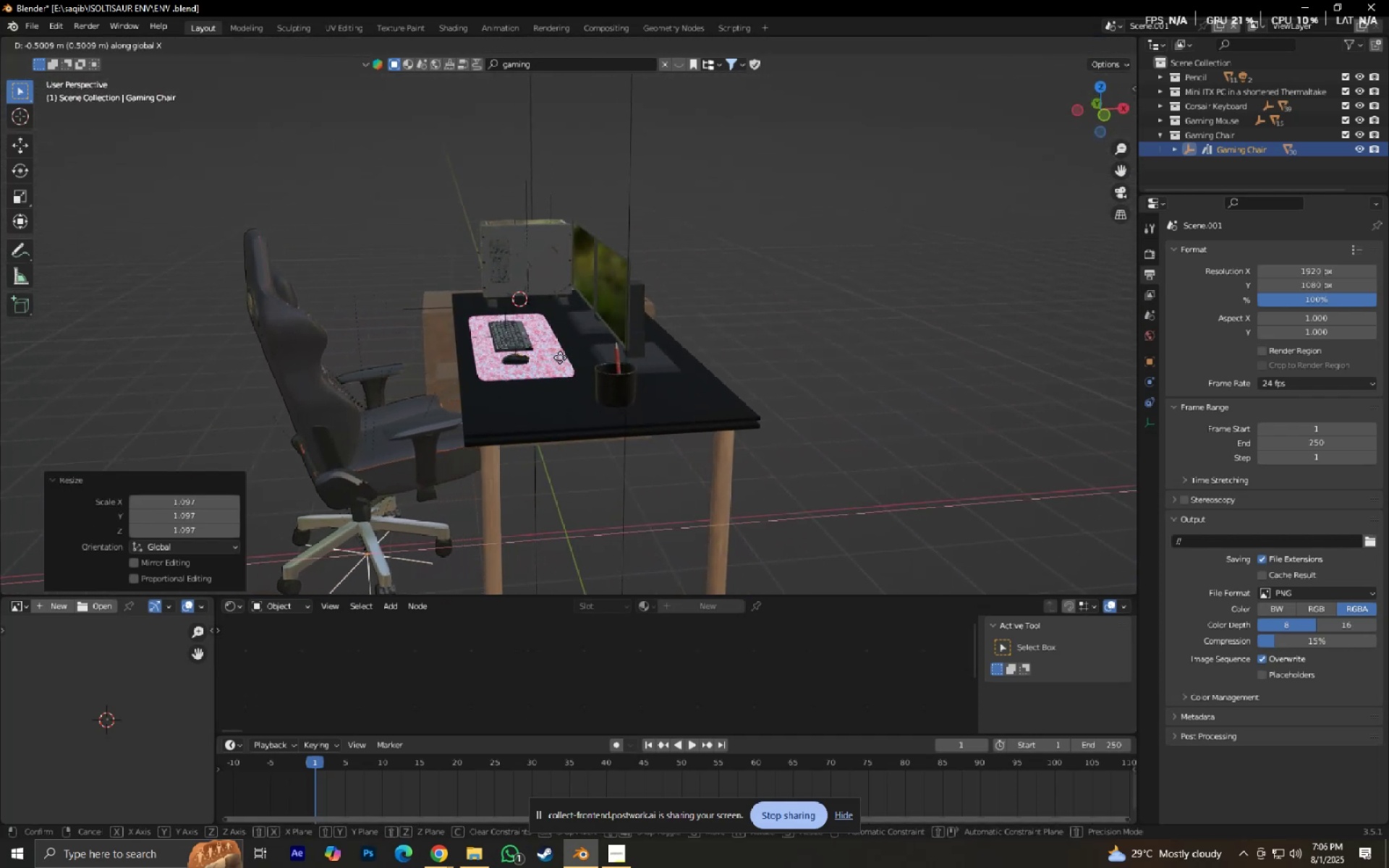 
left_click([557, 356])
 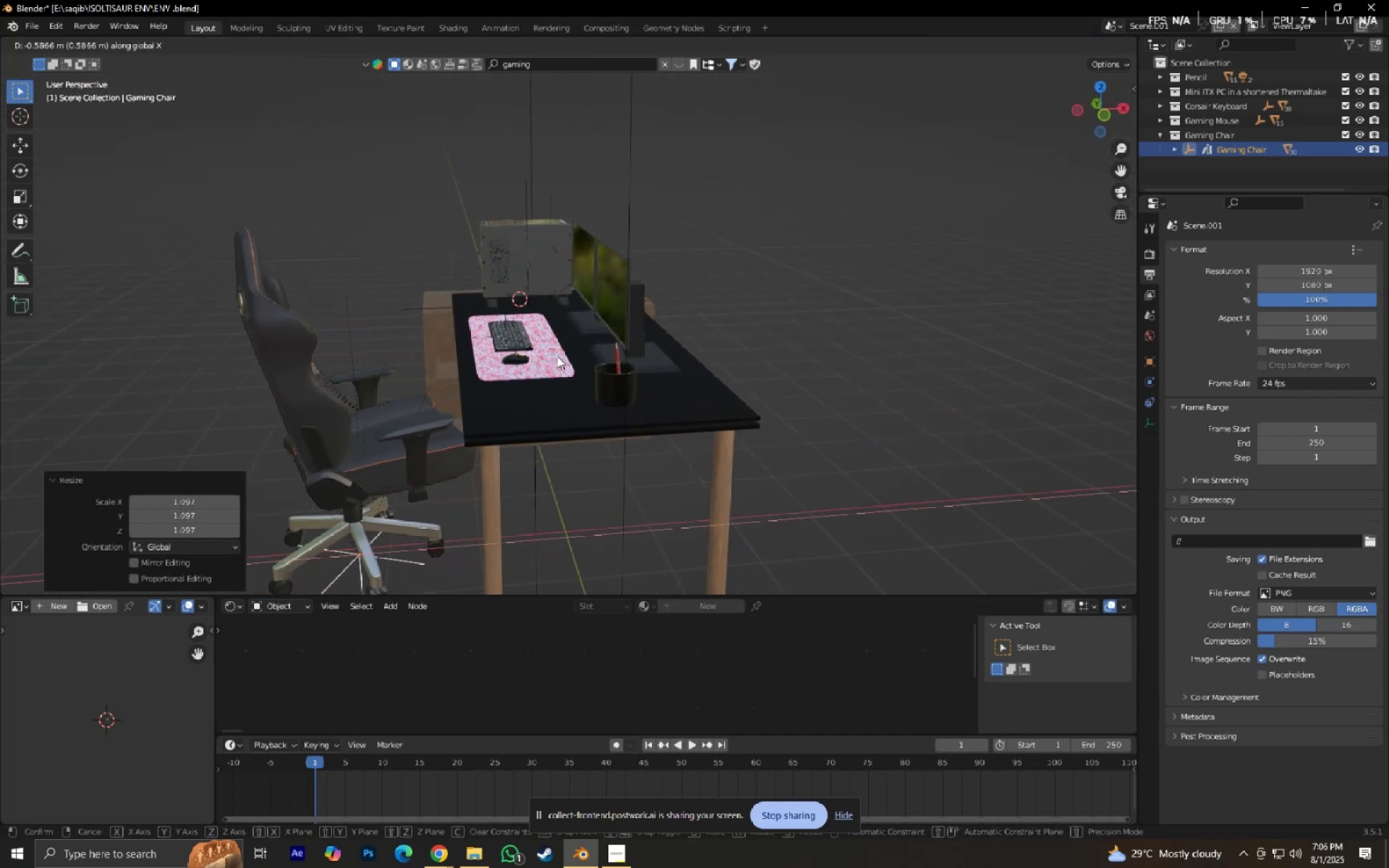 
type(gy)
 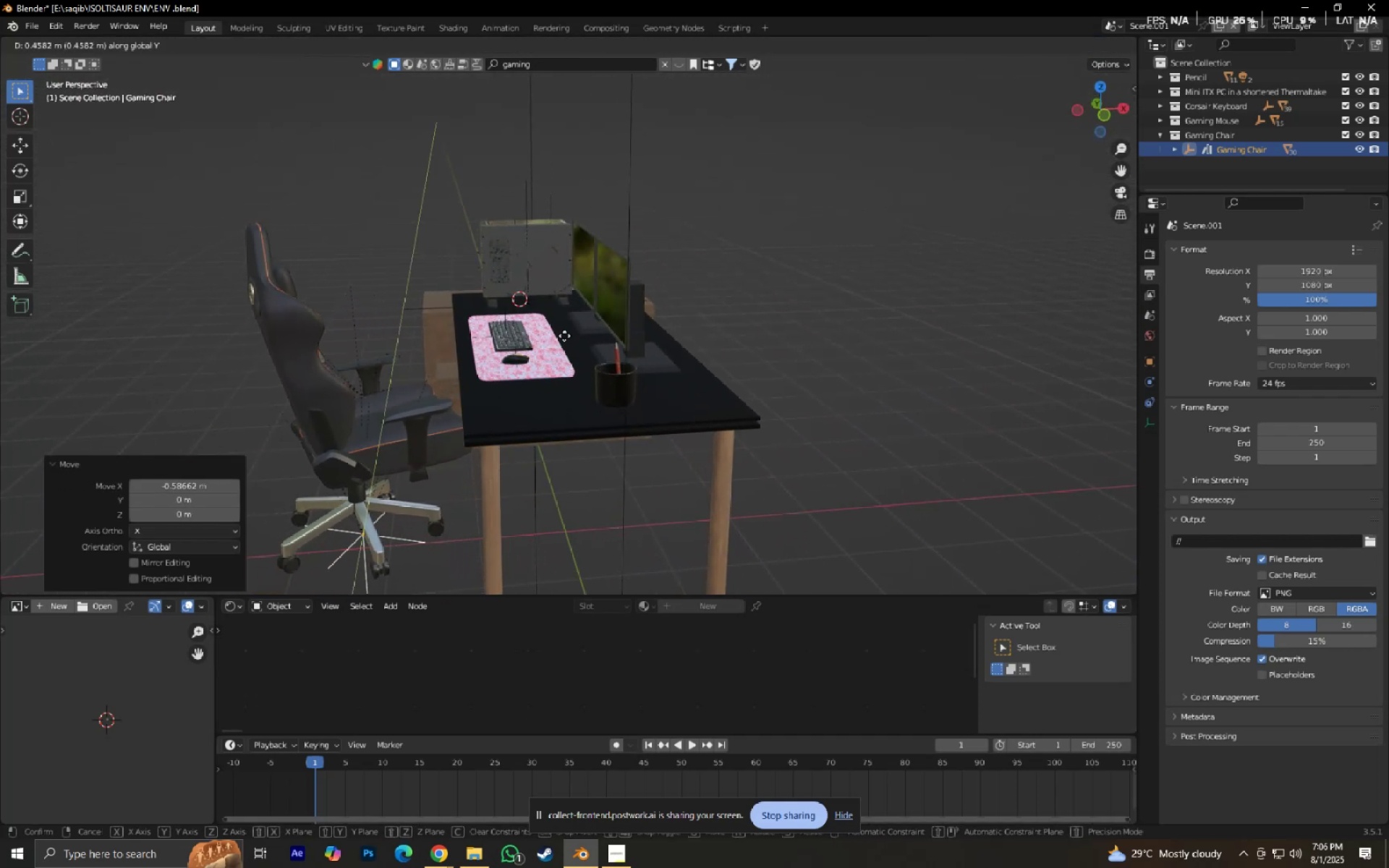 
left_click([564, 336])
 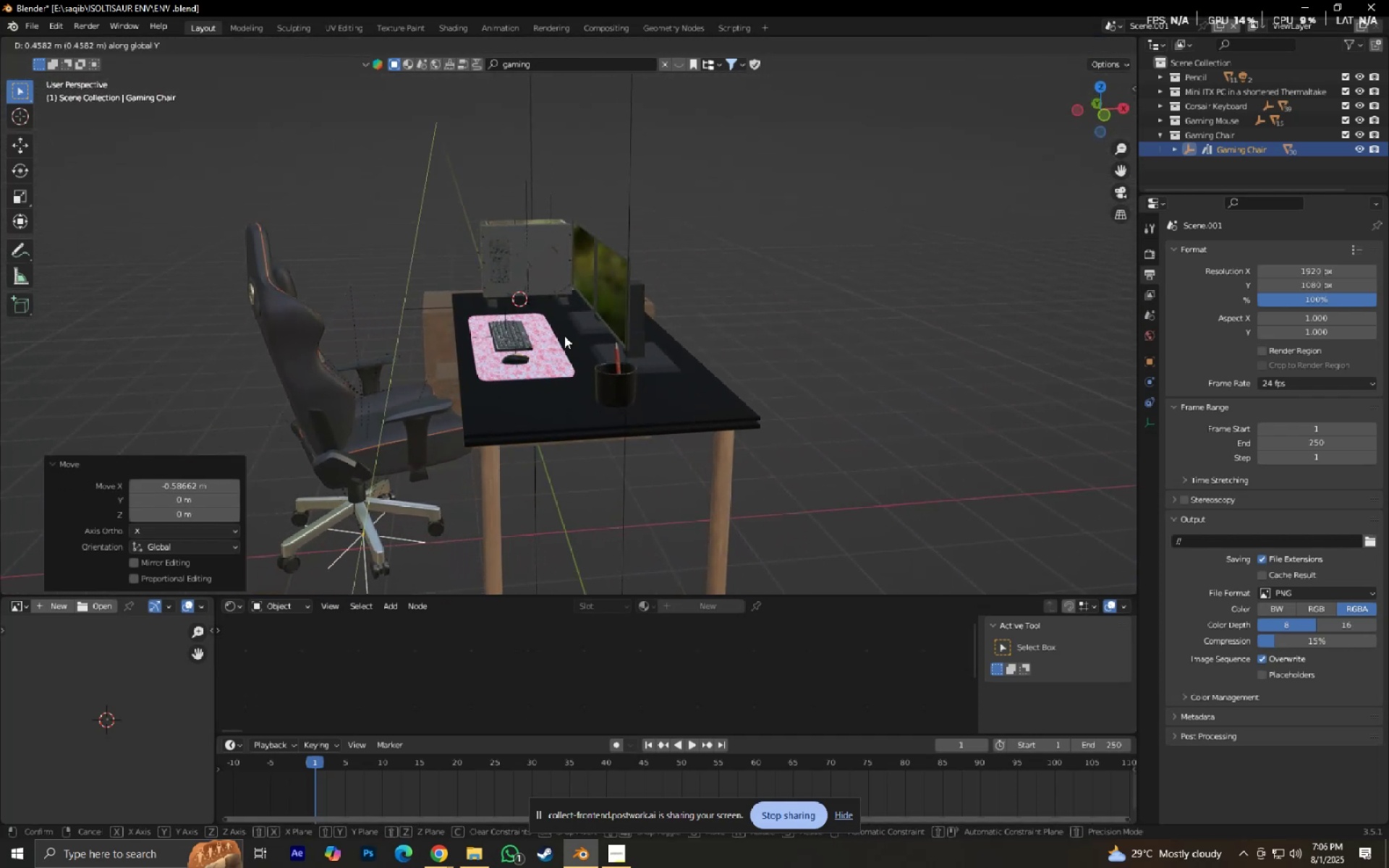 
key(S)
 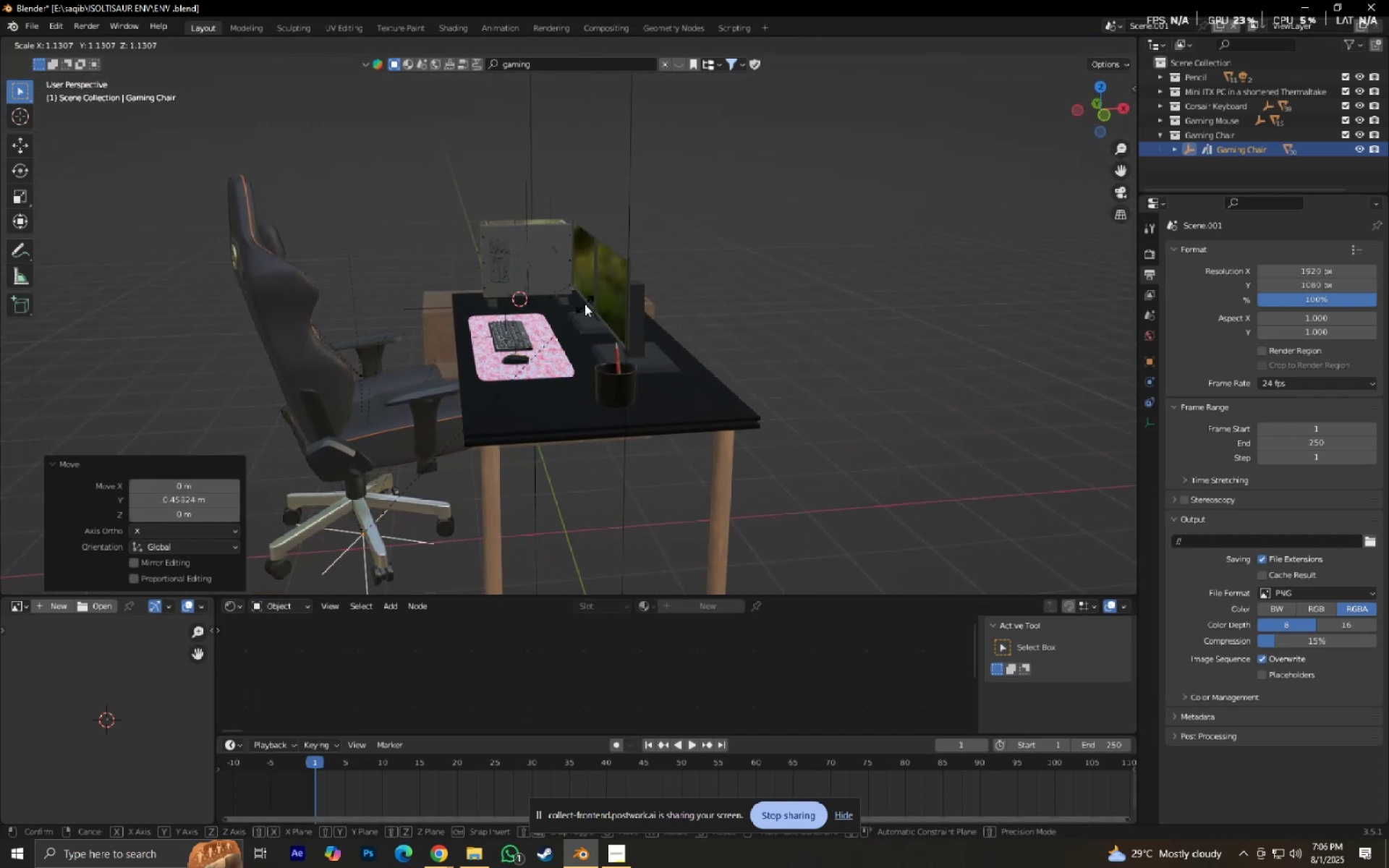 
left_click([590, 298])
 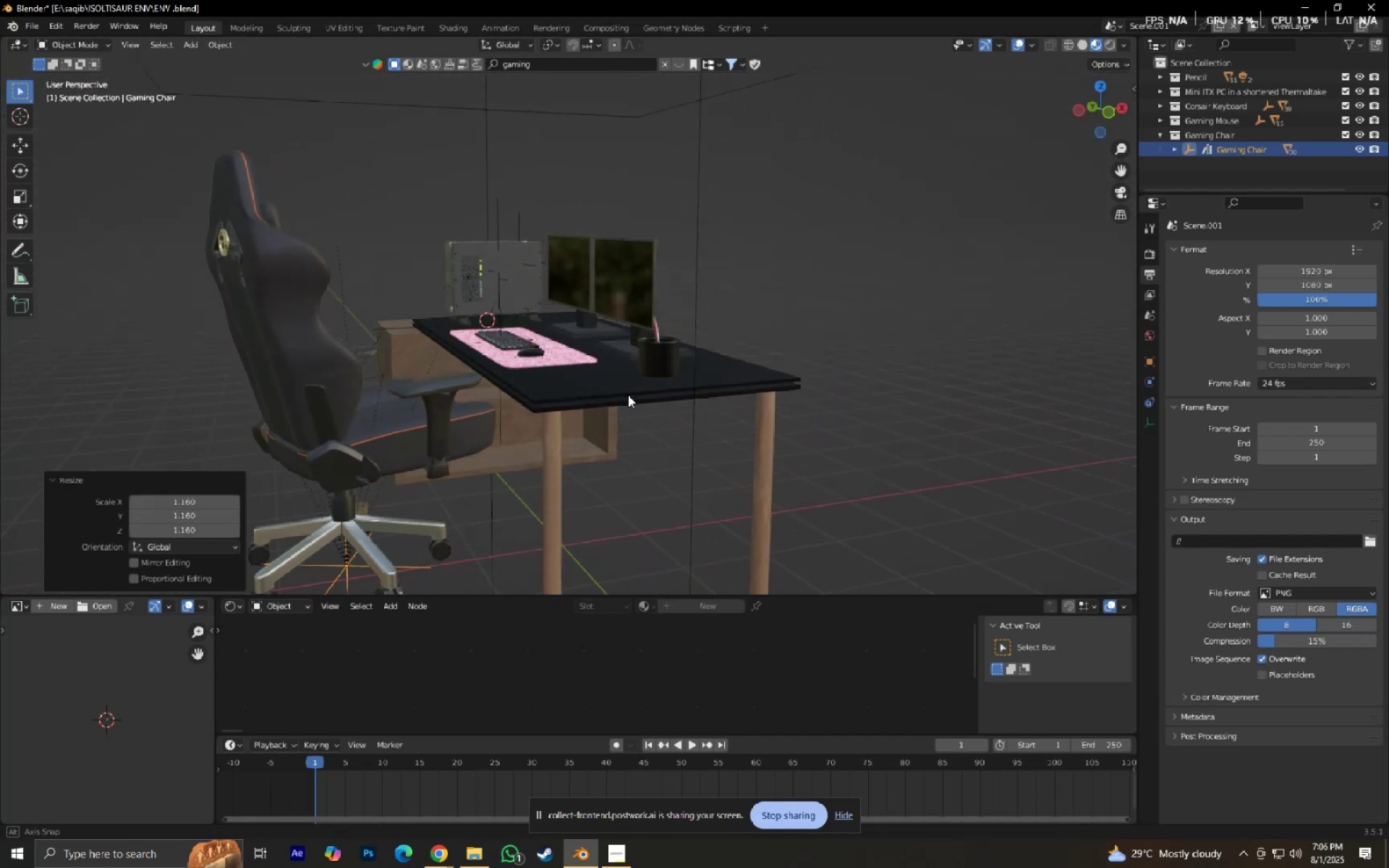 
type(rz)
 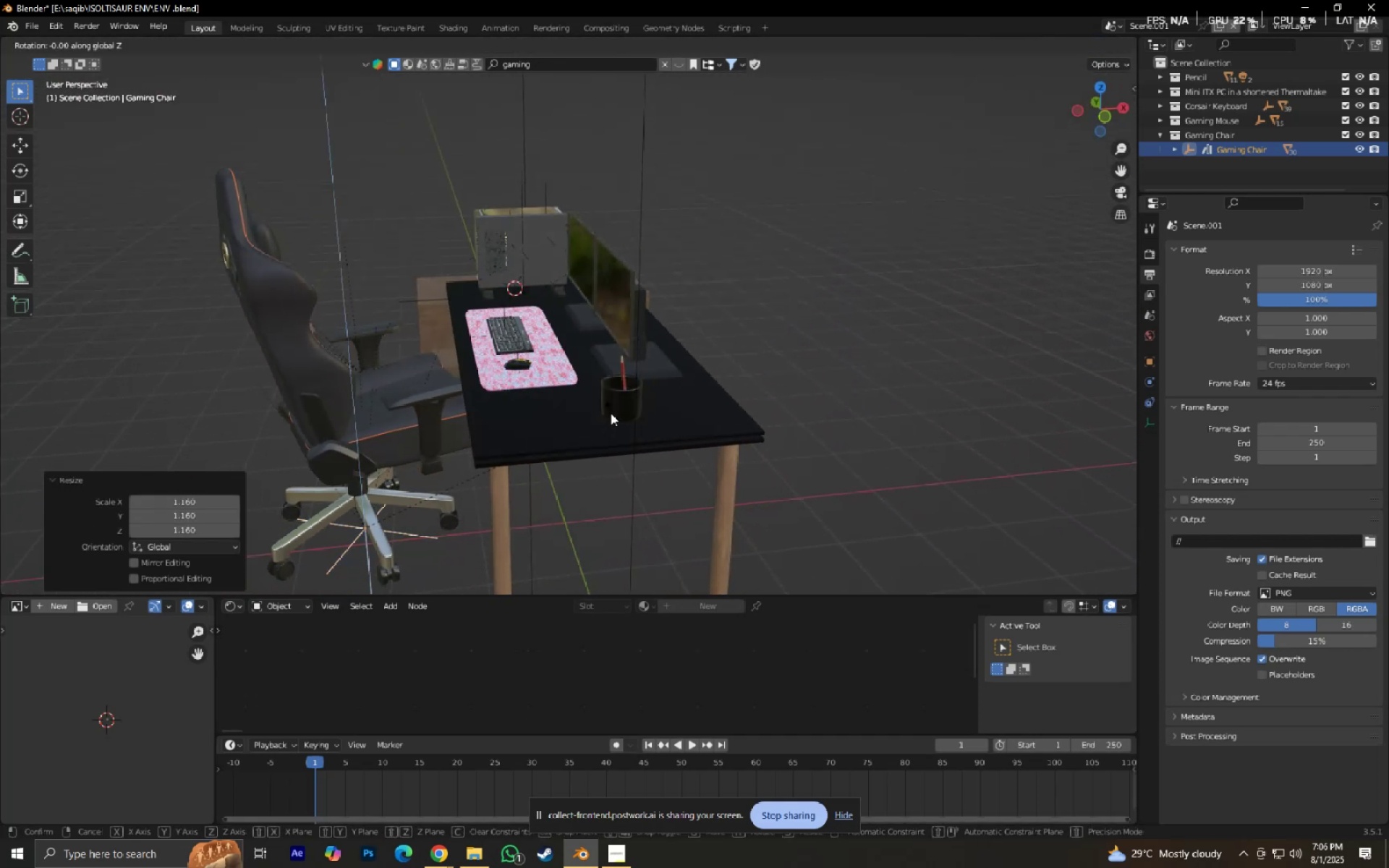 
right_click([611, 413])
 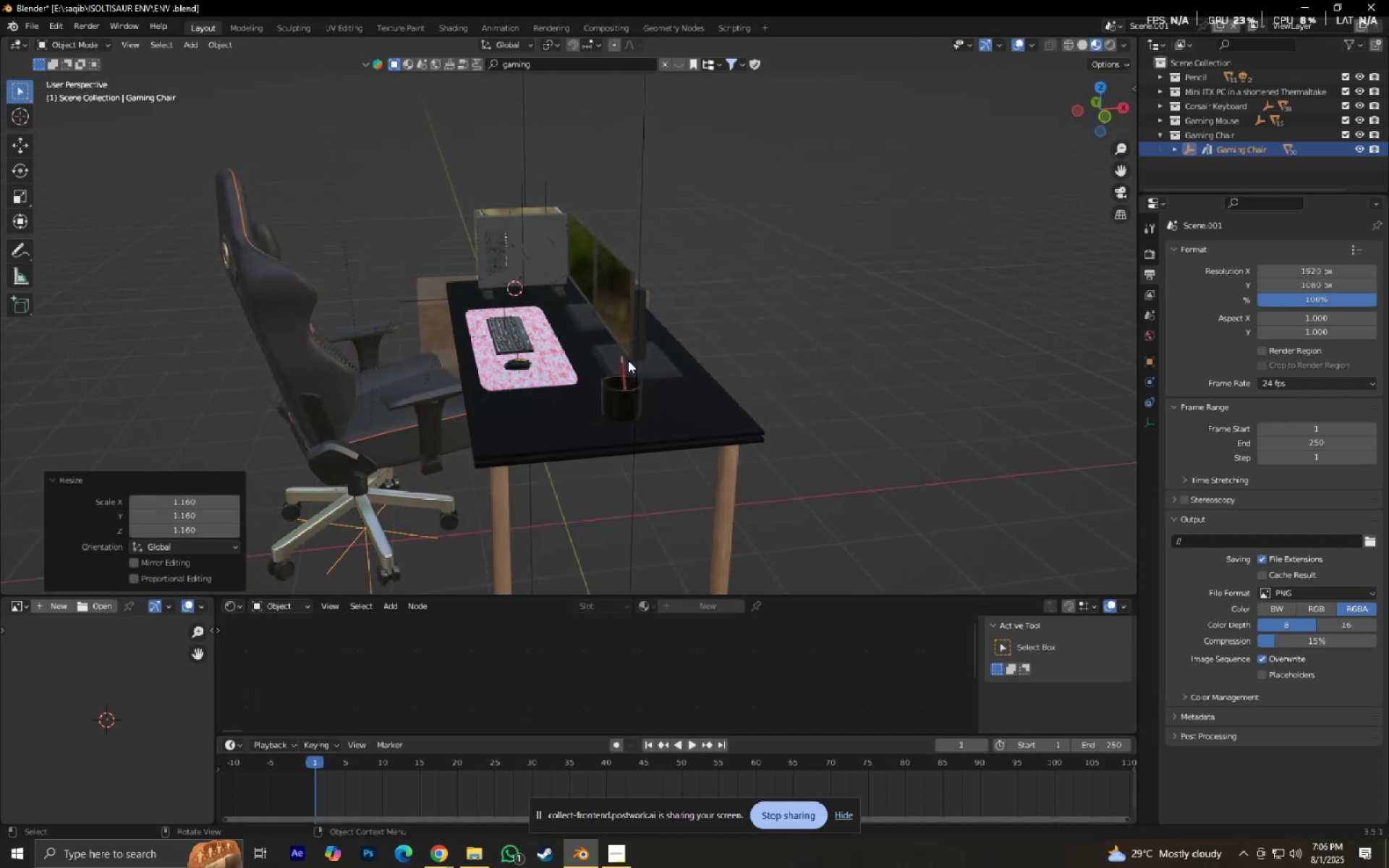 
key(S)
 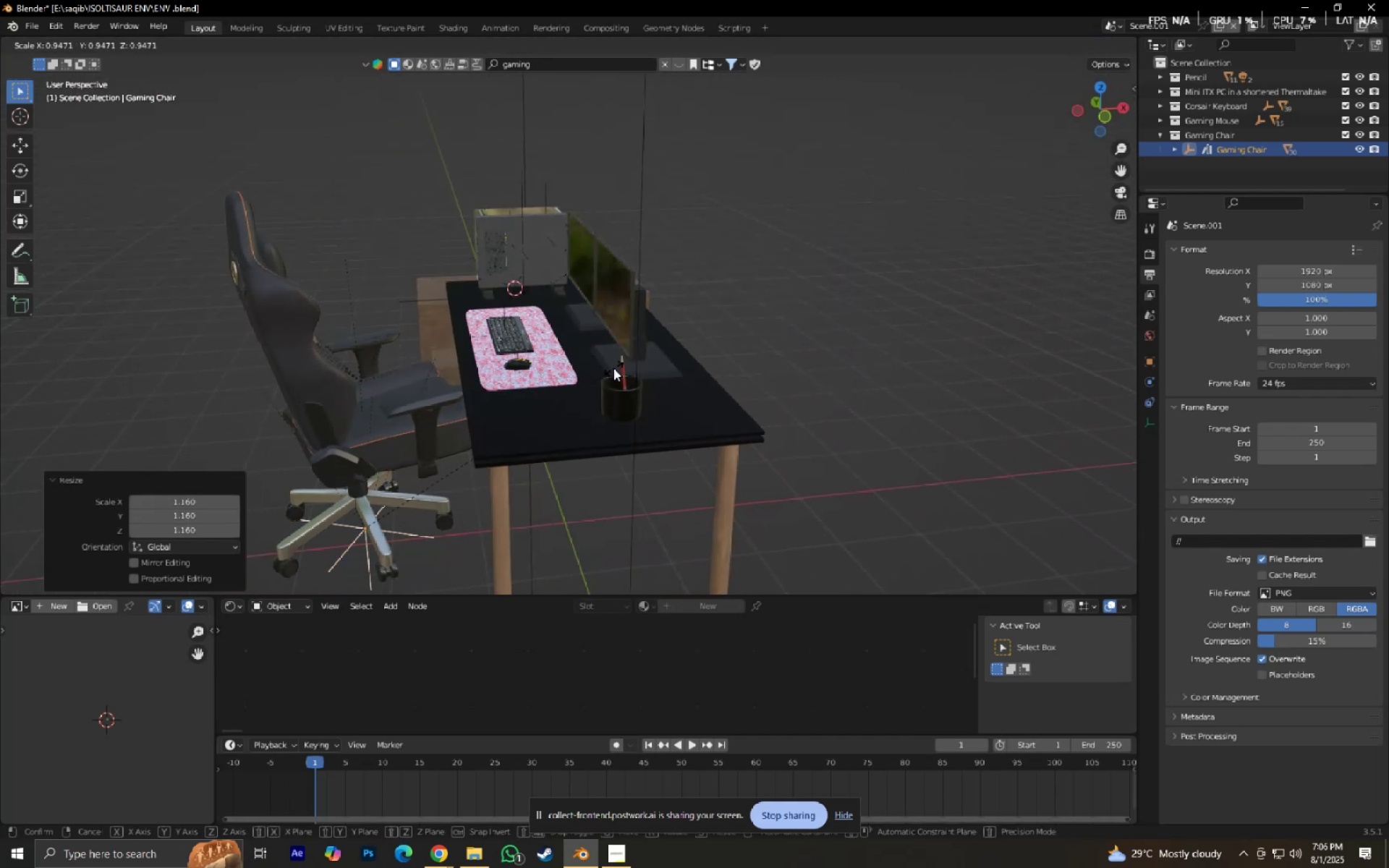 
left_click([613, 368])
 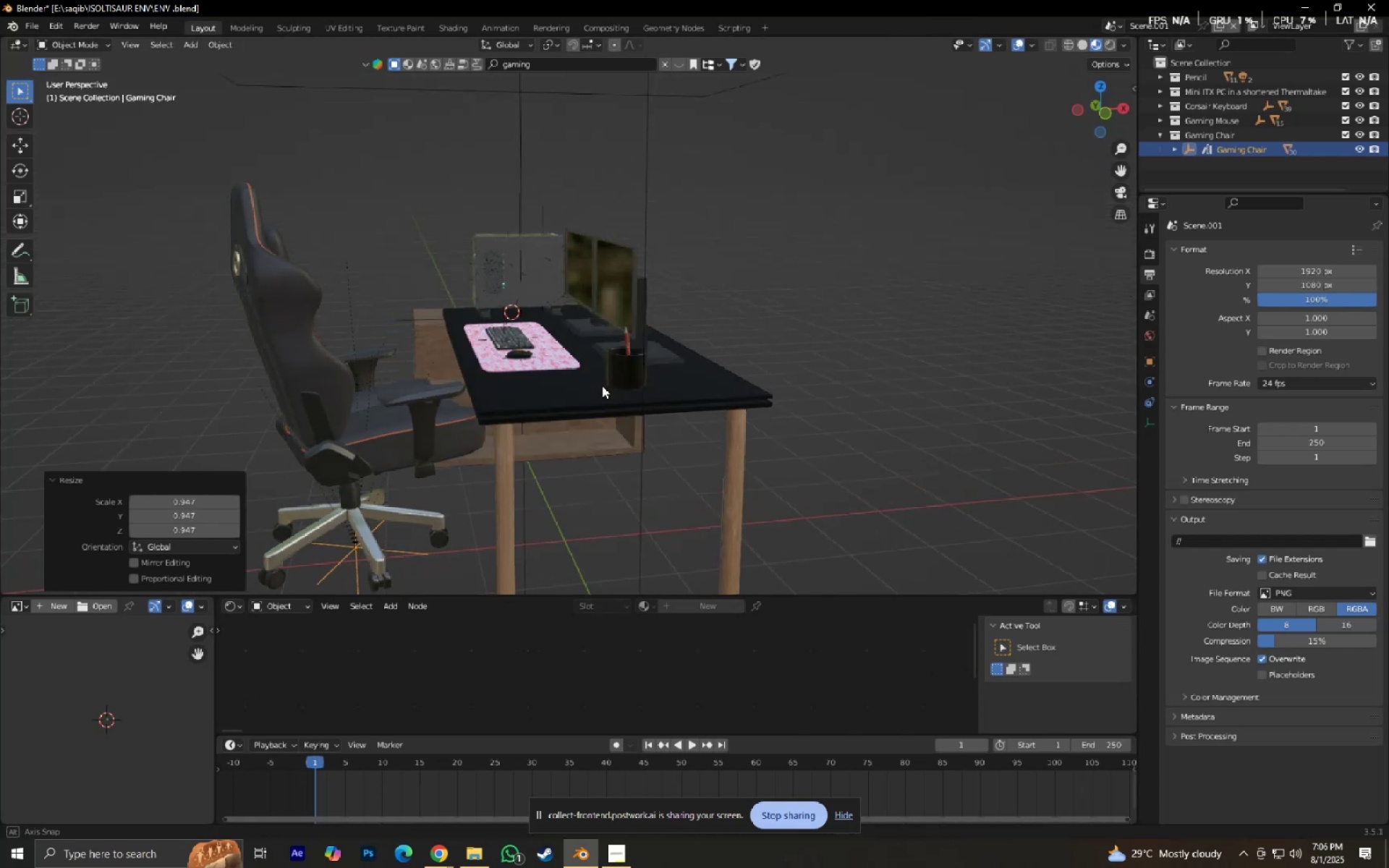 
type(rz)
 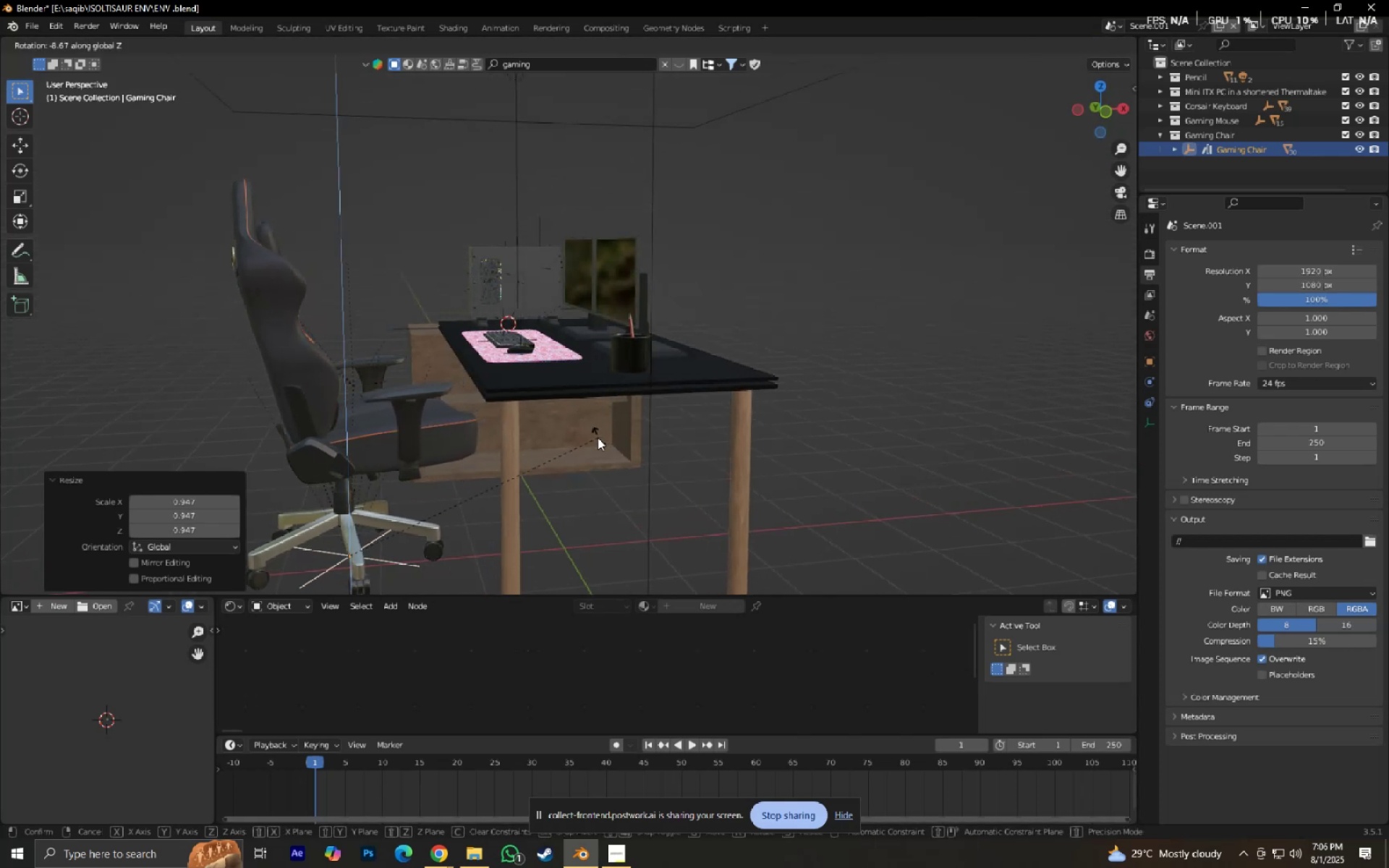 
left_click([598, 438])
 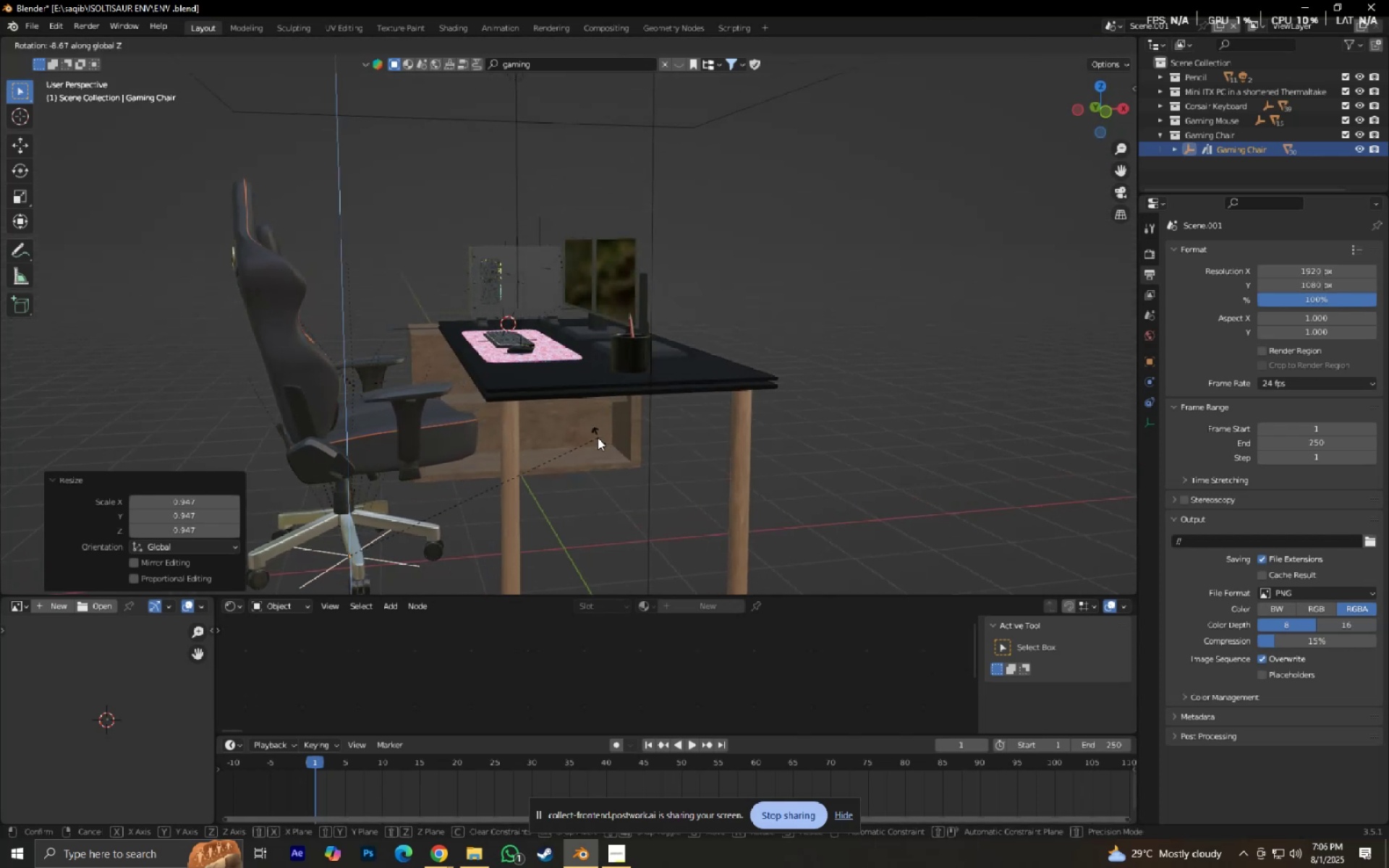 
key(Shift+S)
 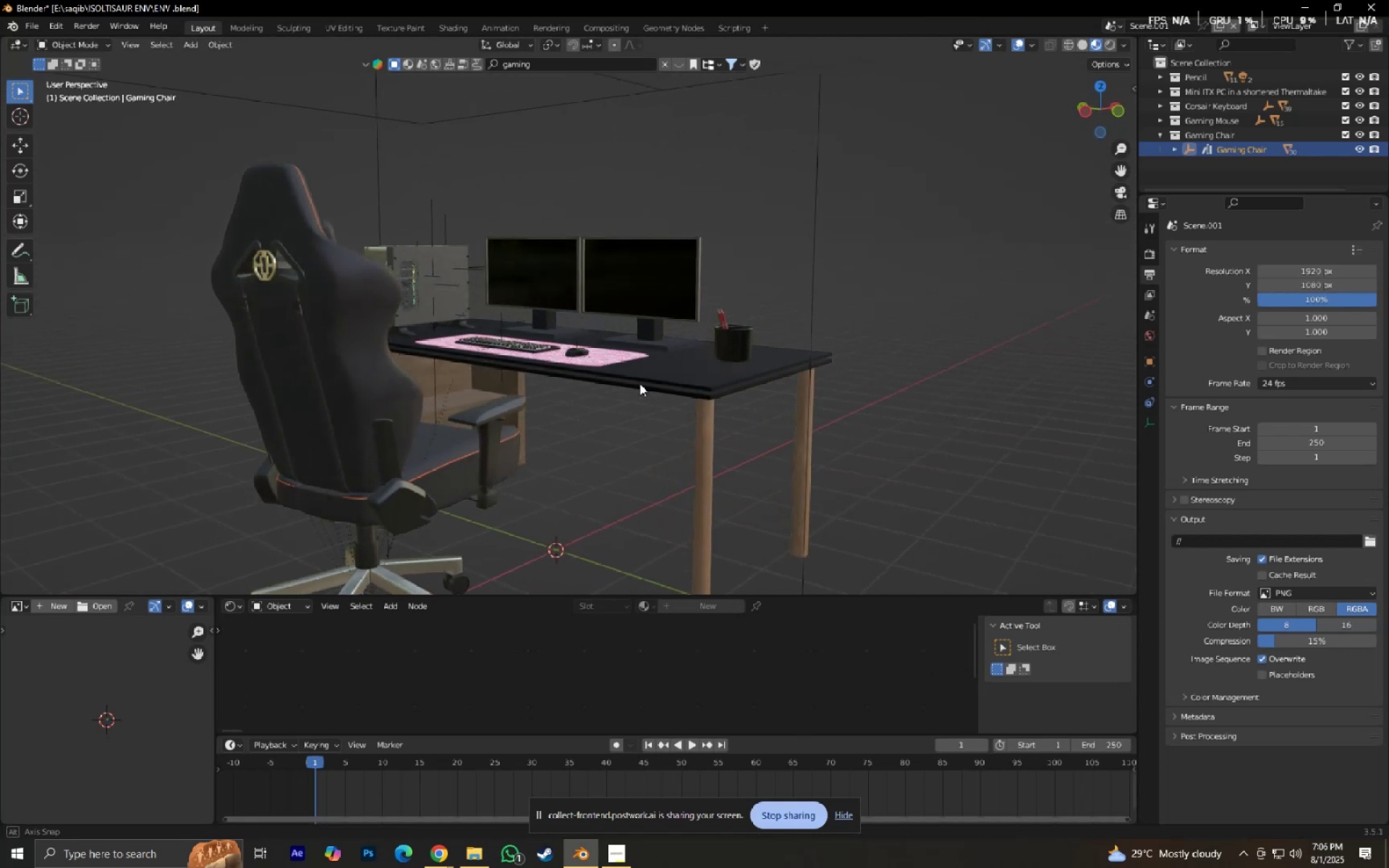 
scroll: coordinate [626, 481], scroll_direction: up, amount: 4.0
 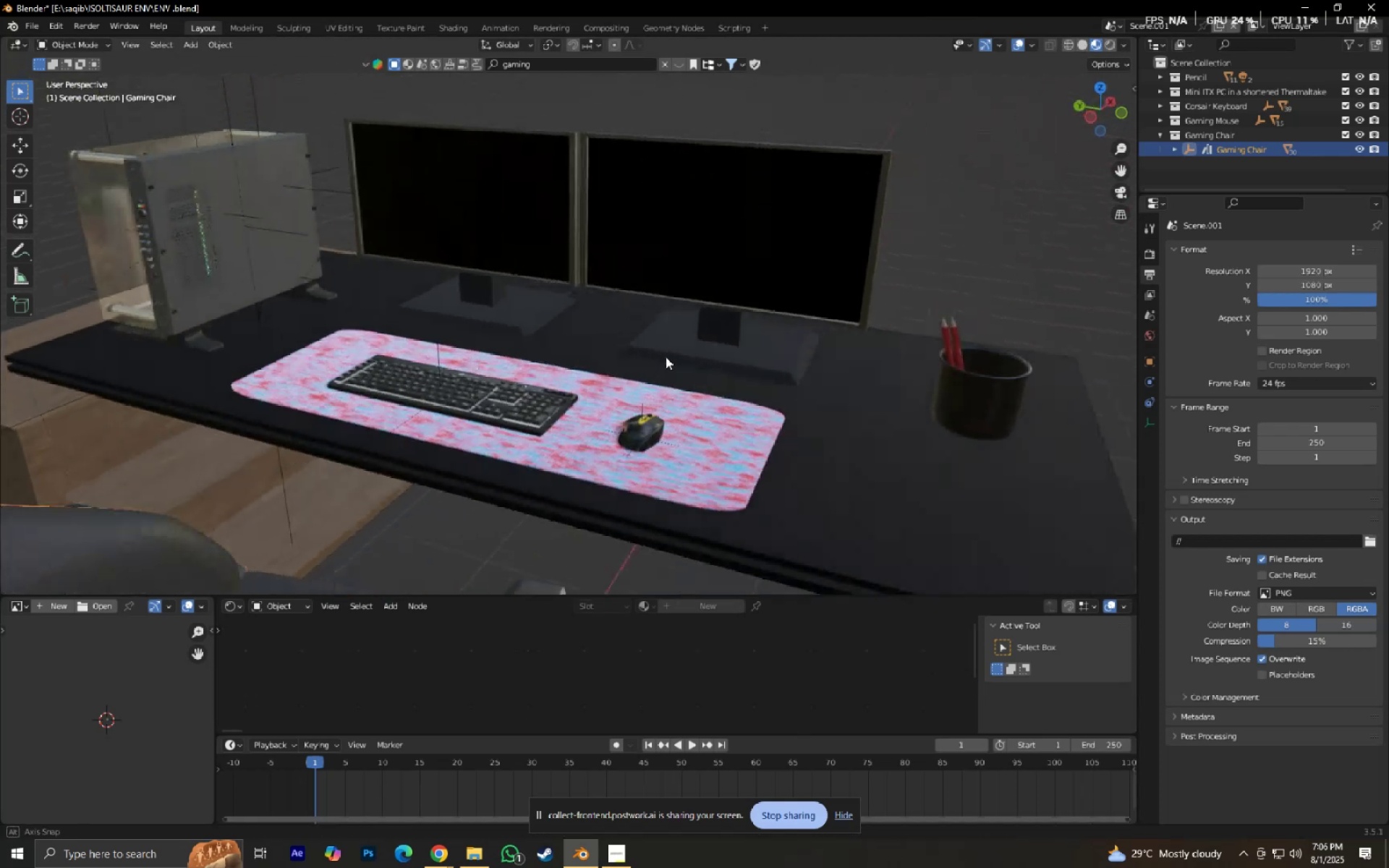 
scroll: coordinate [689, 403], scroll_direction: down, amount: 4.0
 